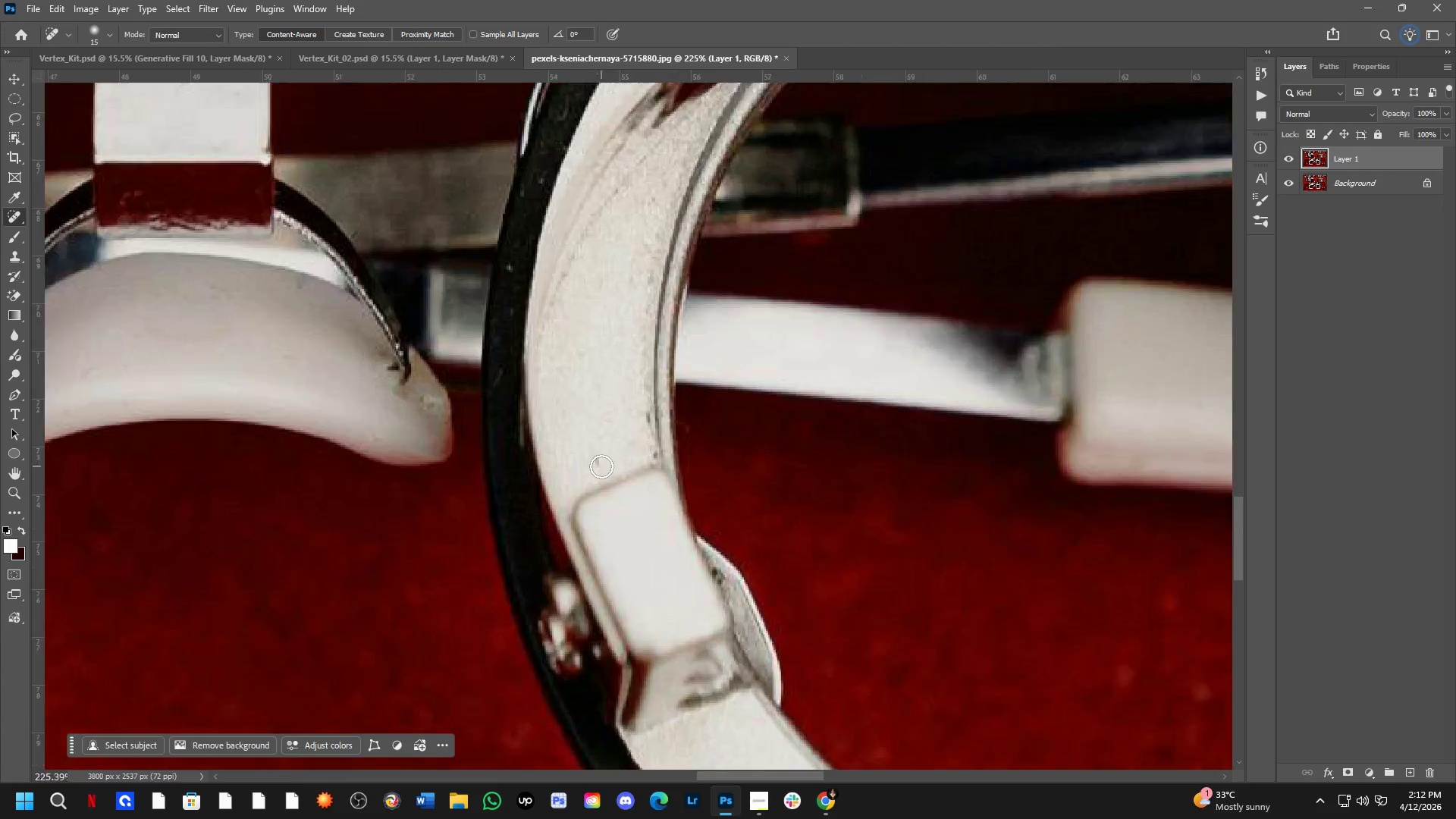 
left_click_drag(start_coordinate=[701, 435], to_coordinate=[399, 412])
 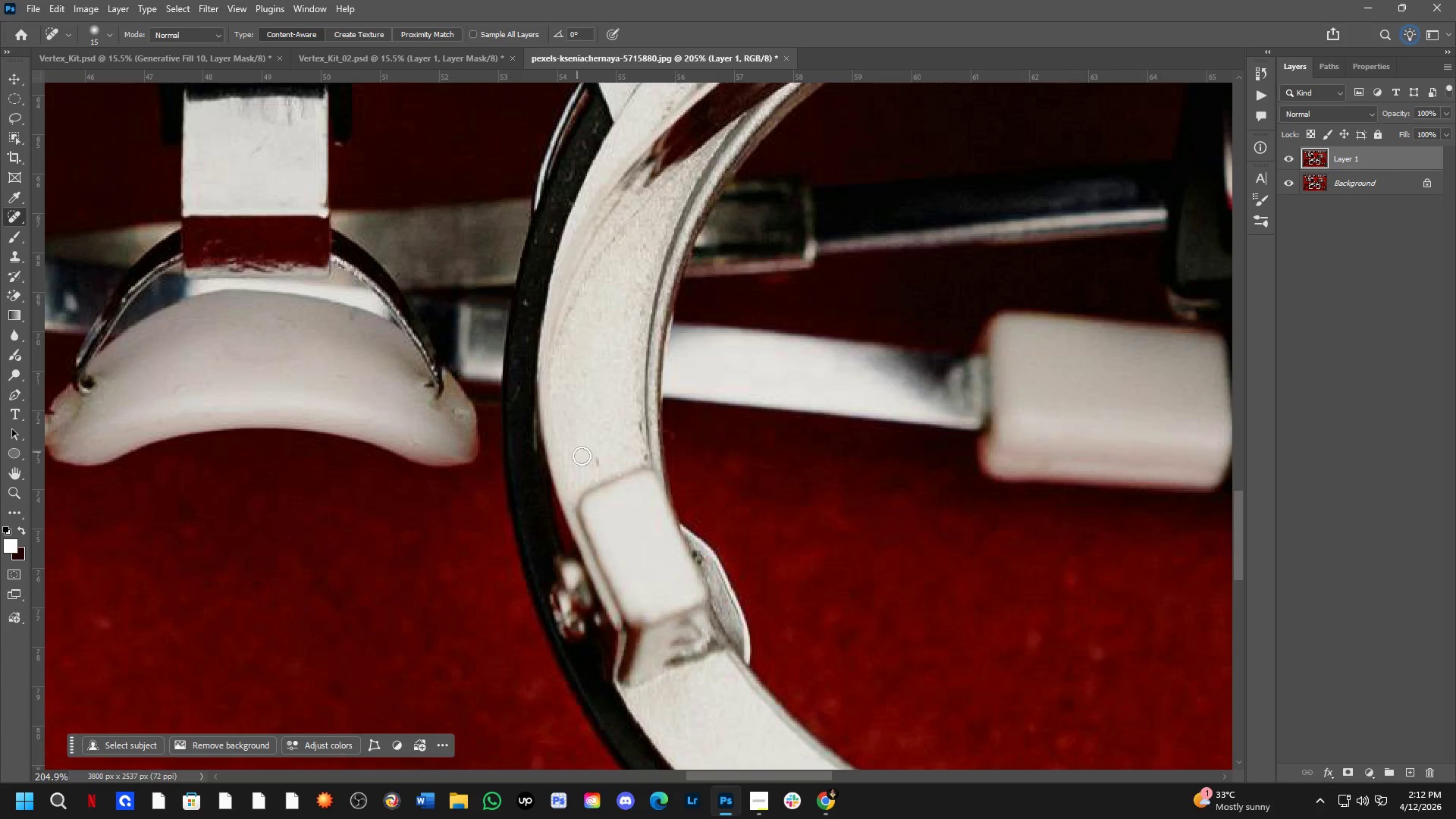 
scroll: coordinate [417, 435], scroll_direction: down, amount: 4.0
 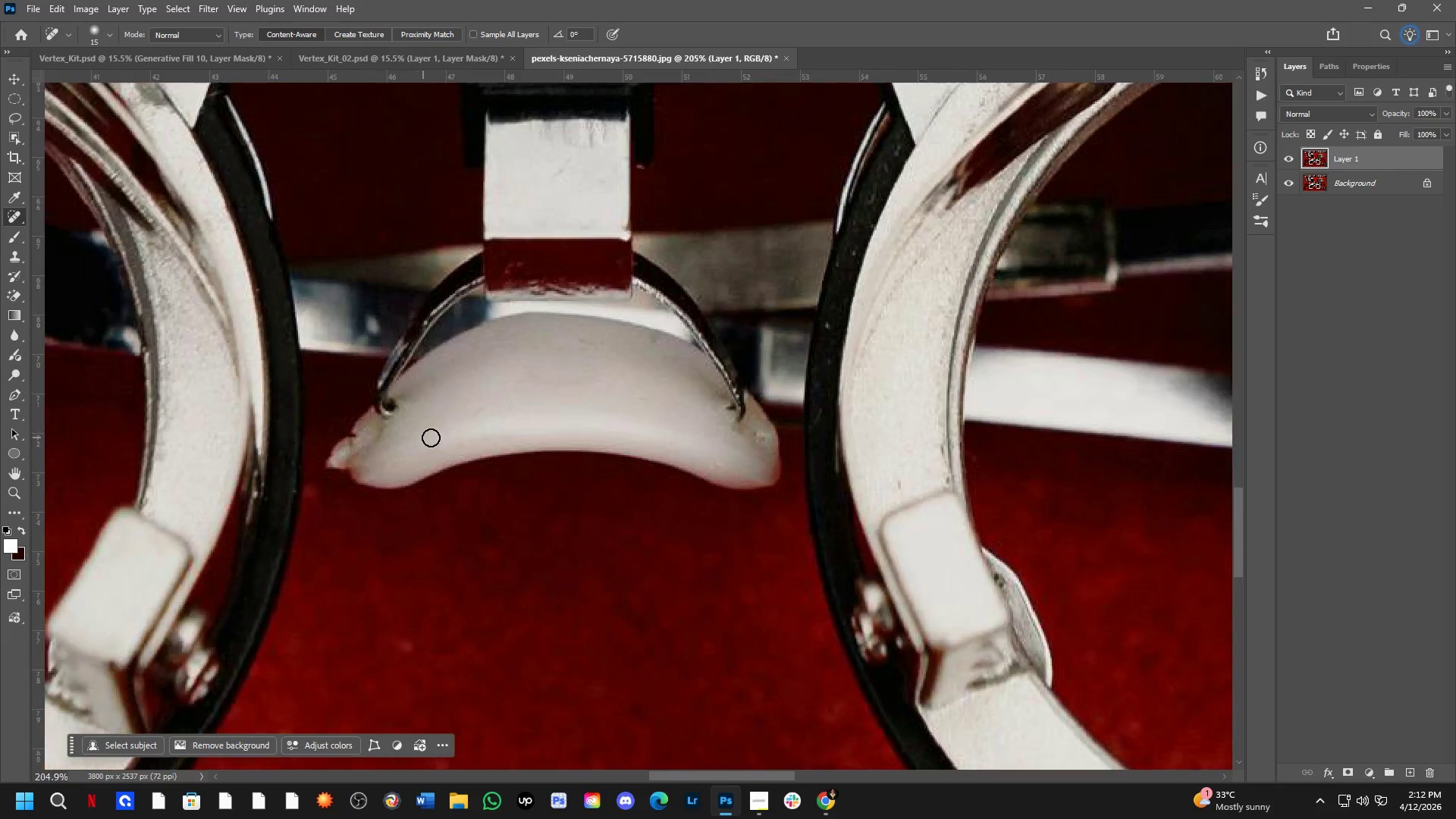 
left_click_drag(start_coordinate=[594, 457], to_coordinate=[594, 468])
 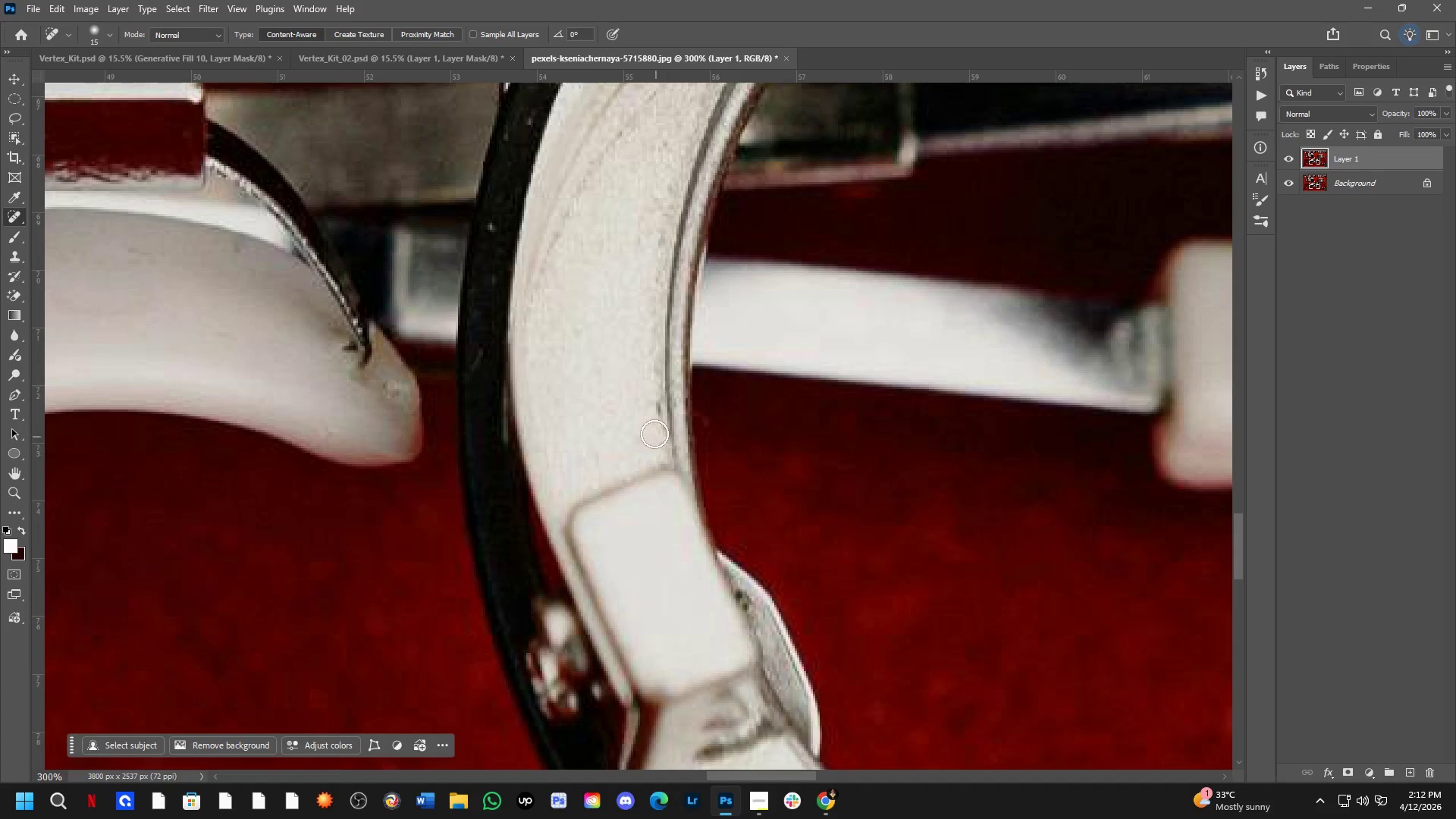 
scroll: coordinate [601, 466], scroll_direction: up, amount: 4.0
 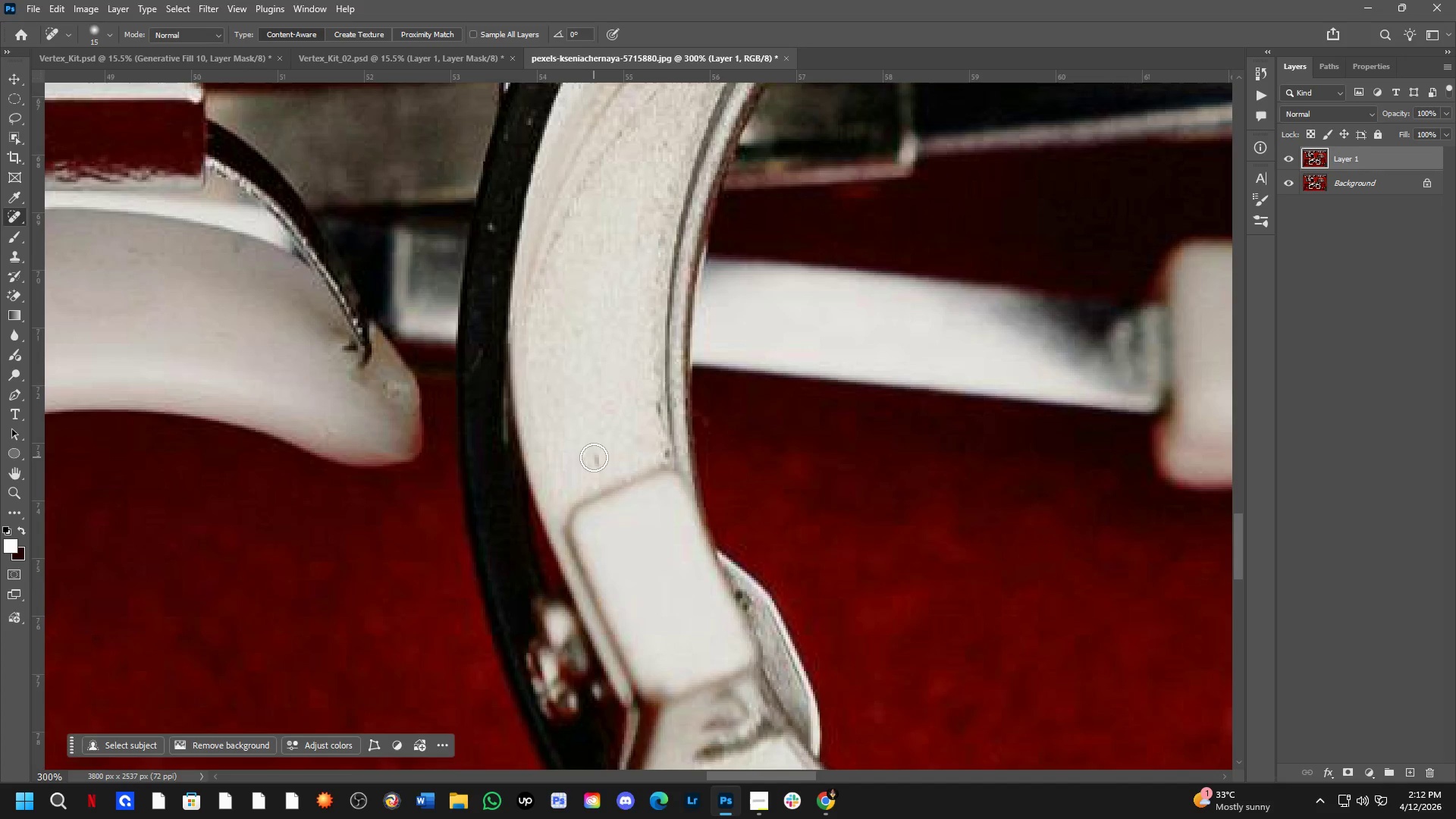 
left_click_drag(start_coordinate=[649, 410], to_coordinate=[655, 427])
 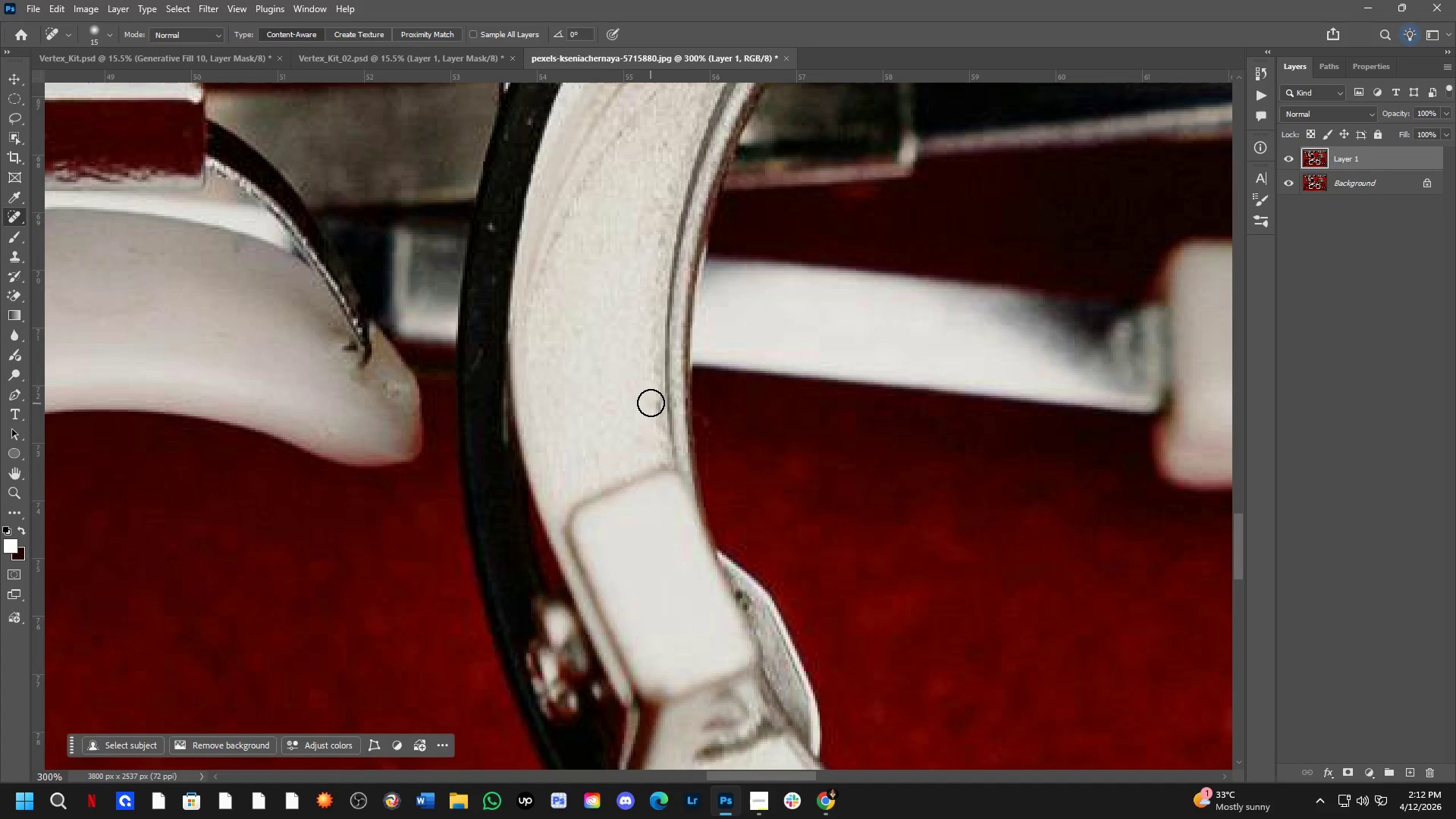 
left_click_drag(start_coordinate=[651, 397], to_coordinate=[654, 426])
 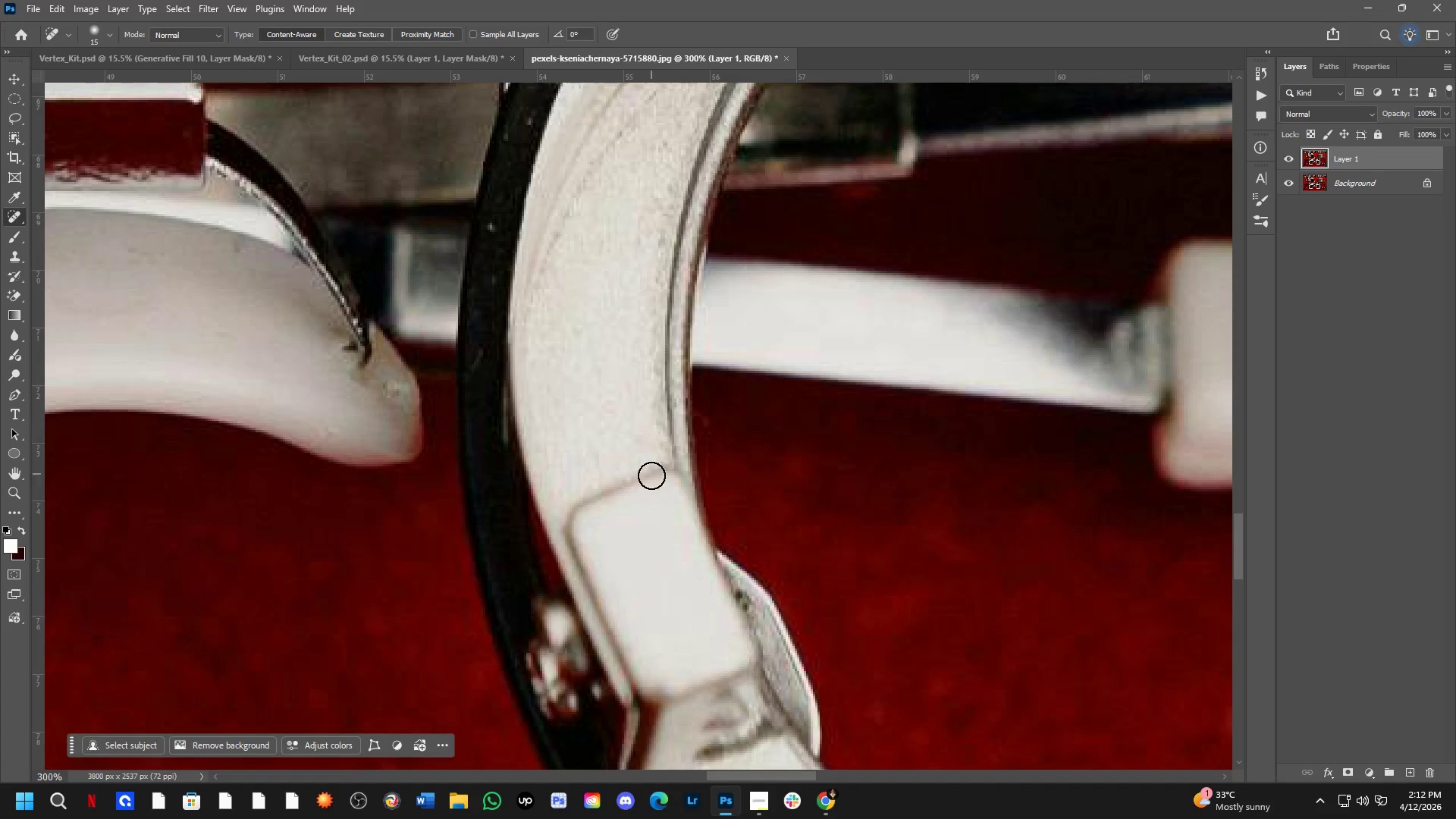 
hold_key(key=Space, duration=0.61)
 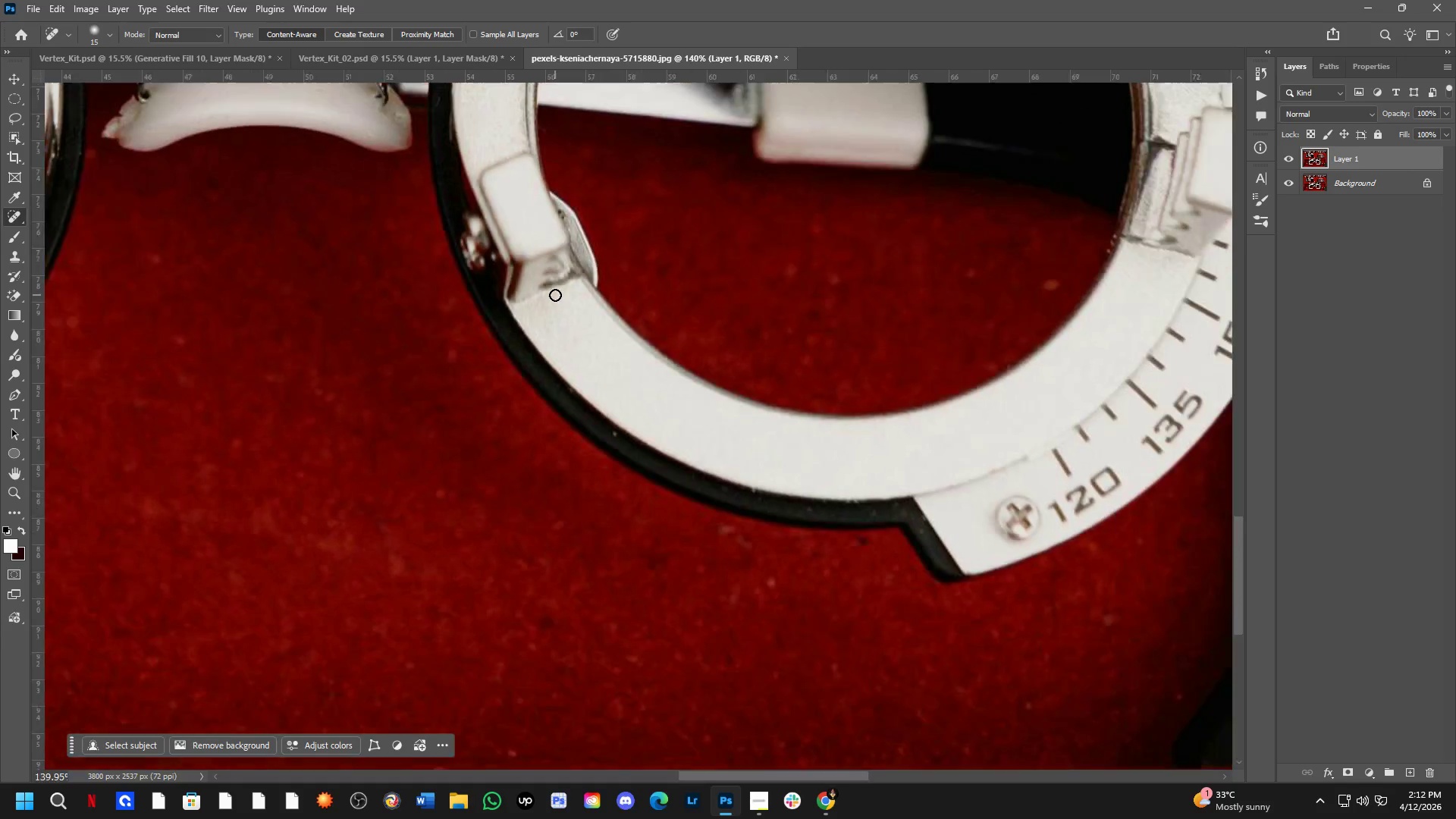 
left_click_drag(start_coordinate=[705, 579], to_coordinate=[551, 181])
 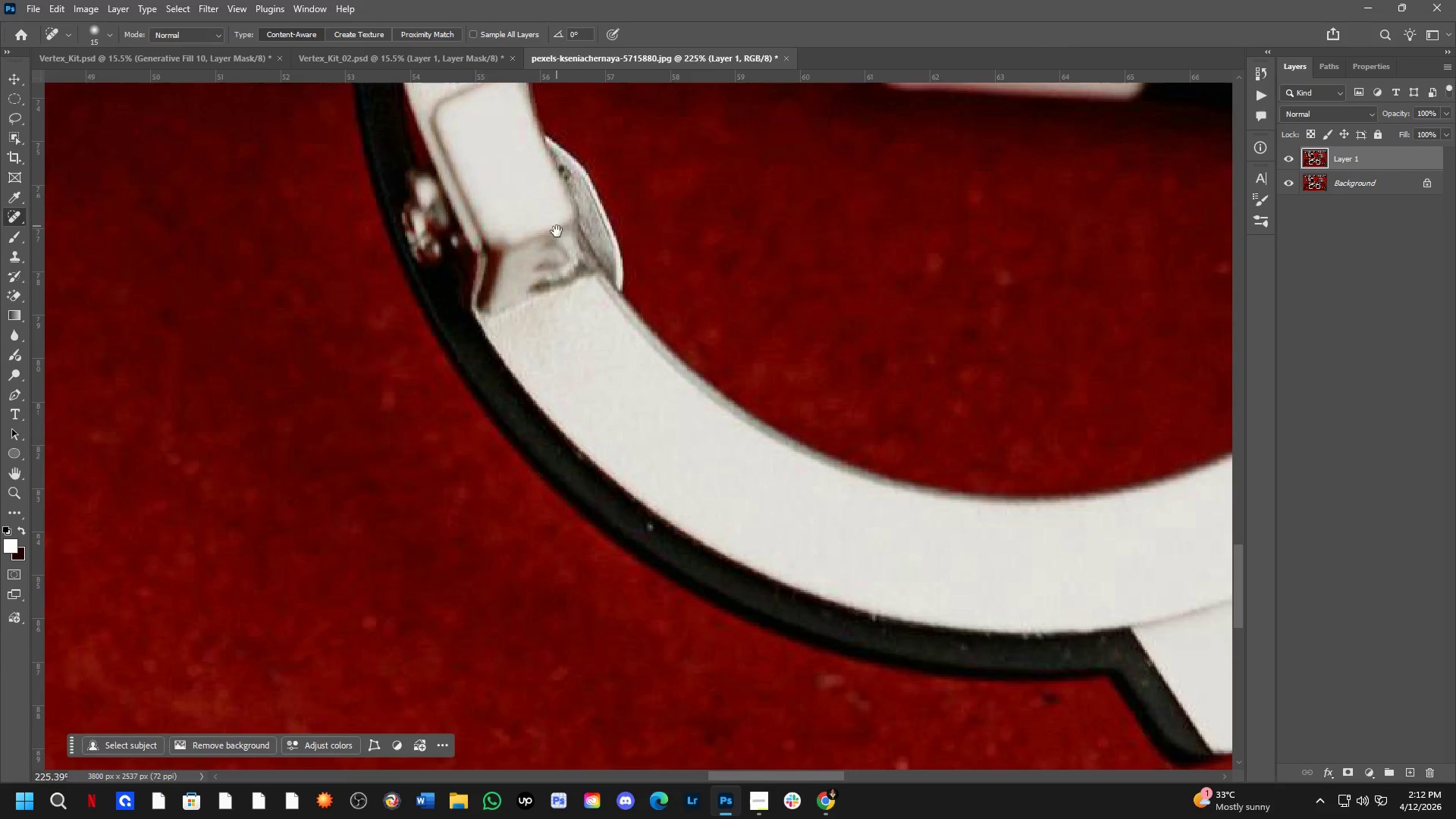 
scroll: coordinate [649, 483], scroll_direction: down, amount: 3.0
 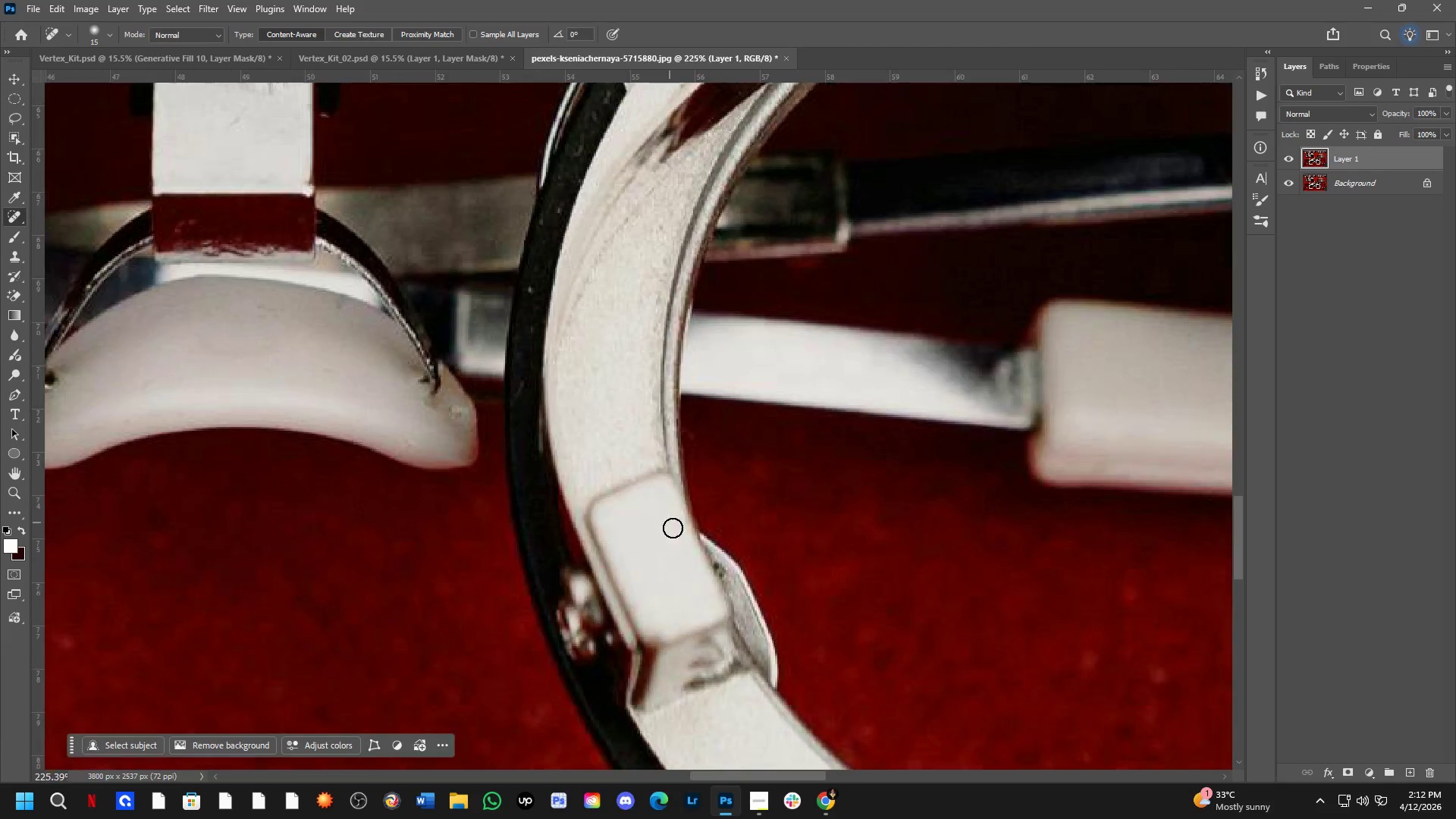 
scroll: coordinate [570, 301], scroll_direction: up, amount: 1.0
 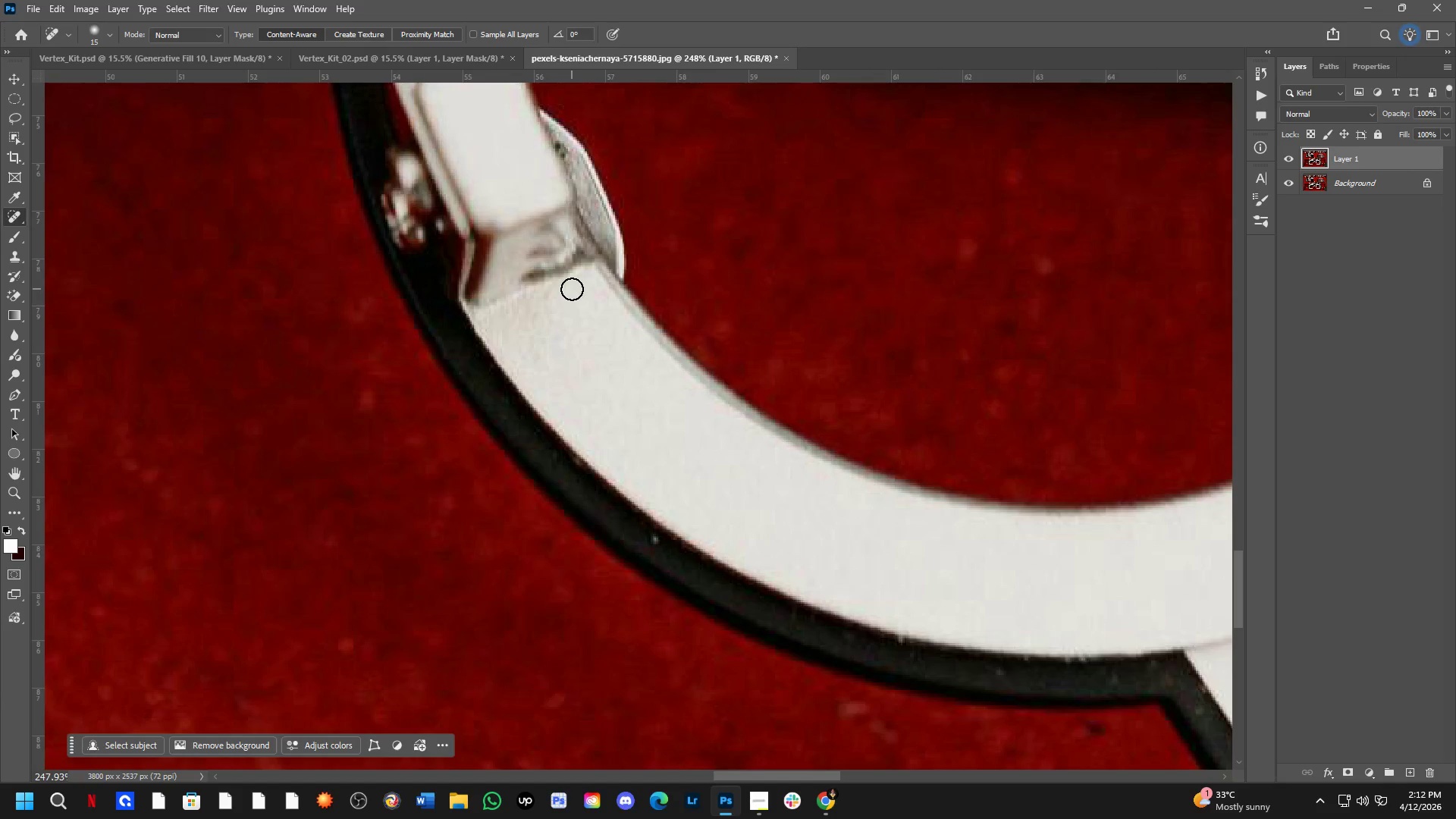 
left_click_drag(start_coordinate=[651, 441], to_coordinate=[664, 455])
 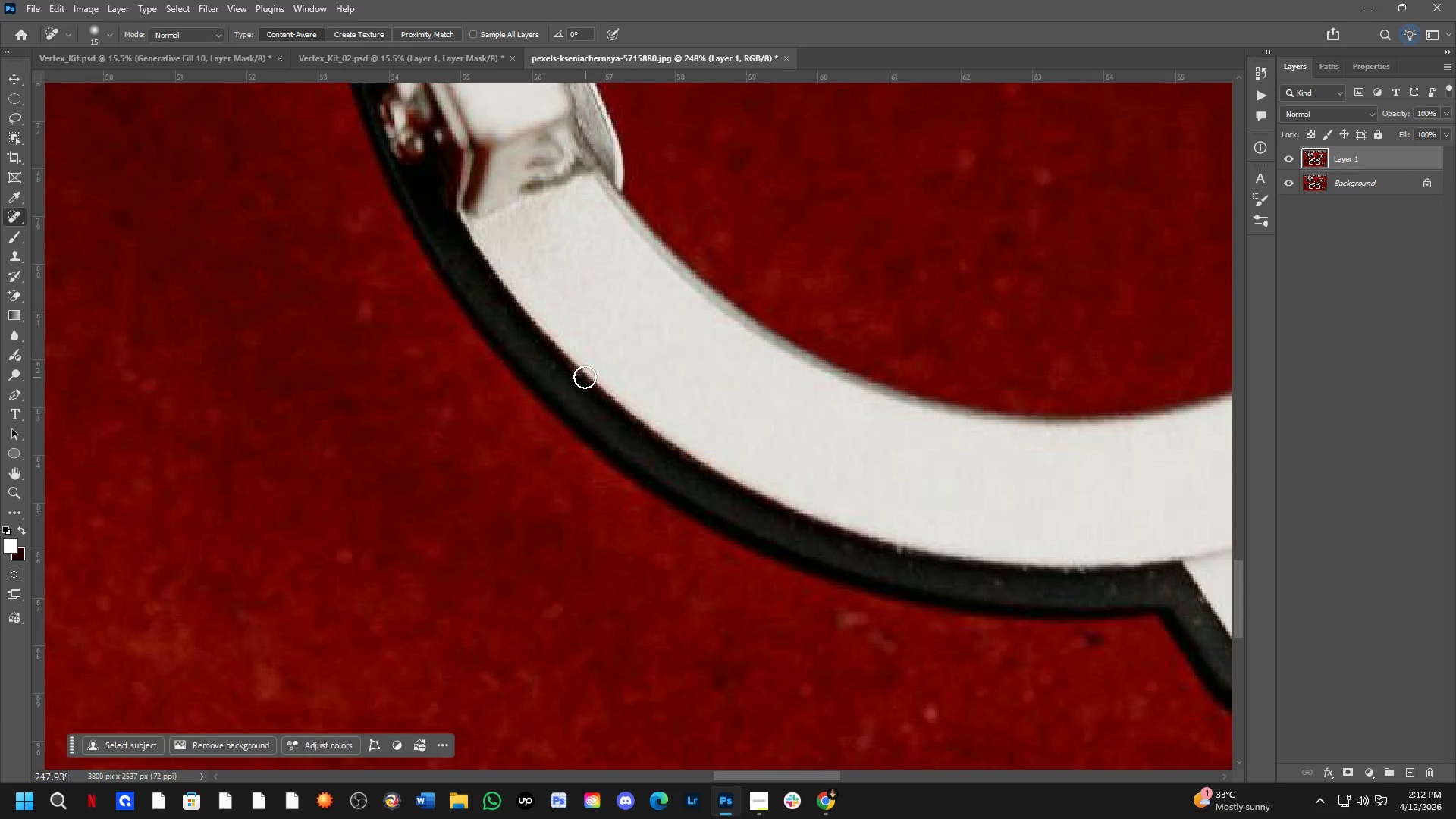 
scroll: coordinate [691, 438], scroll_direction: none, amount: 0.0
 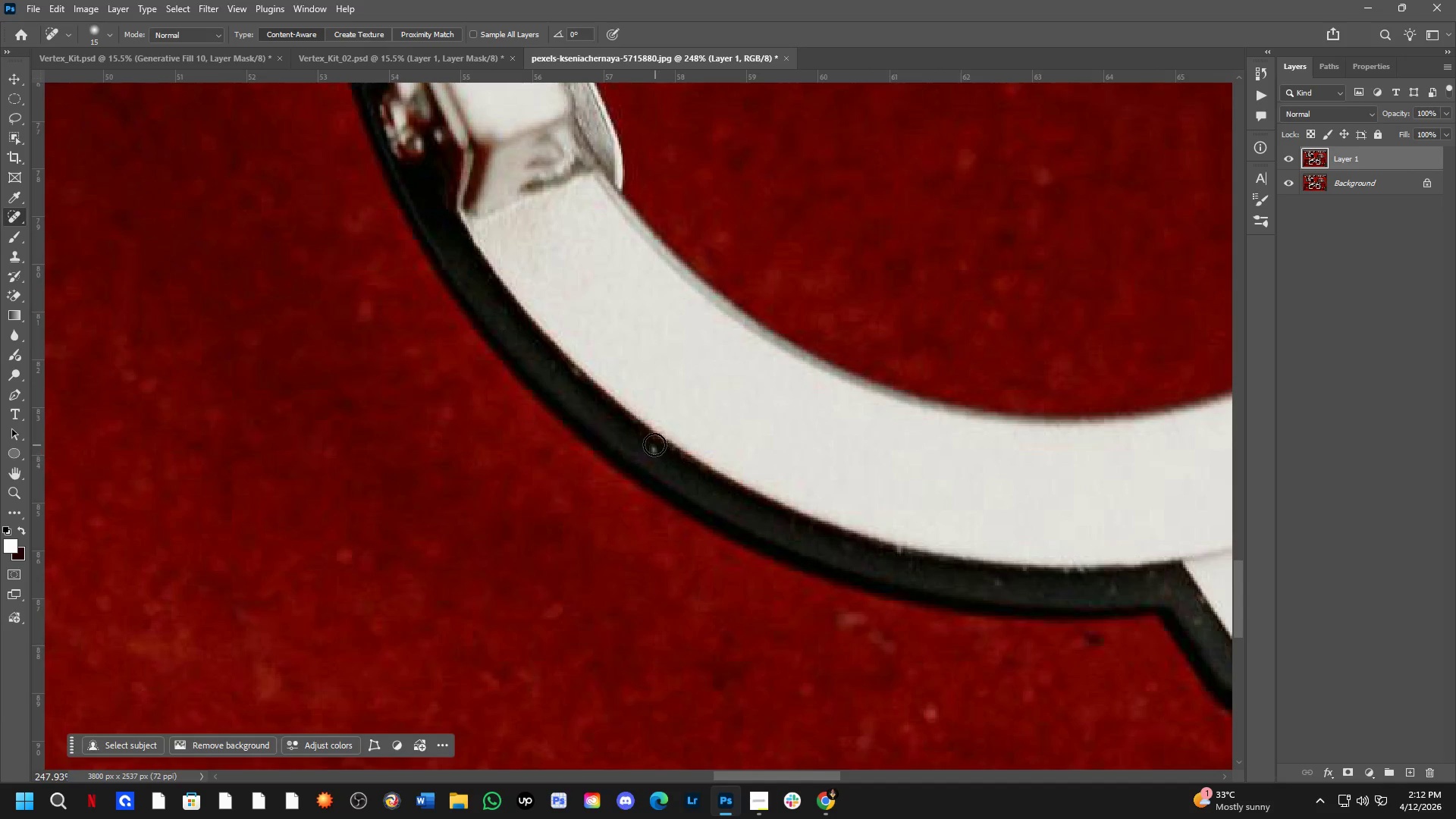 
left_click_drag(start_coordinate=[580, 372], to_coordinate=[565, 365])
 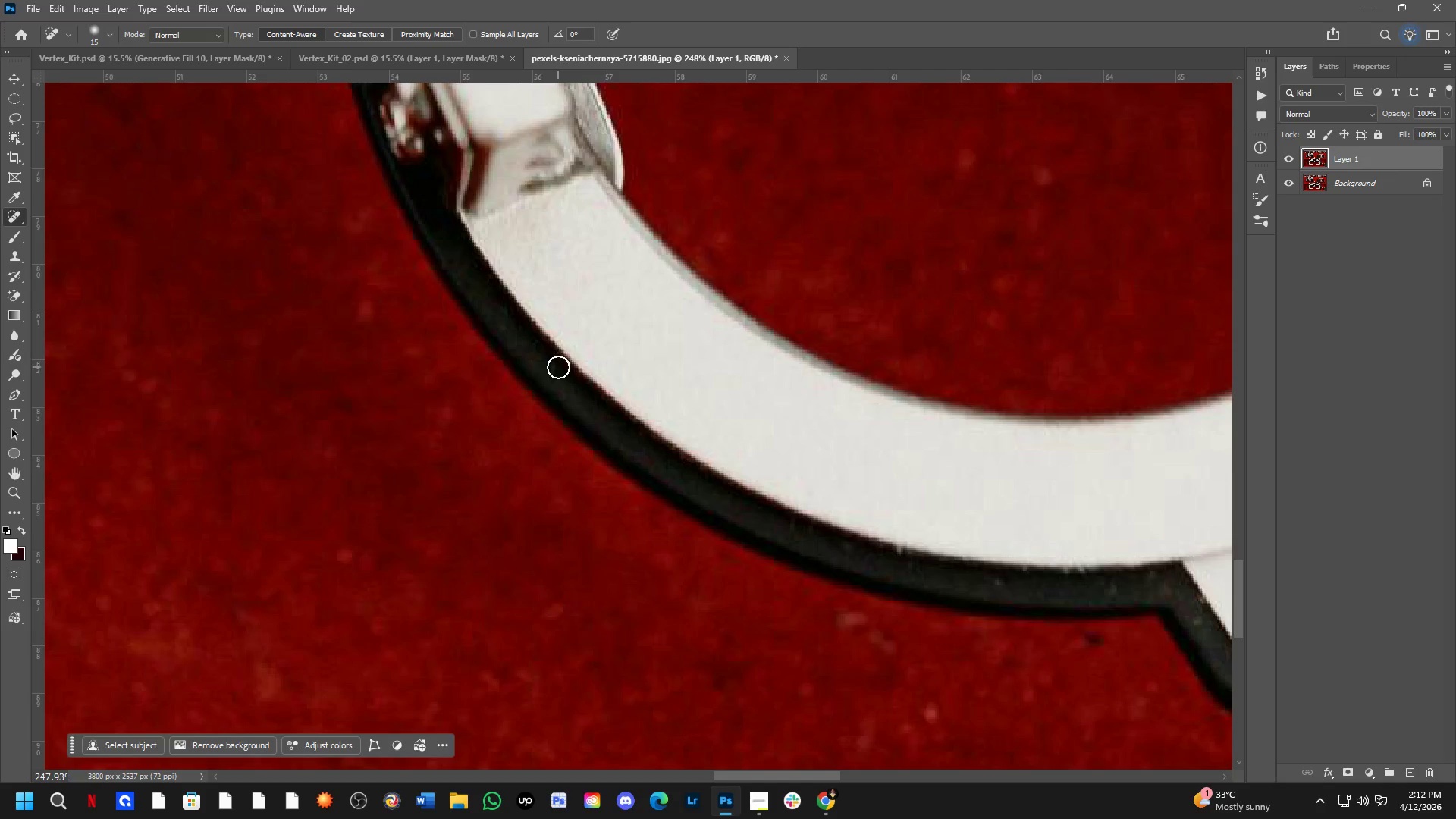 
left_click_drag(start_coordinate=[558, 372], to_coordinate=[567, 389])
 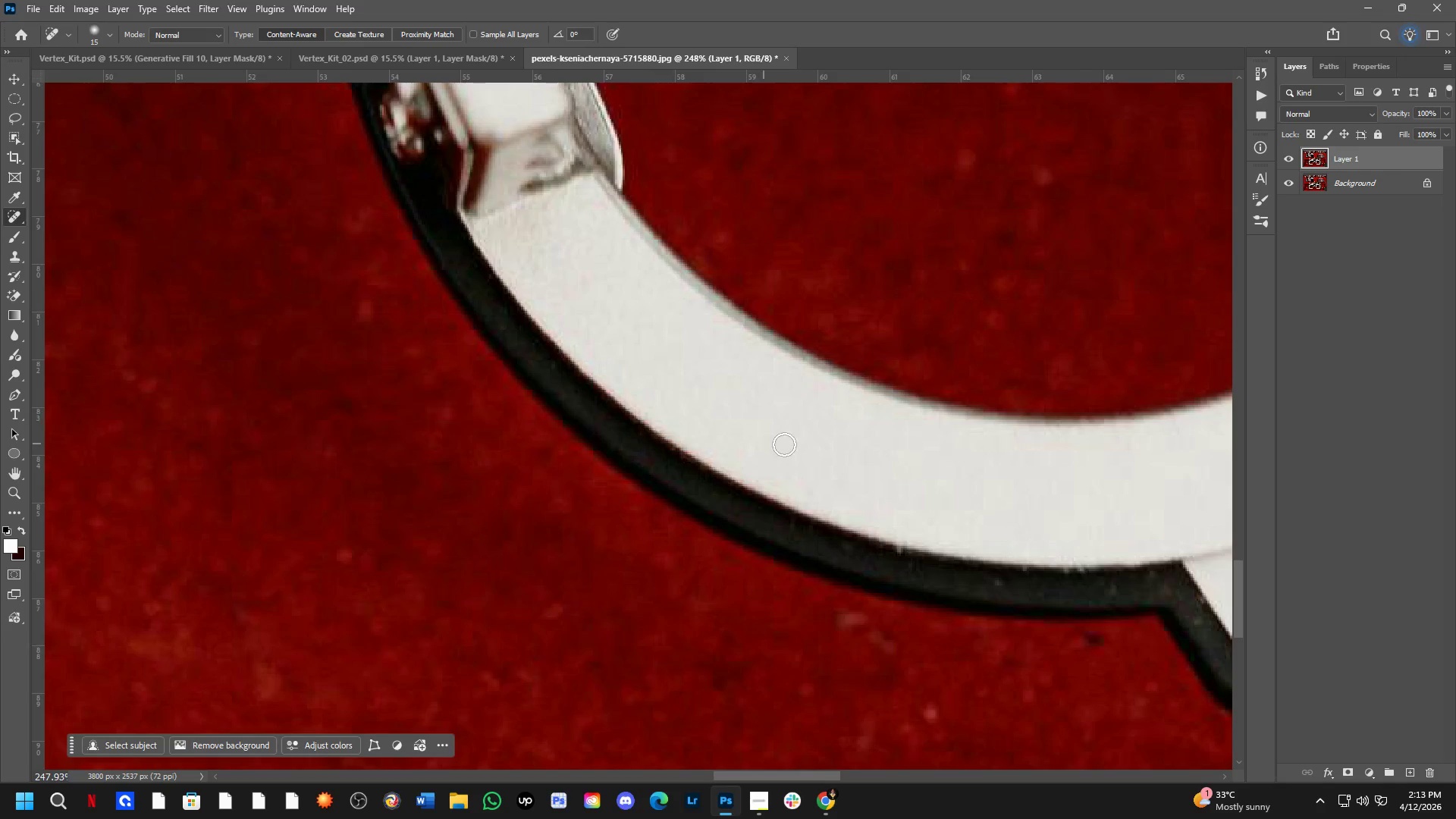 
hold_key(key=Space, duration=0.55)
 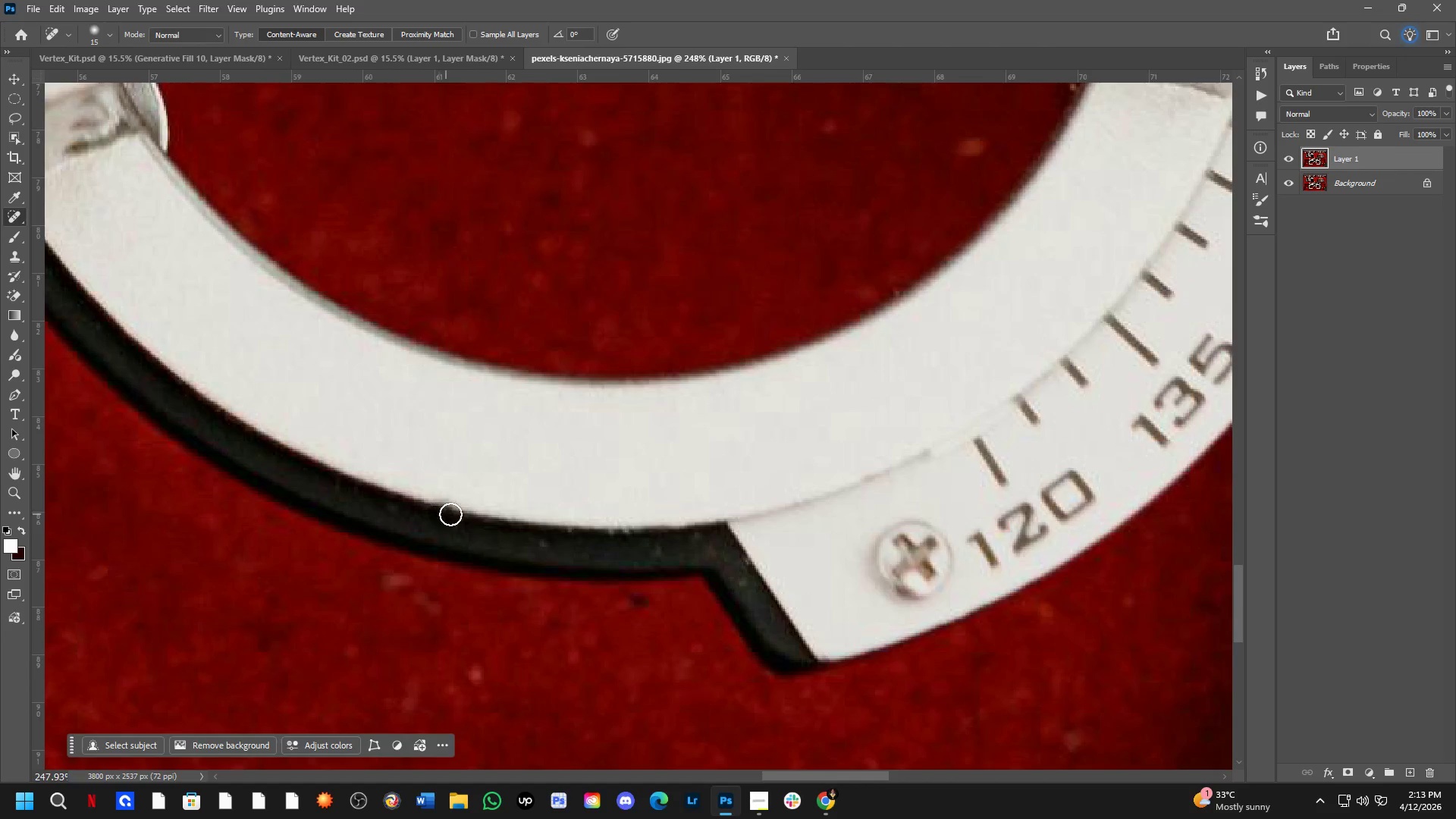 
left_click_drag(start_coordinate=[888, 443], to_coordinate=[433, 404])
 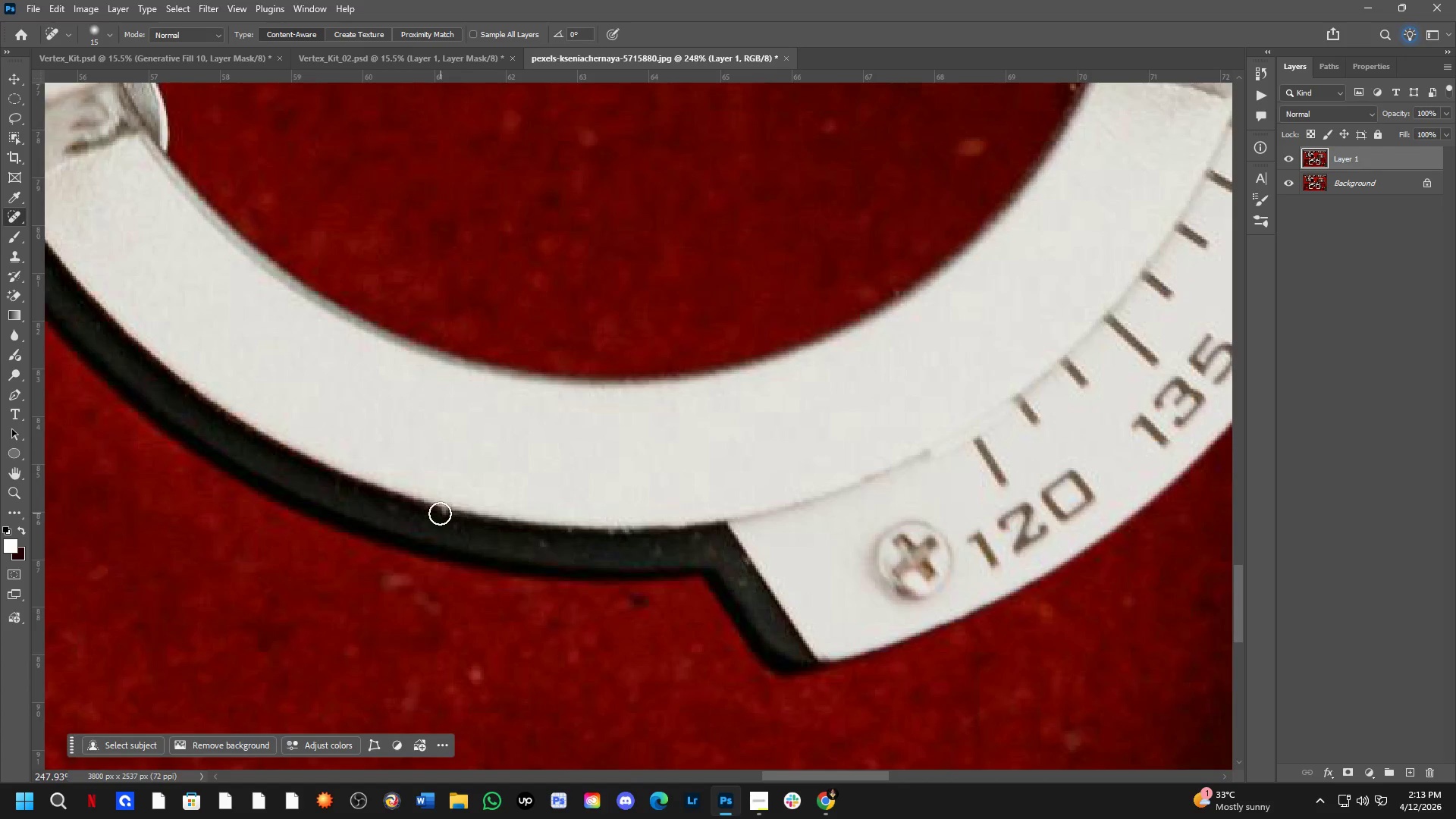 
left_click_drag(start_coordinate=[439, 513], to_coordinate=[457, 515])
 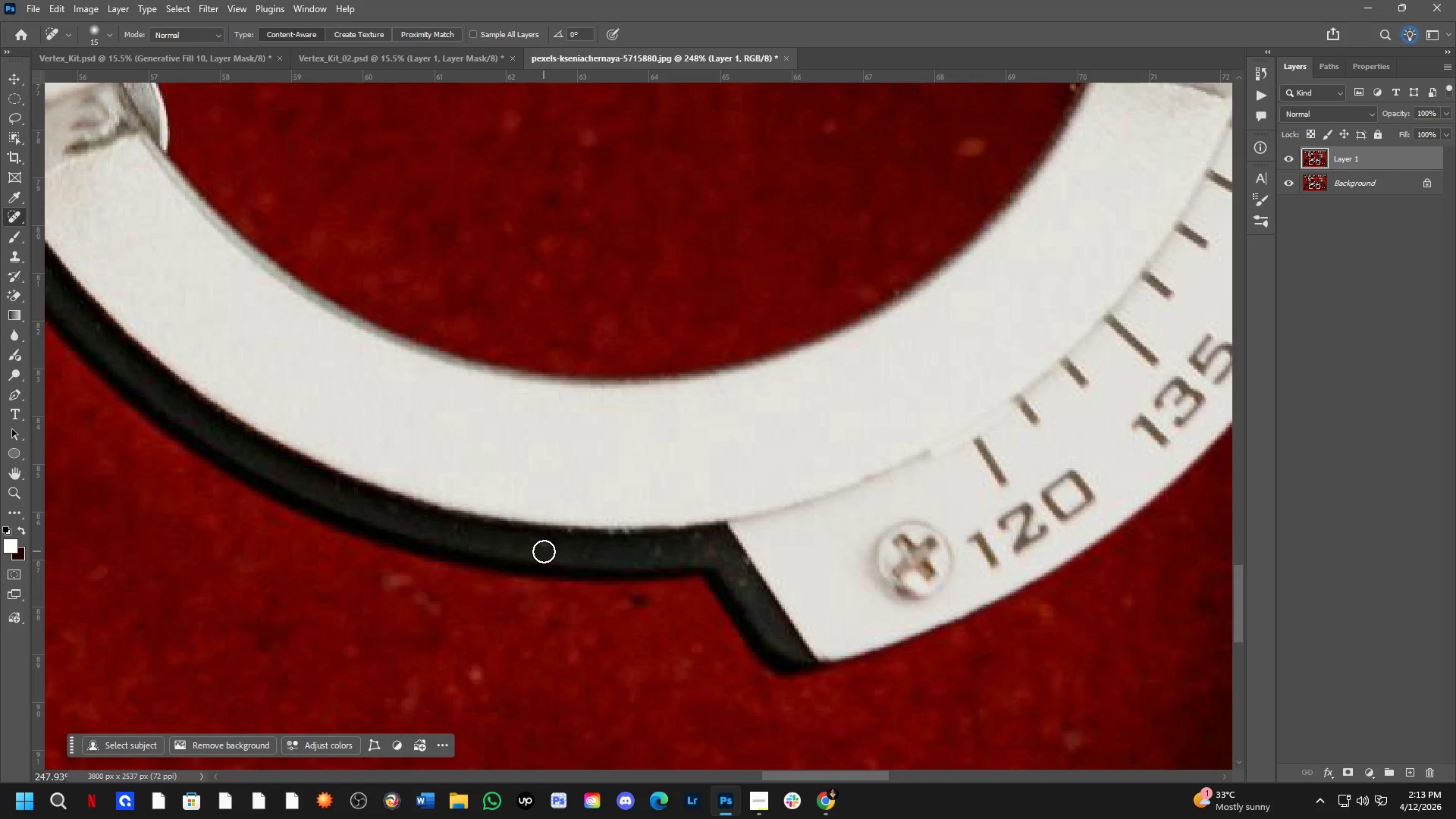 
left_click_drag(start_coordinate=[541, 551], to_coordinate=[572, 543])
 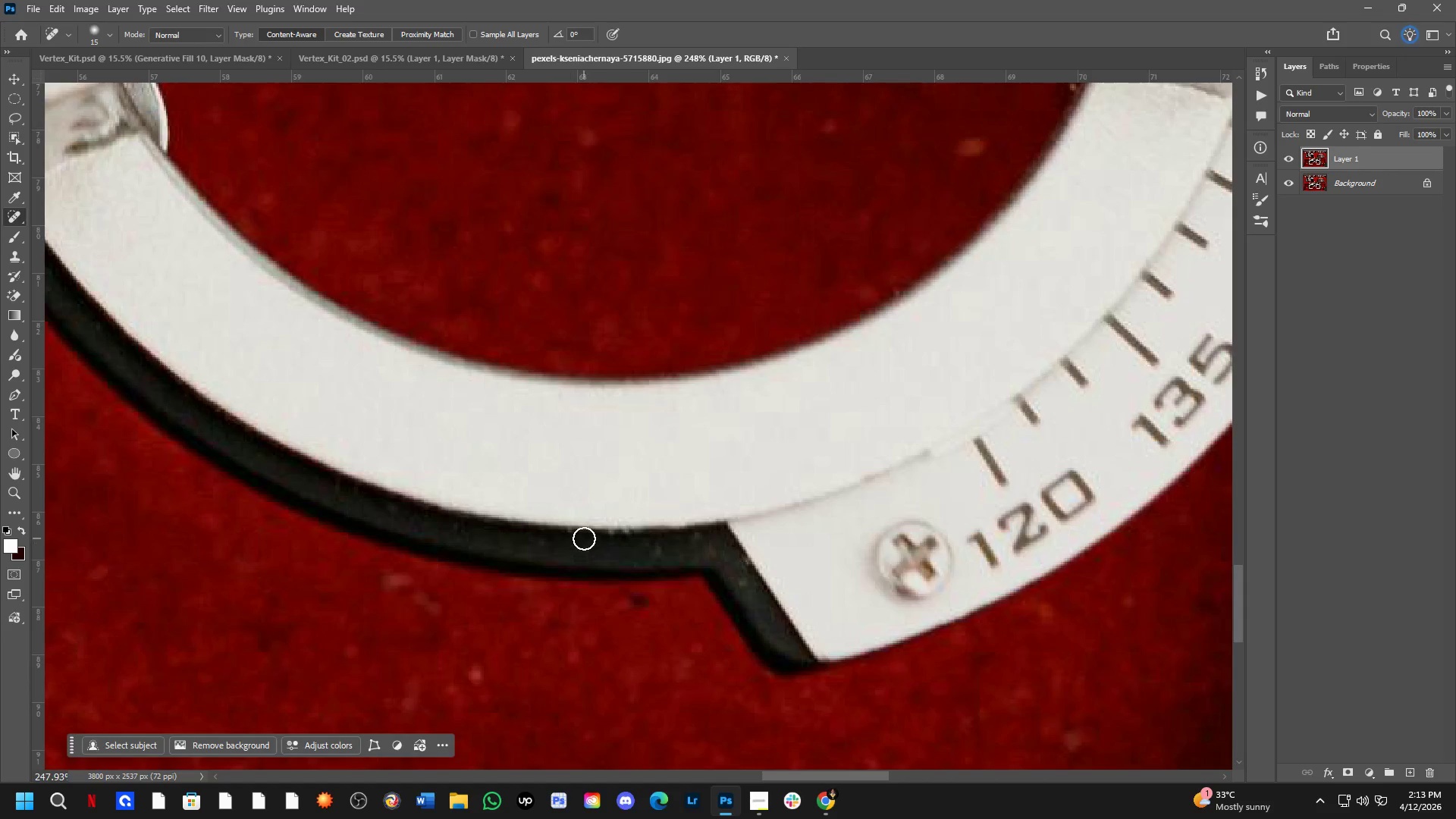 
left_click_drag(start_coordinate=[572, 534], to_coordinate=[543, 535])
 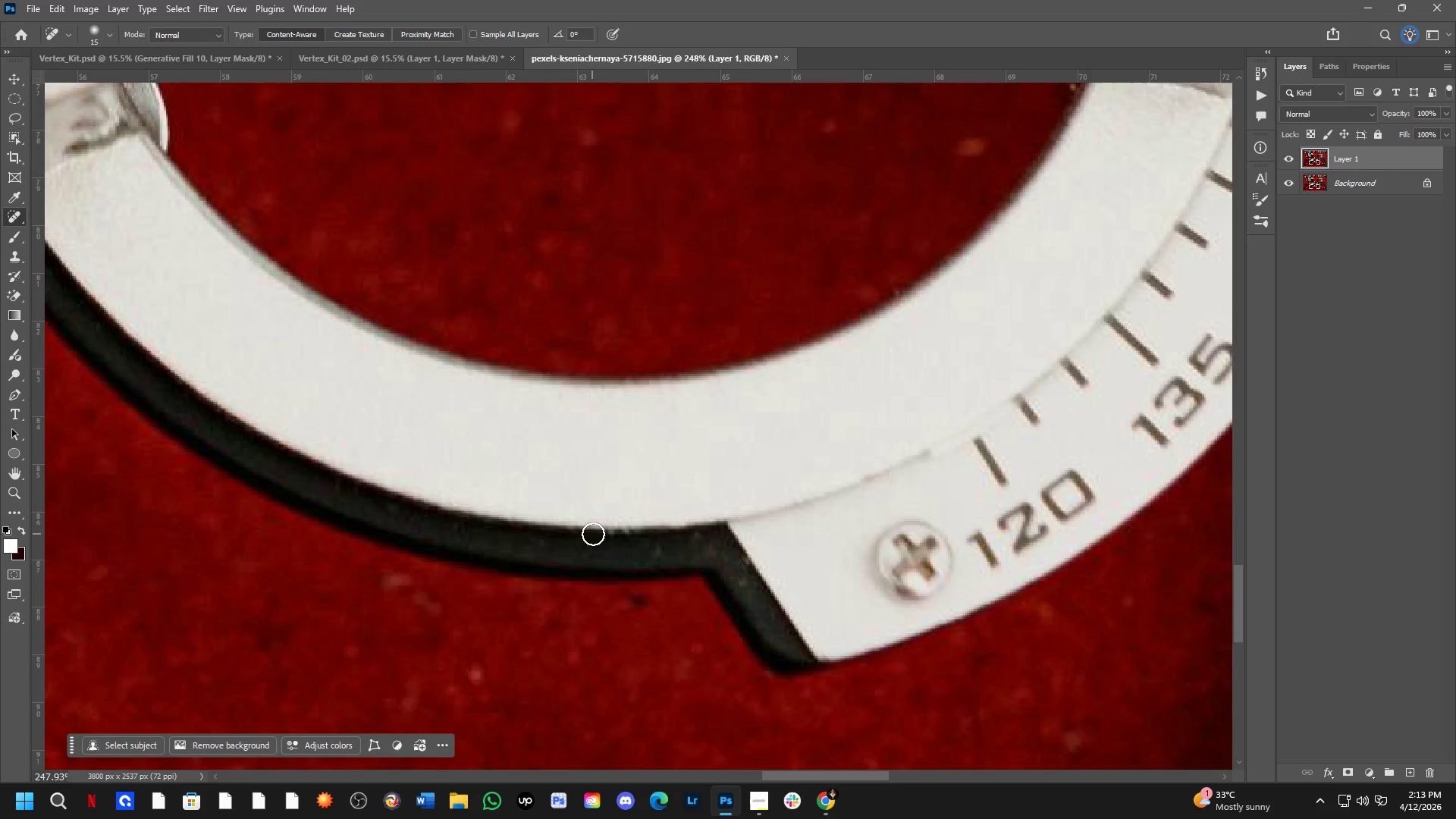 
left_click_drag(start_coordinate=[603, 532], to_coordinate=[645, 530])
 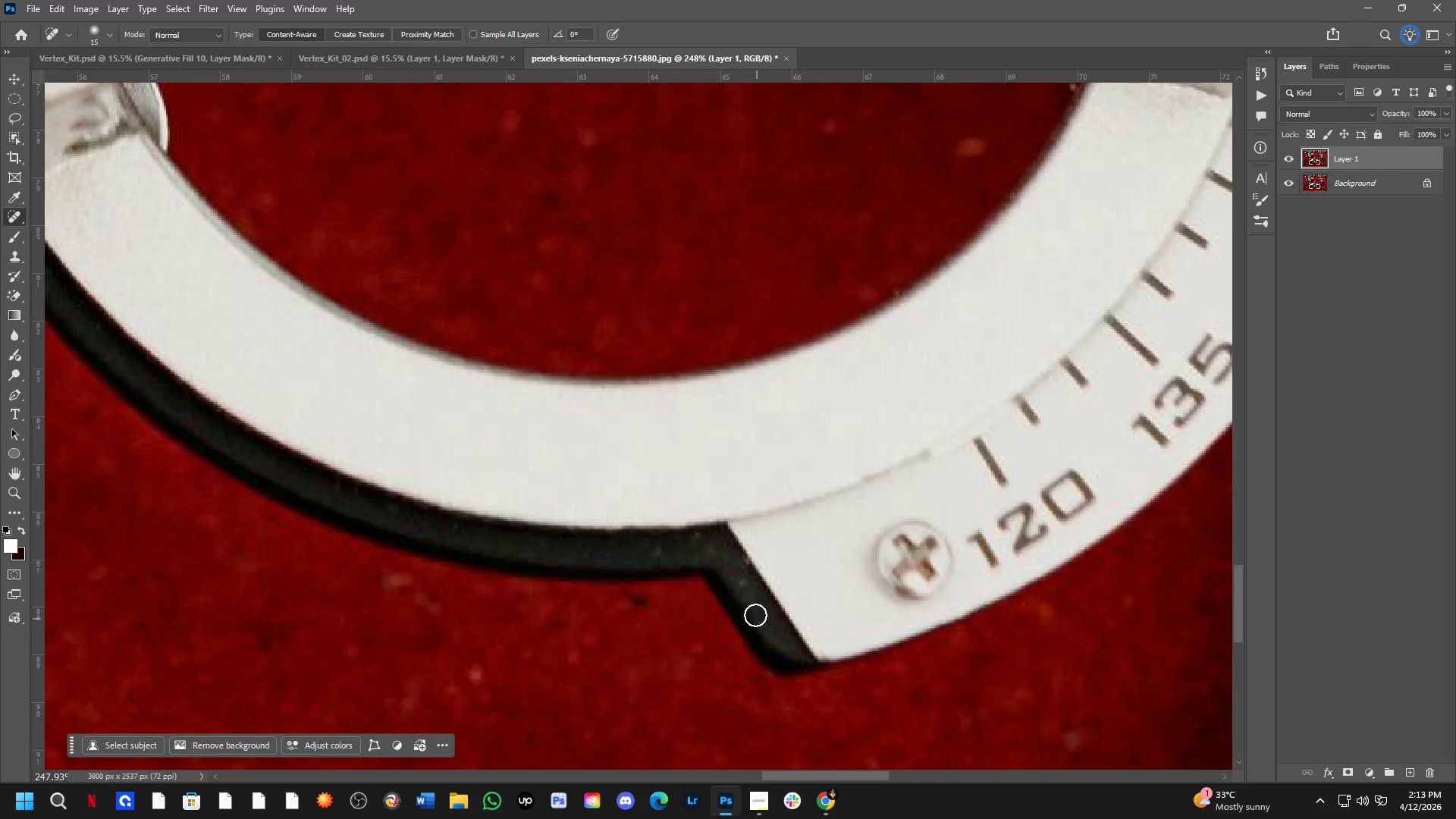 
left_click_drag(start_coordinate=[742, 588], to_coordinate=[737, 567])
 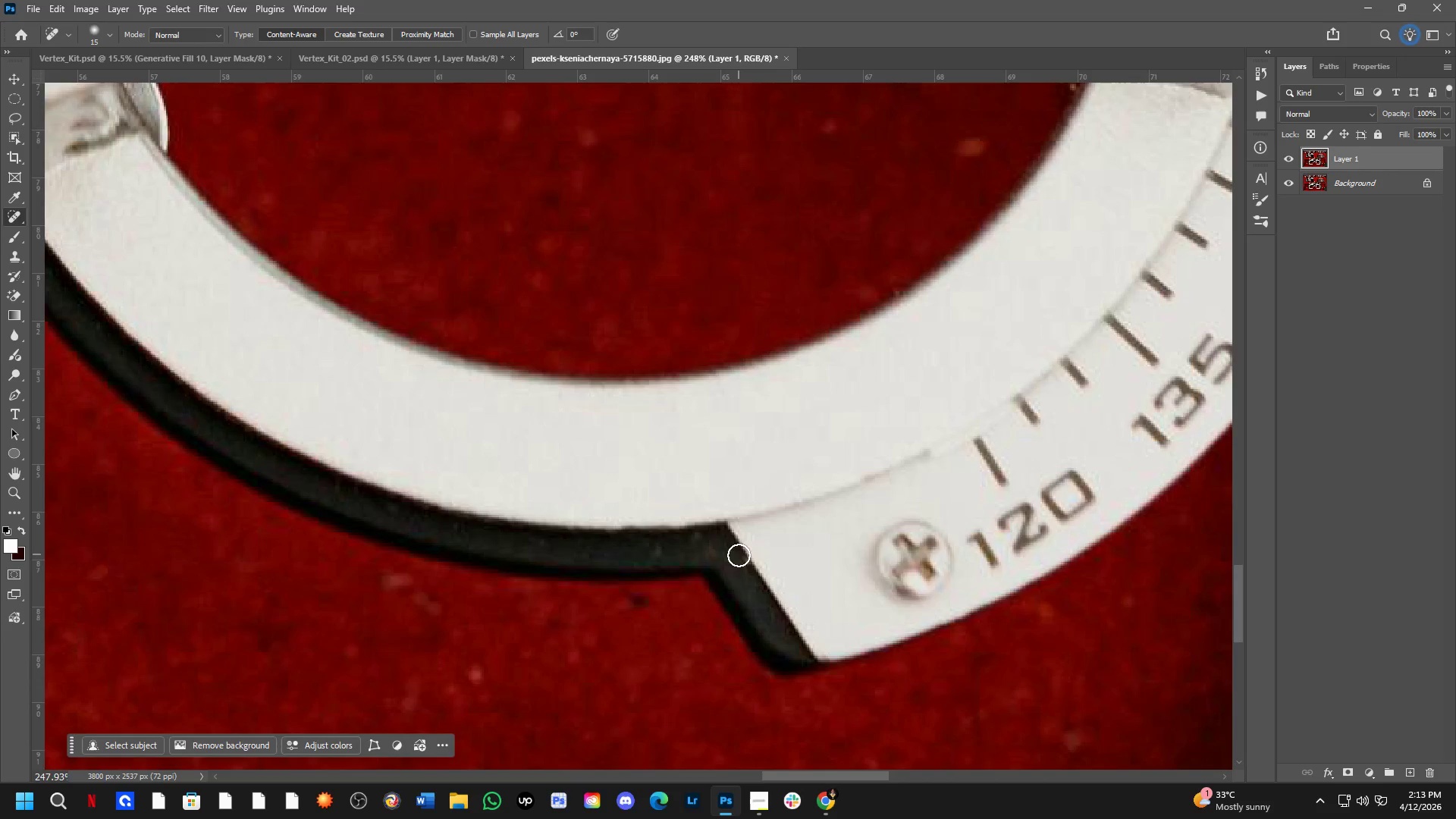 
left_click_drag(start_coordinate=[743, 563], to_coordinate=[759, 581])
 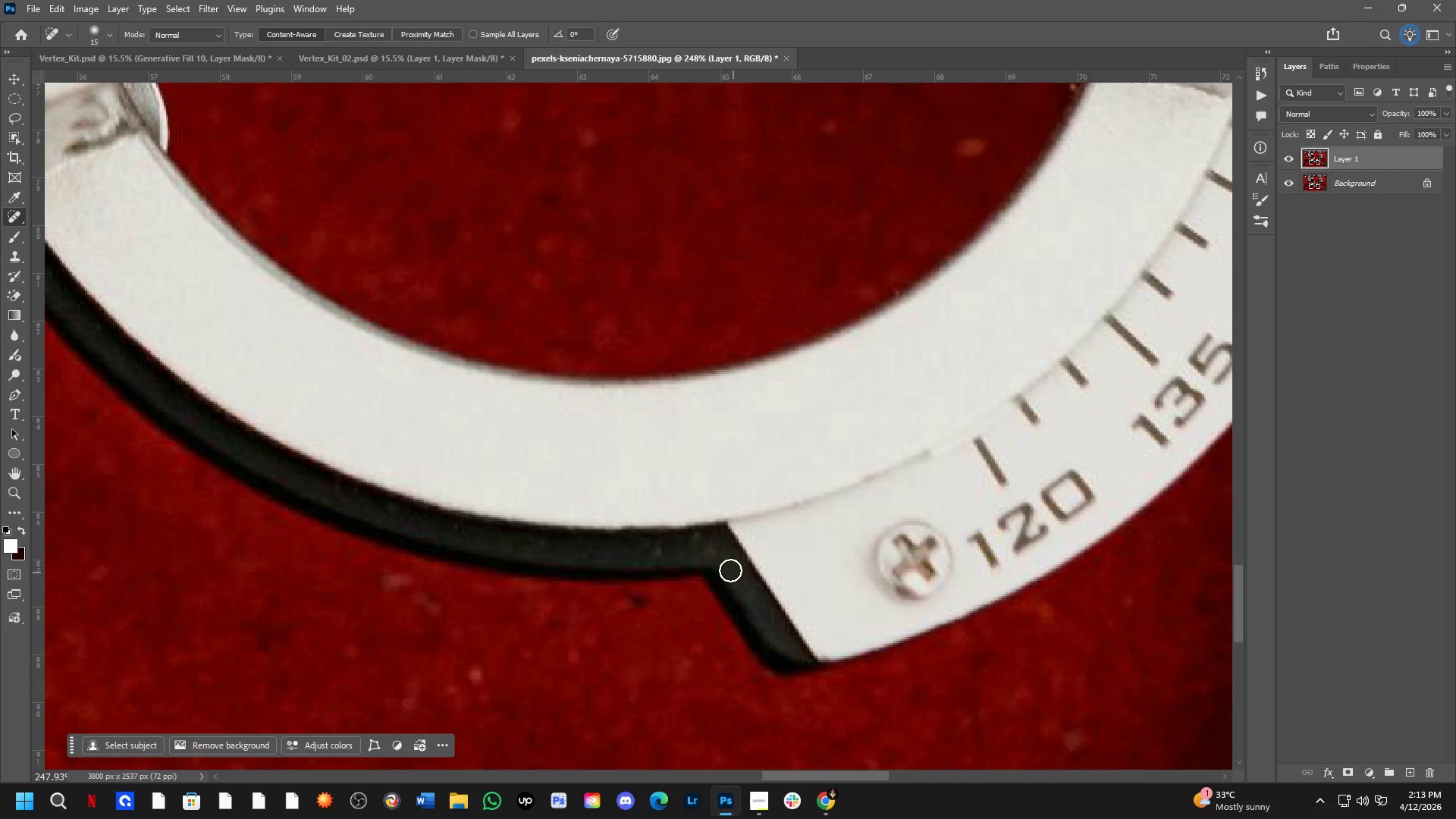 
left_click_drag(start_coordinate=[719, 558], to_coordinate=[692, 548])
 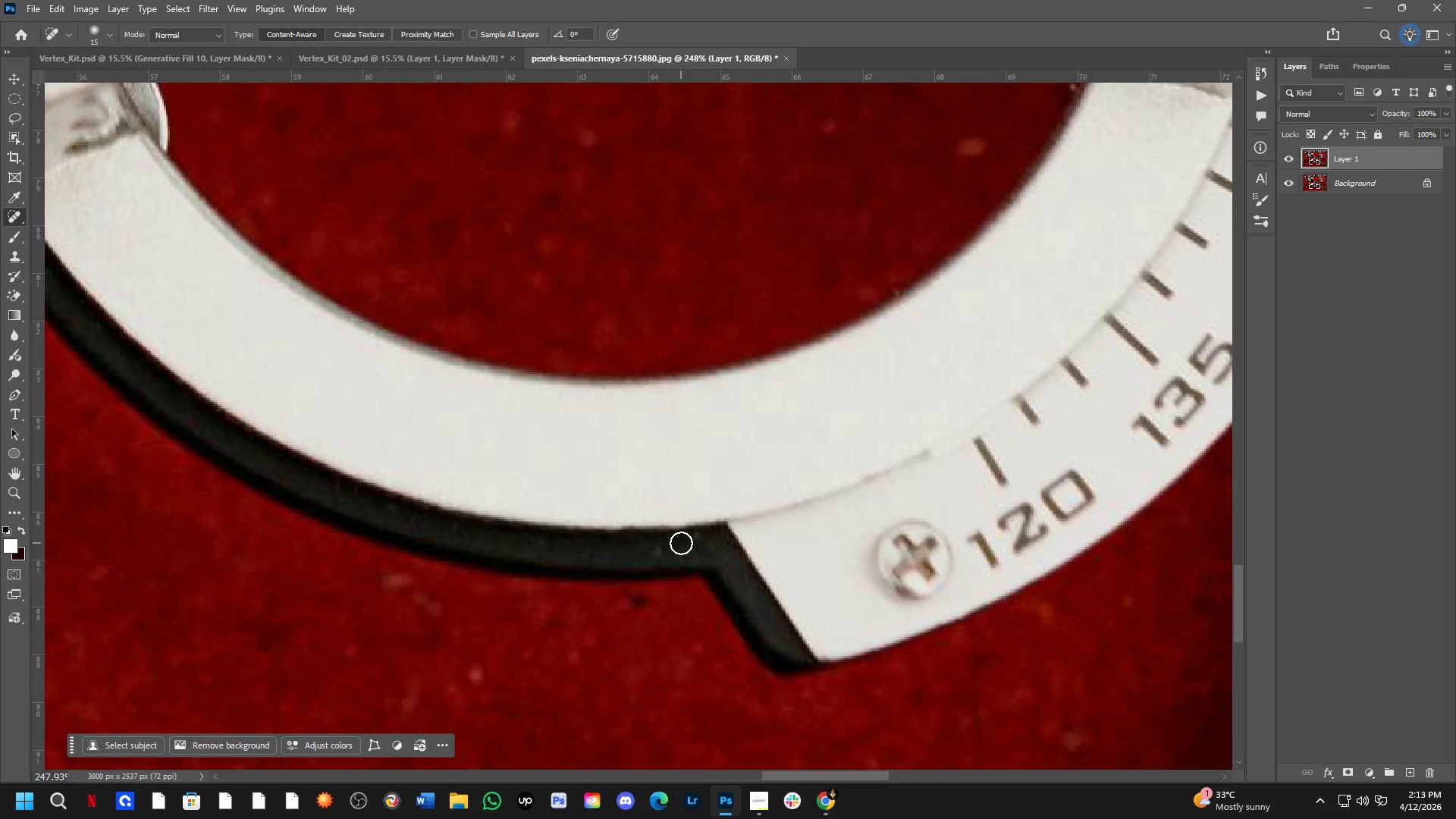 
left_click_drag(start_coordinate=[691, 540], to_coordinate=[720, 530])
 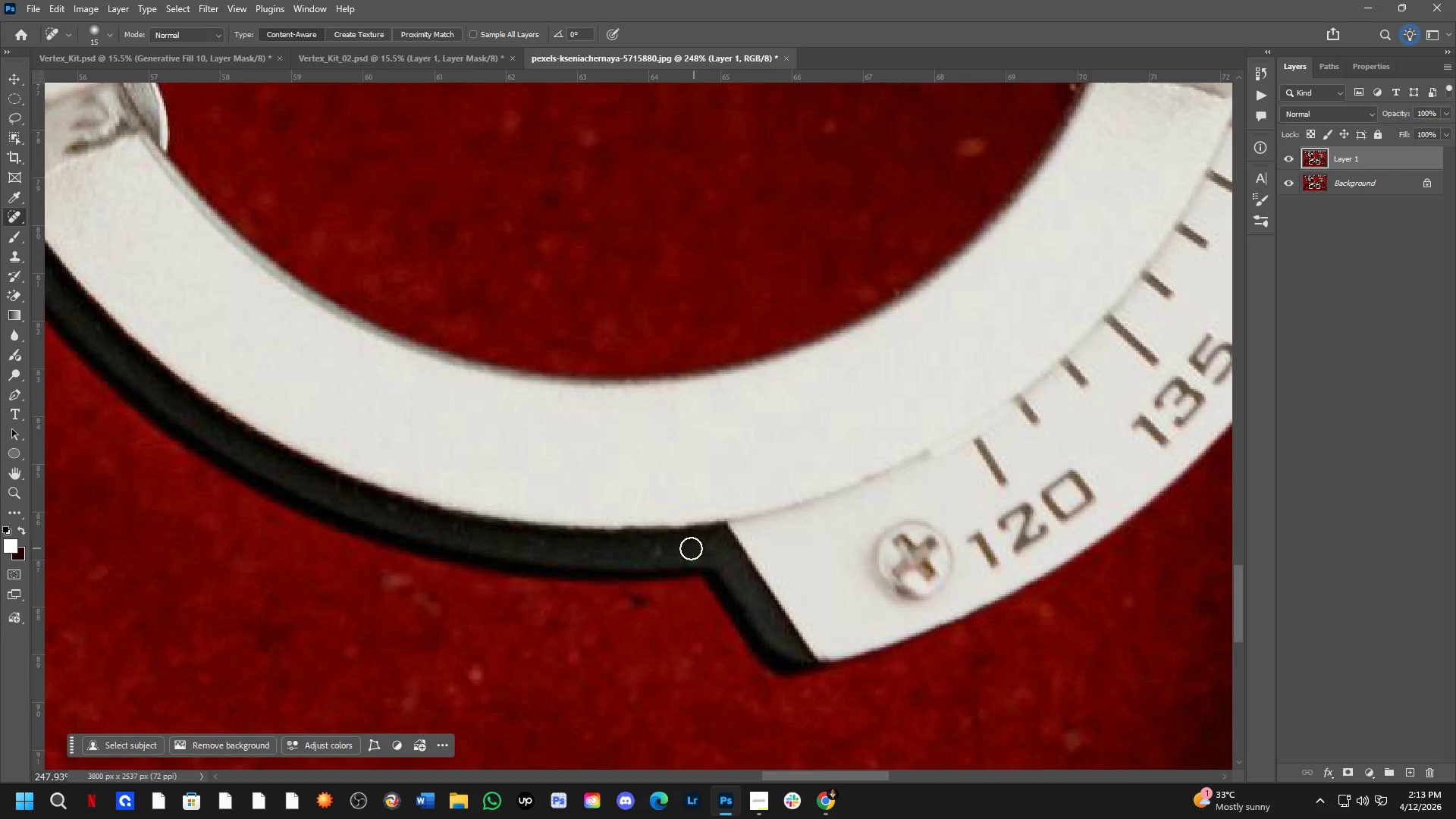 
left_click_drag(start_coordinate=[665, 548], to_coordinate=[639, 556])
 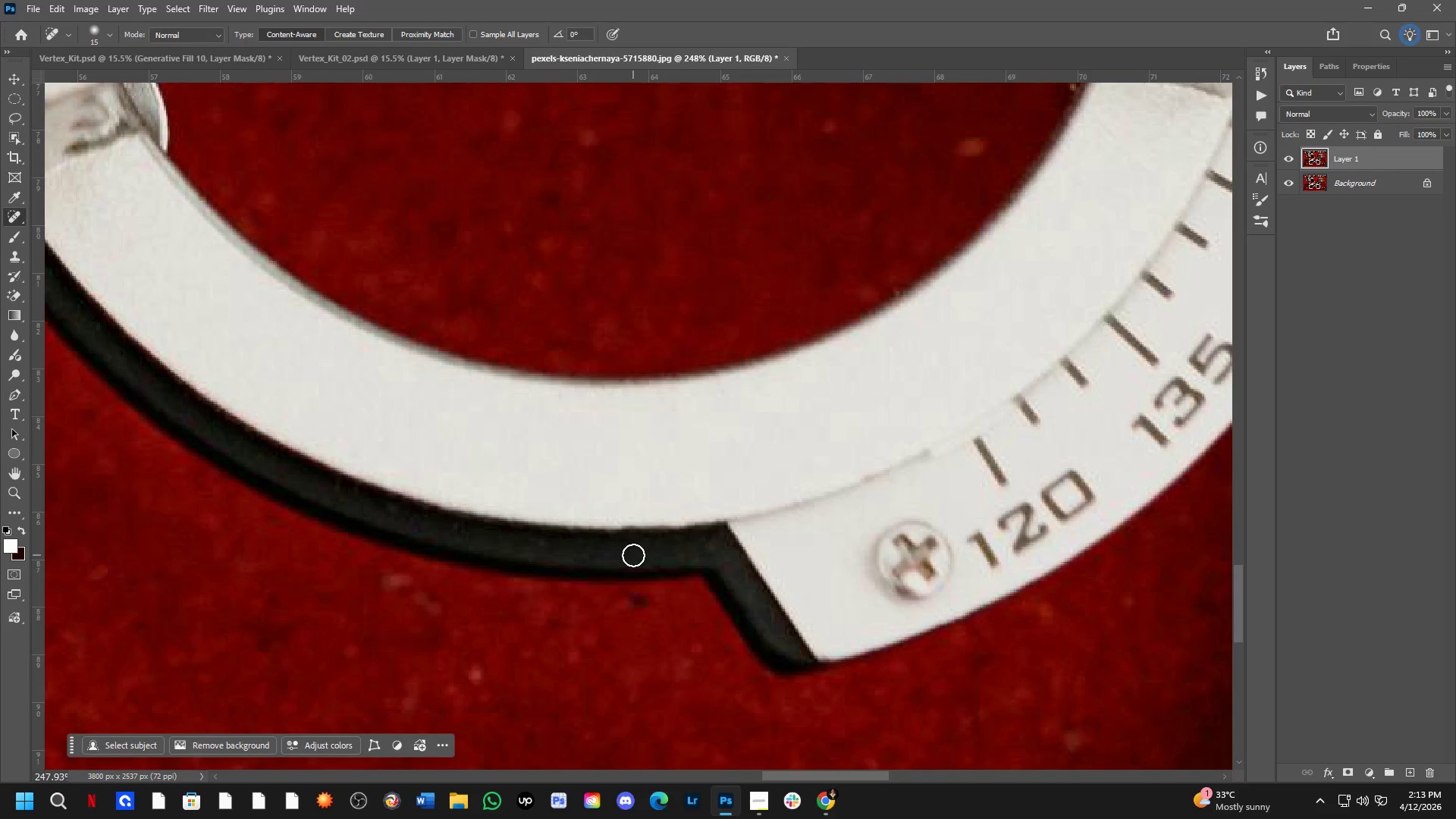 
key(Shift+ShiftLeft)
 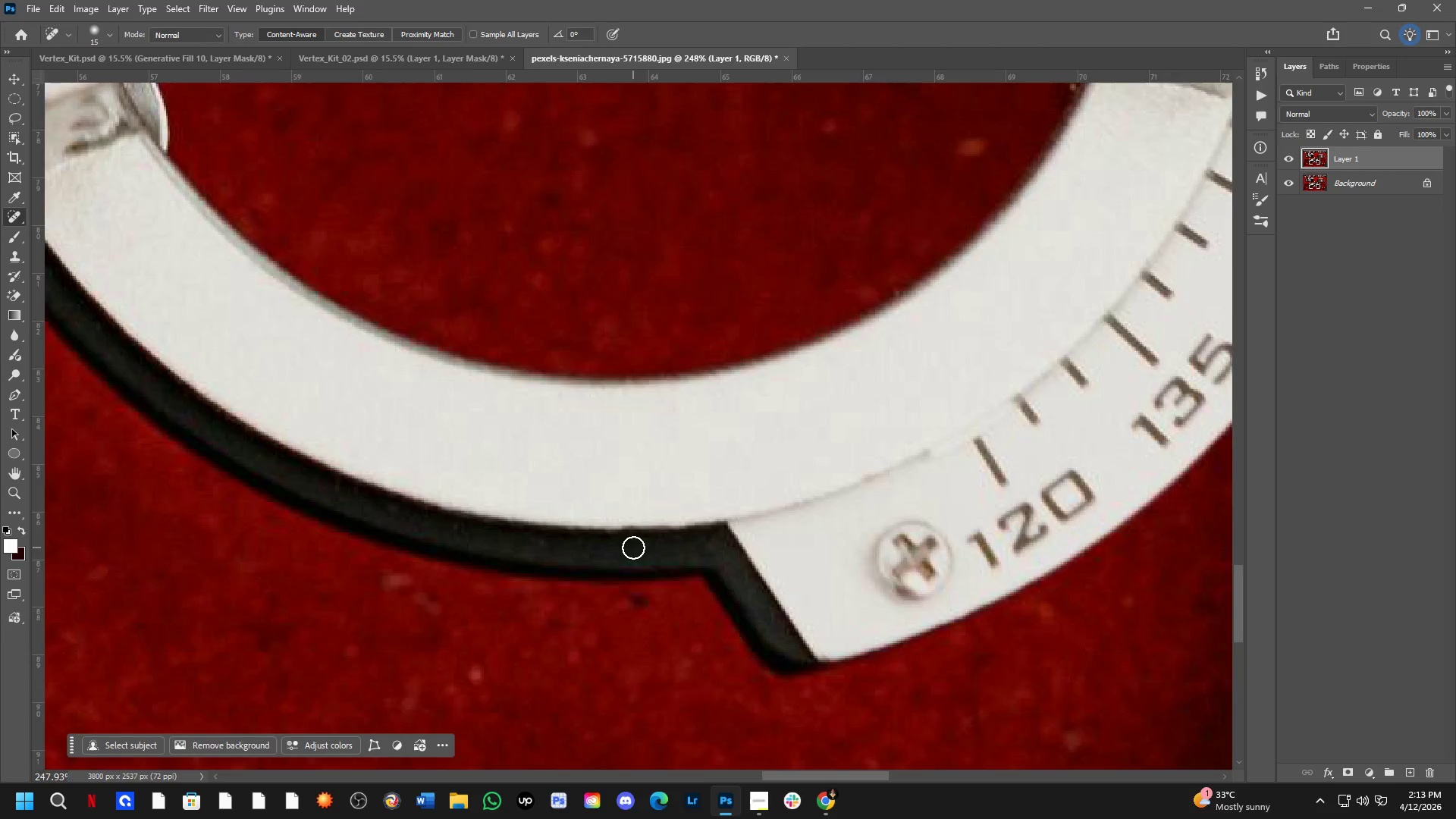 
hold_key(key=Space, duration=0.64)
 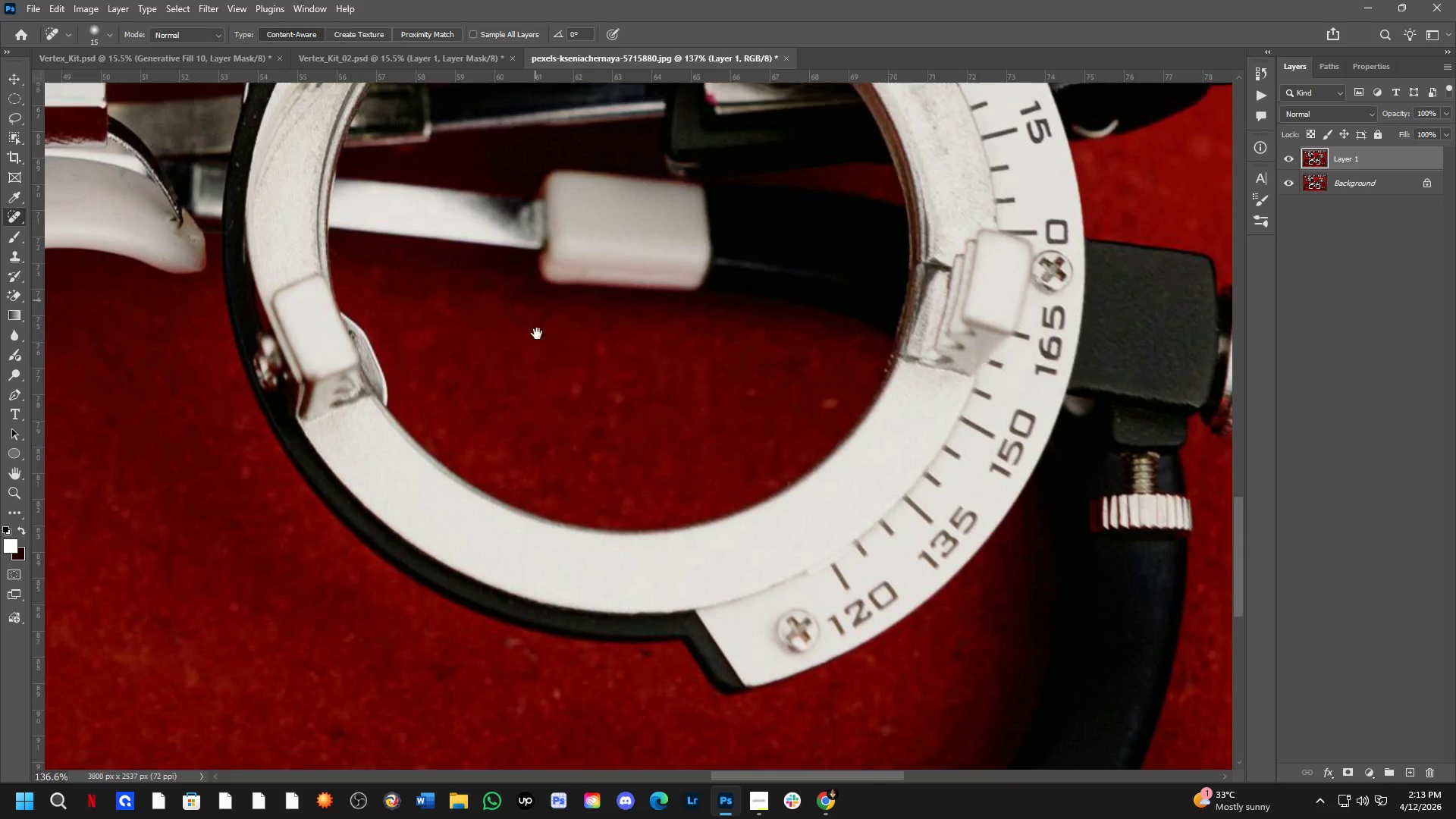 
left_click_drag(start_coordinate=[459, 417], to_coordinate=[560, 531])
 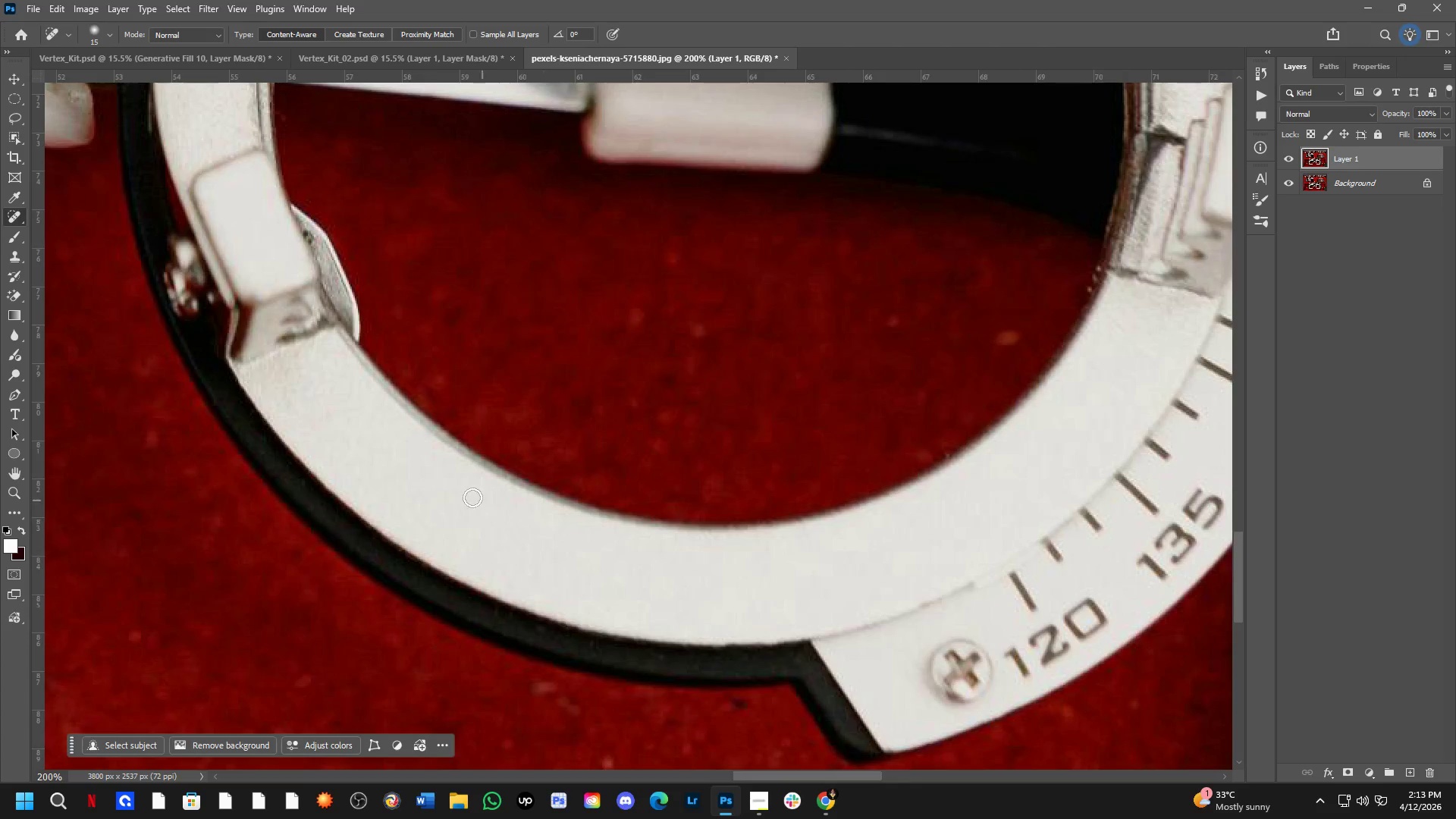 
scroll: coordinate [633, 548], scroll_direction: down, amount: 1.0
 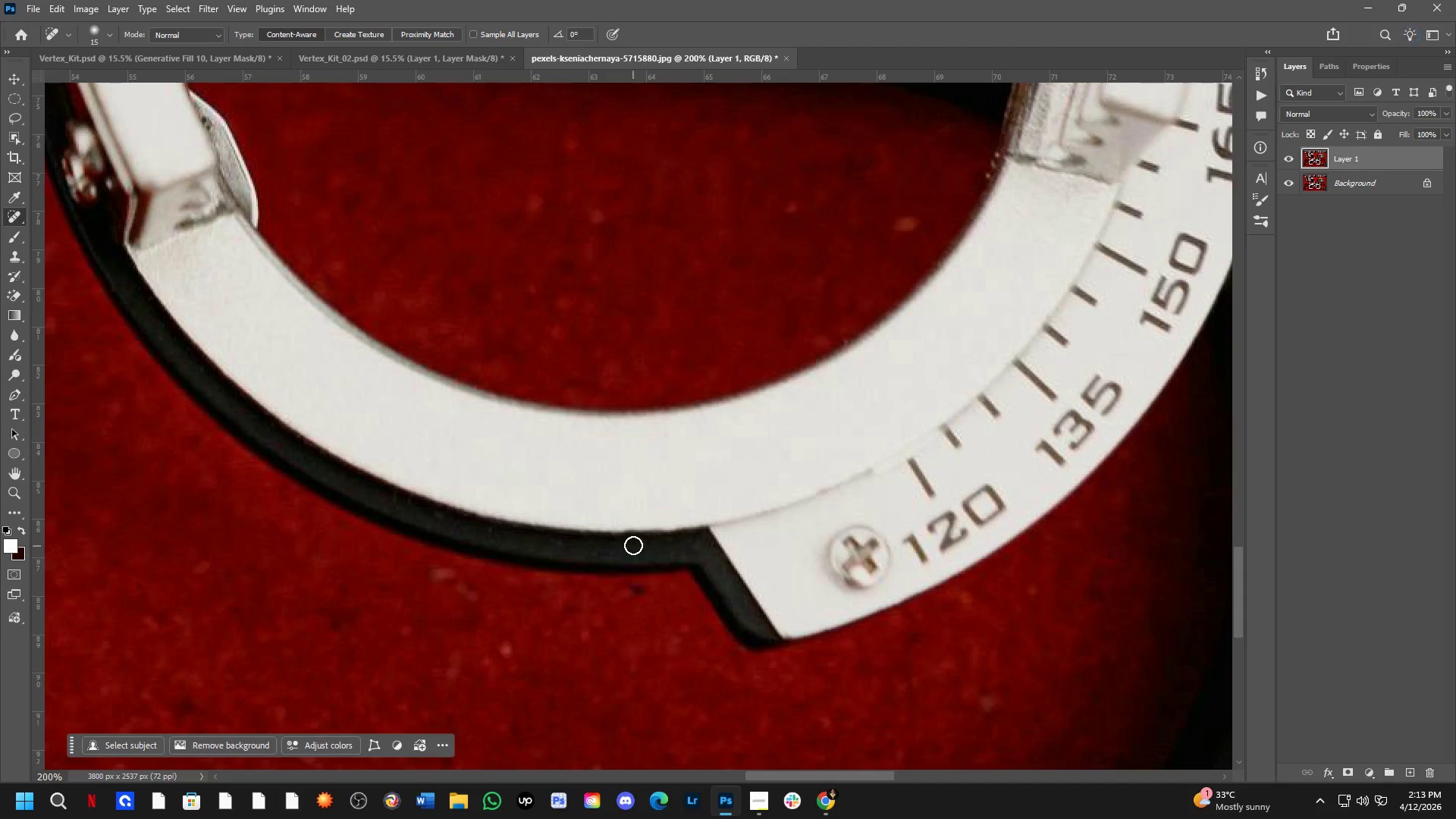 
hold_key(key=Space, duration=0.62)
 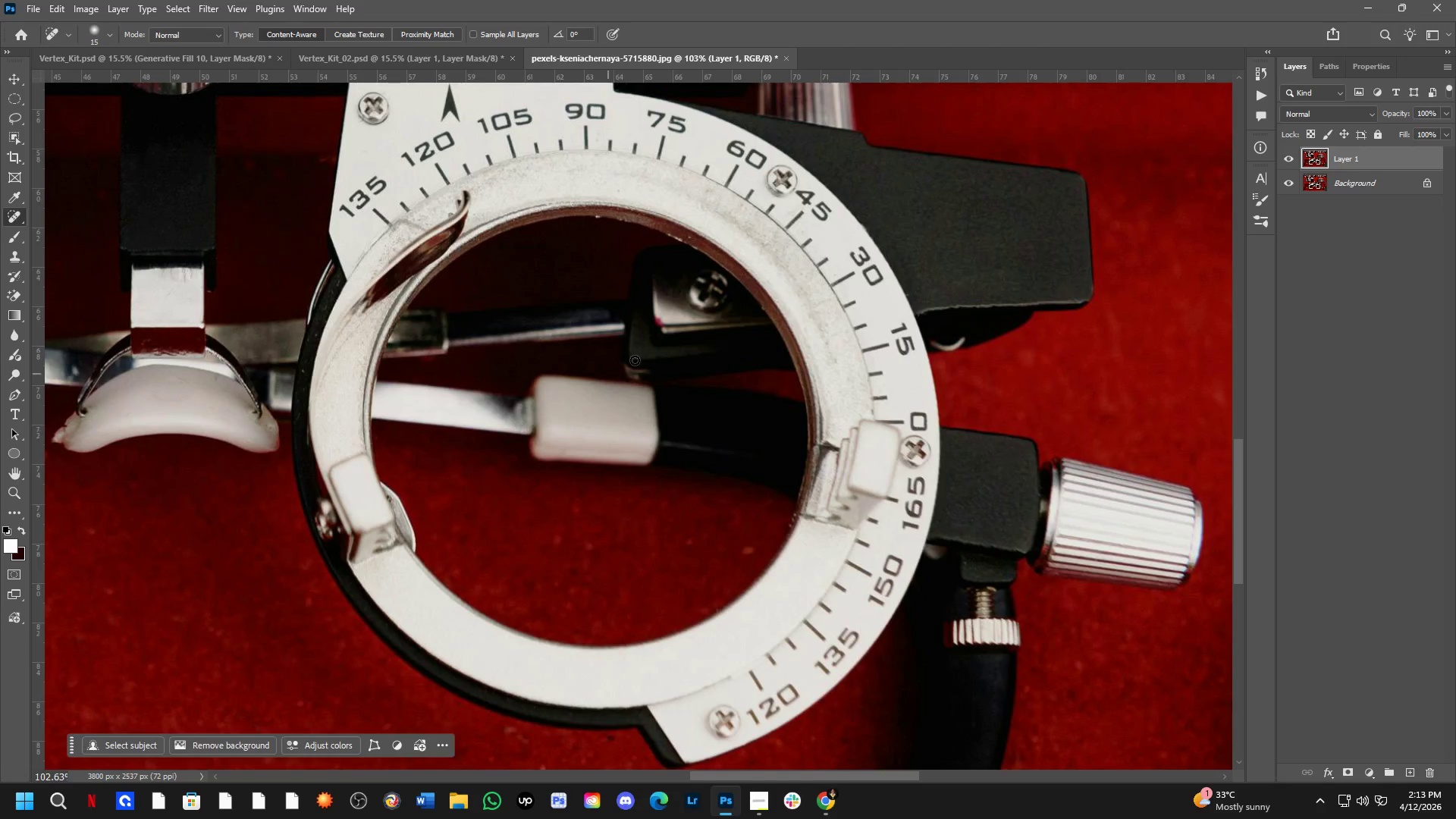 
left_click_drag(start_coordinate=[535, 271], to_coordinate=[529, 475])
 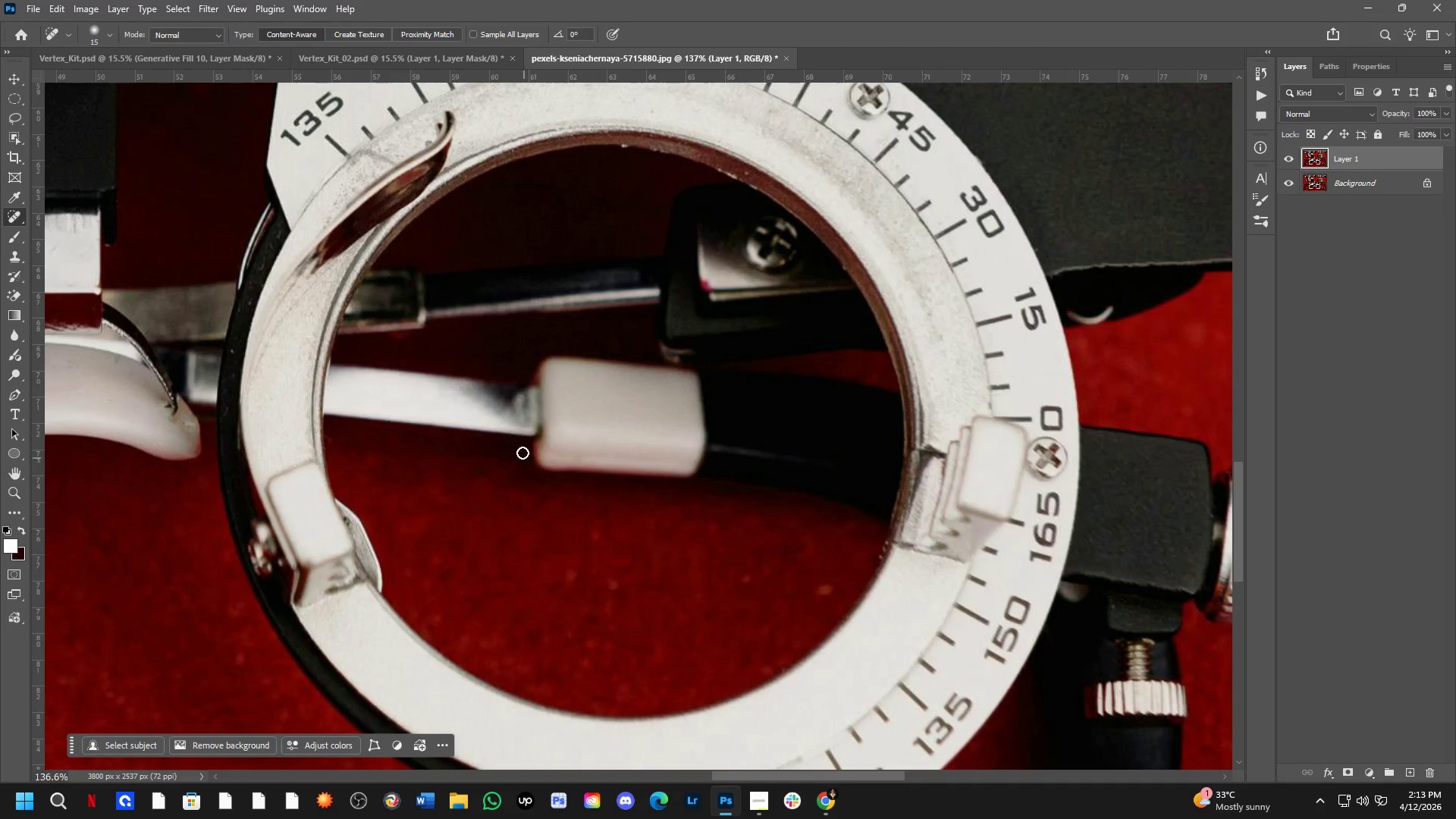 
scroll: coordinate [446, 492], scroll_direction: down, amount: 4.0
 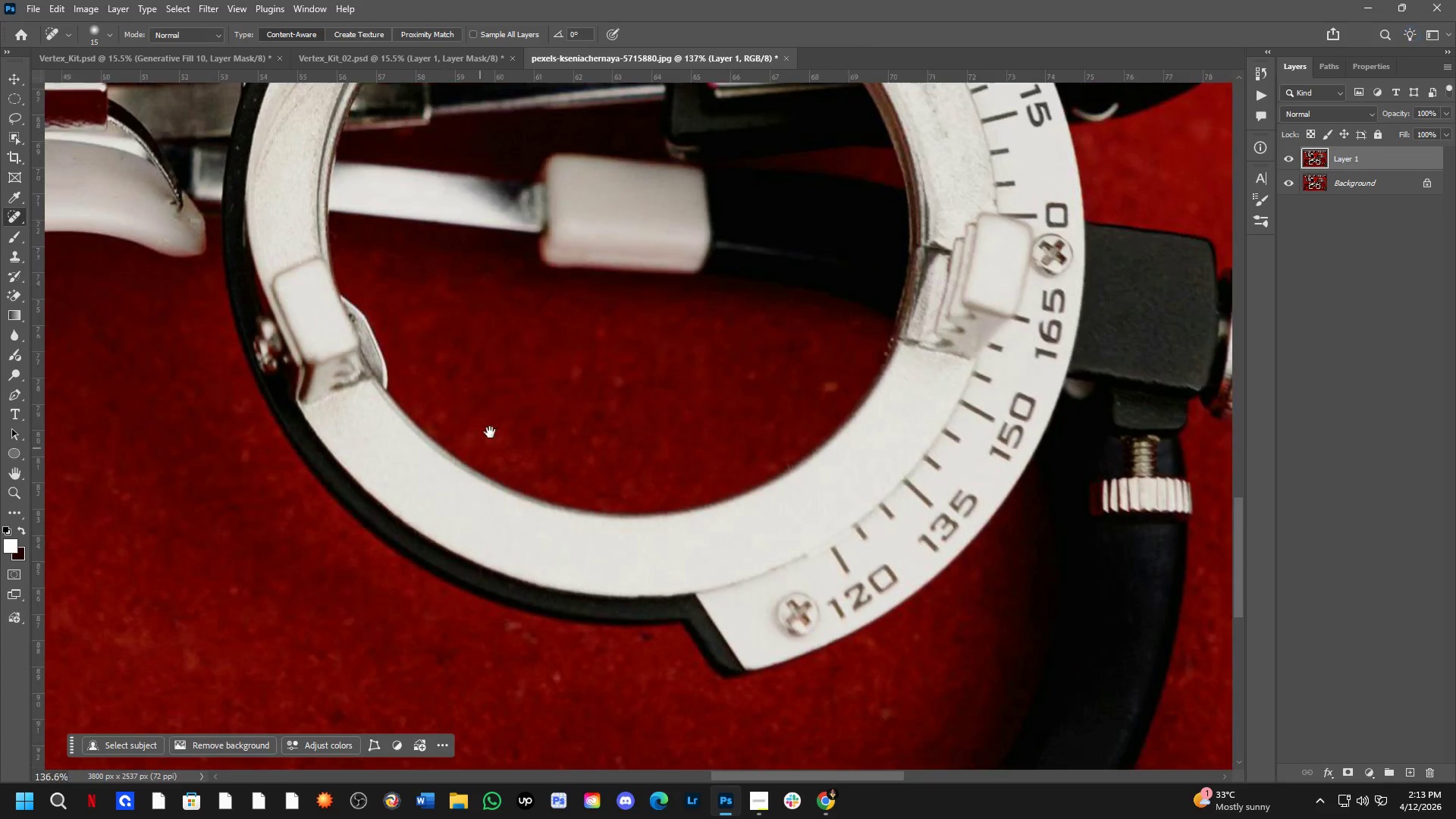 
hold_key(key=Space, duration=0.67)
 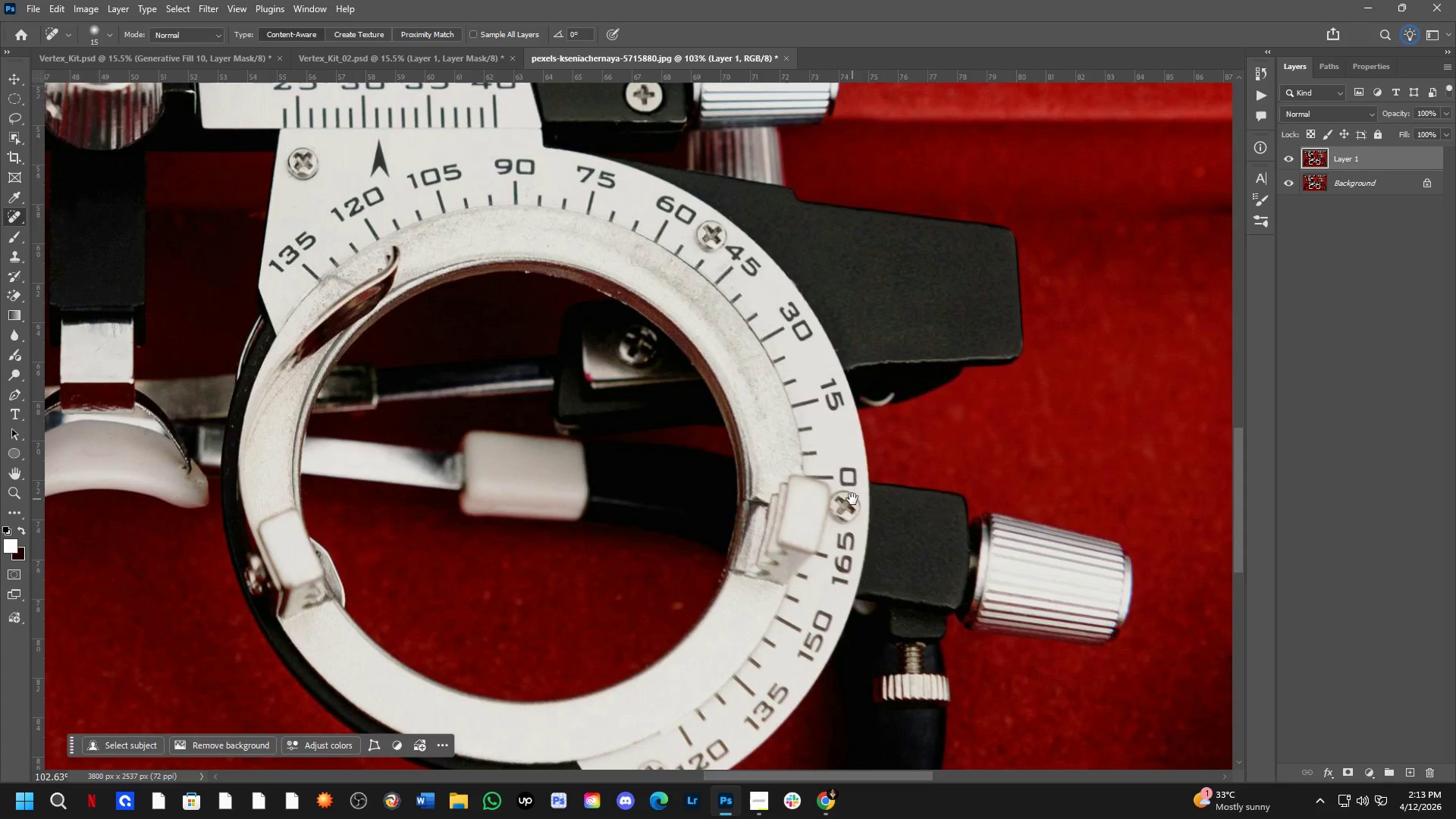 
left_click_drag(start_coordinate=[673, 340], to_coordinate=[602, 396])
 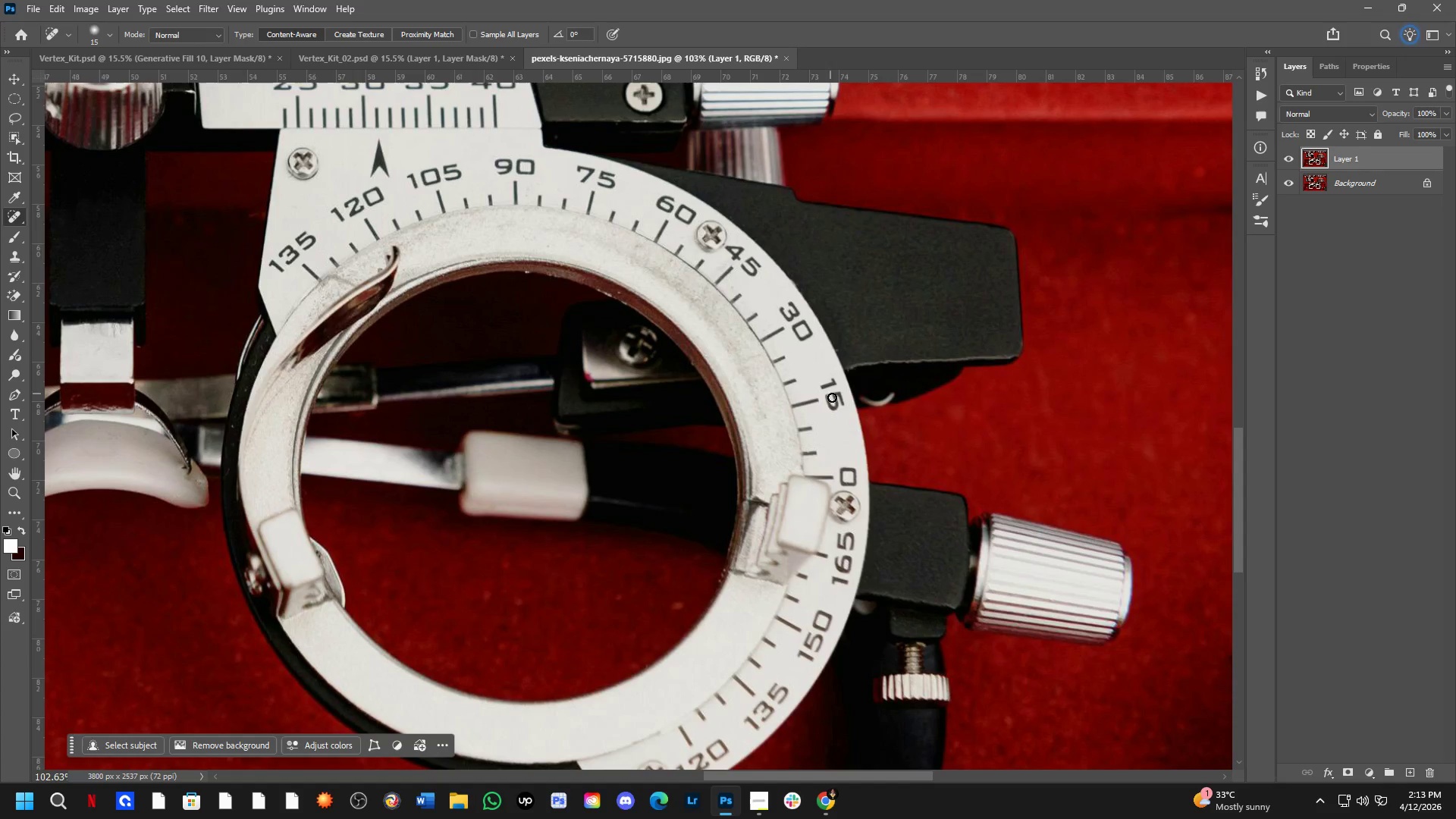 
scroll: coordinate [516, 431], scroll_direction: down, amount: 3.0
 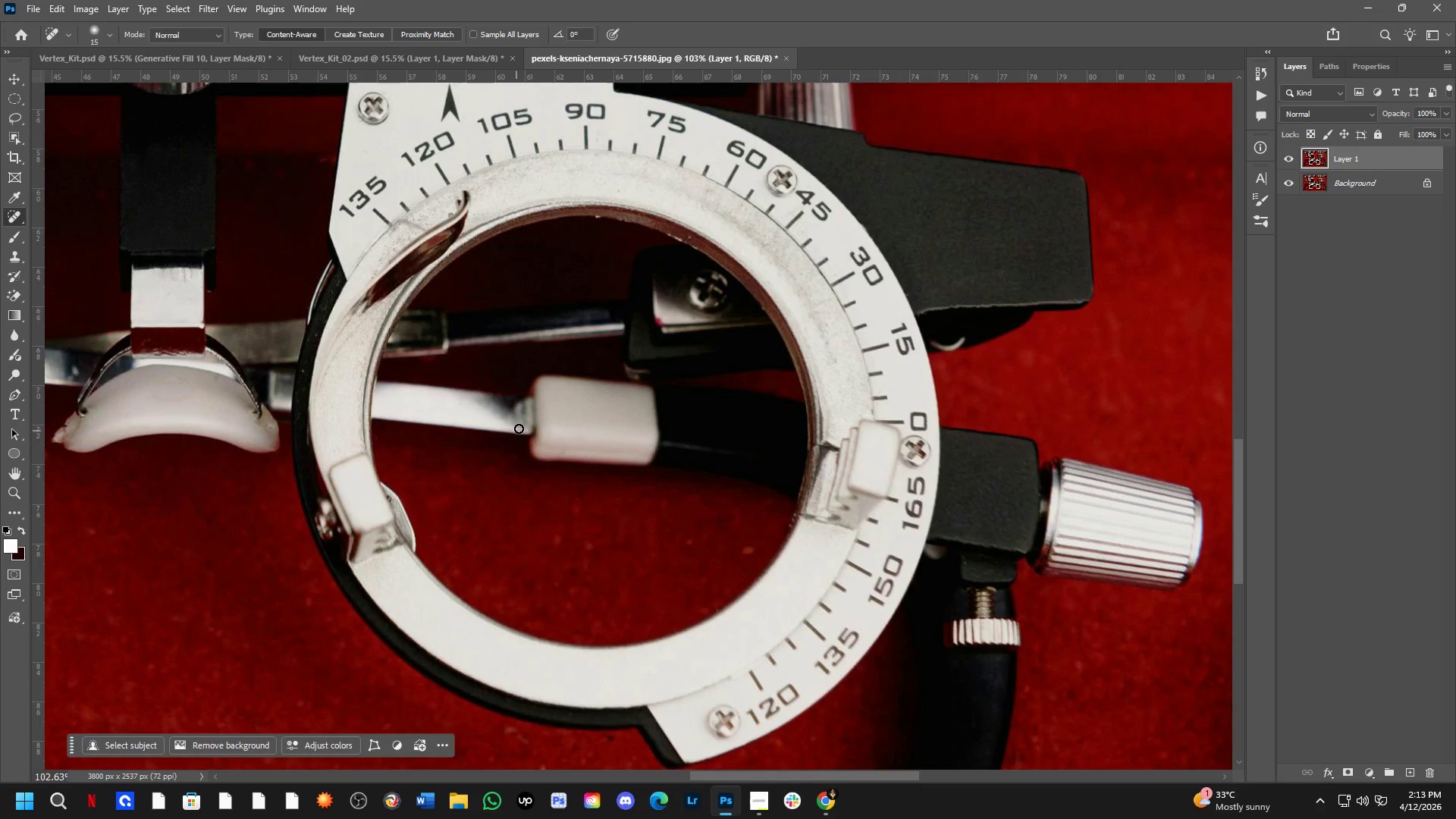 
hold_key(key=Space, duration=0.64)
 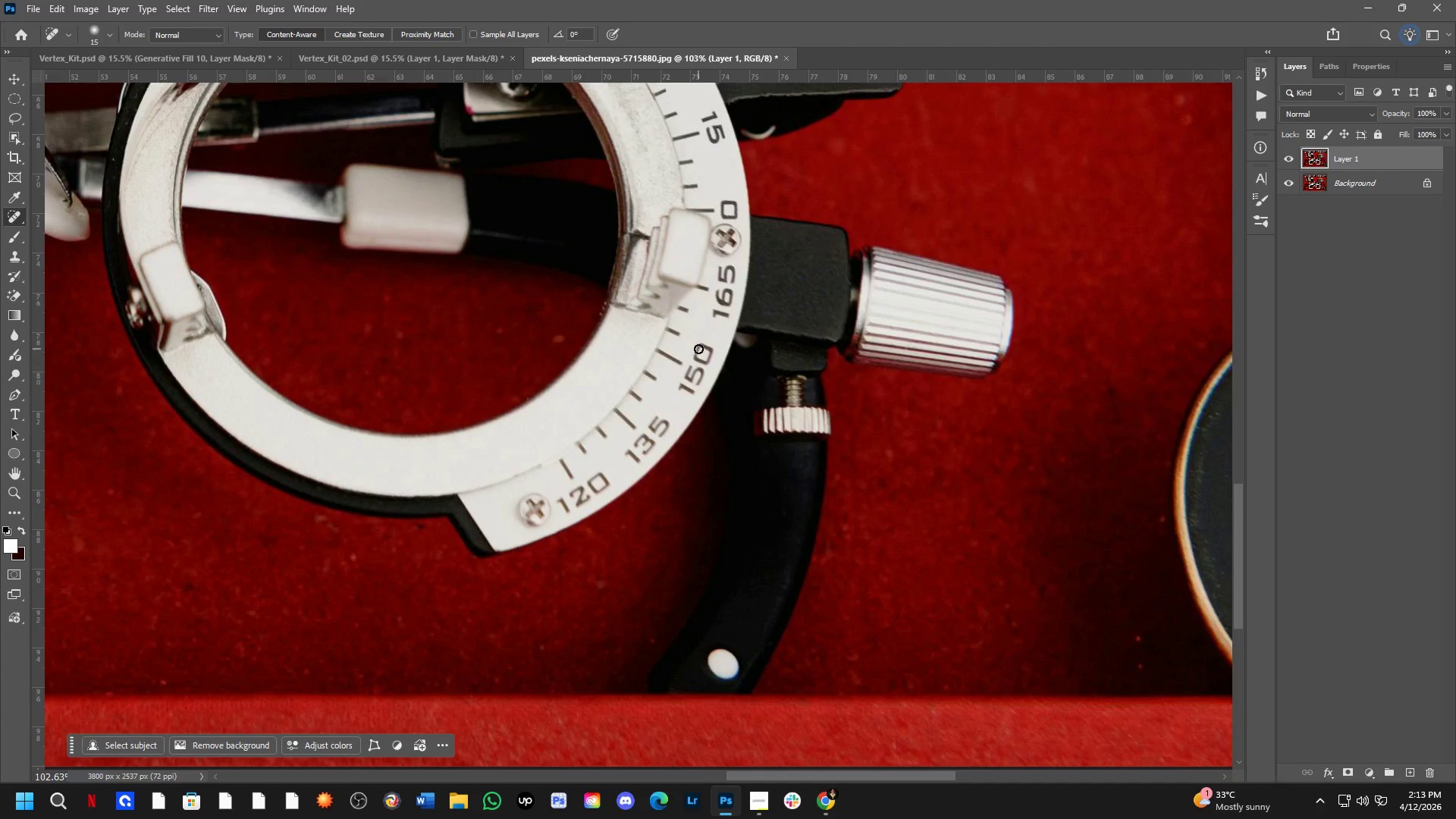 
left_click_drag(start_coordinate=[849, 495], to_coordinate=[730, 228])
 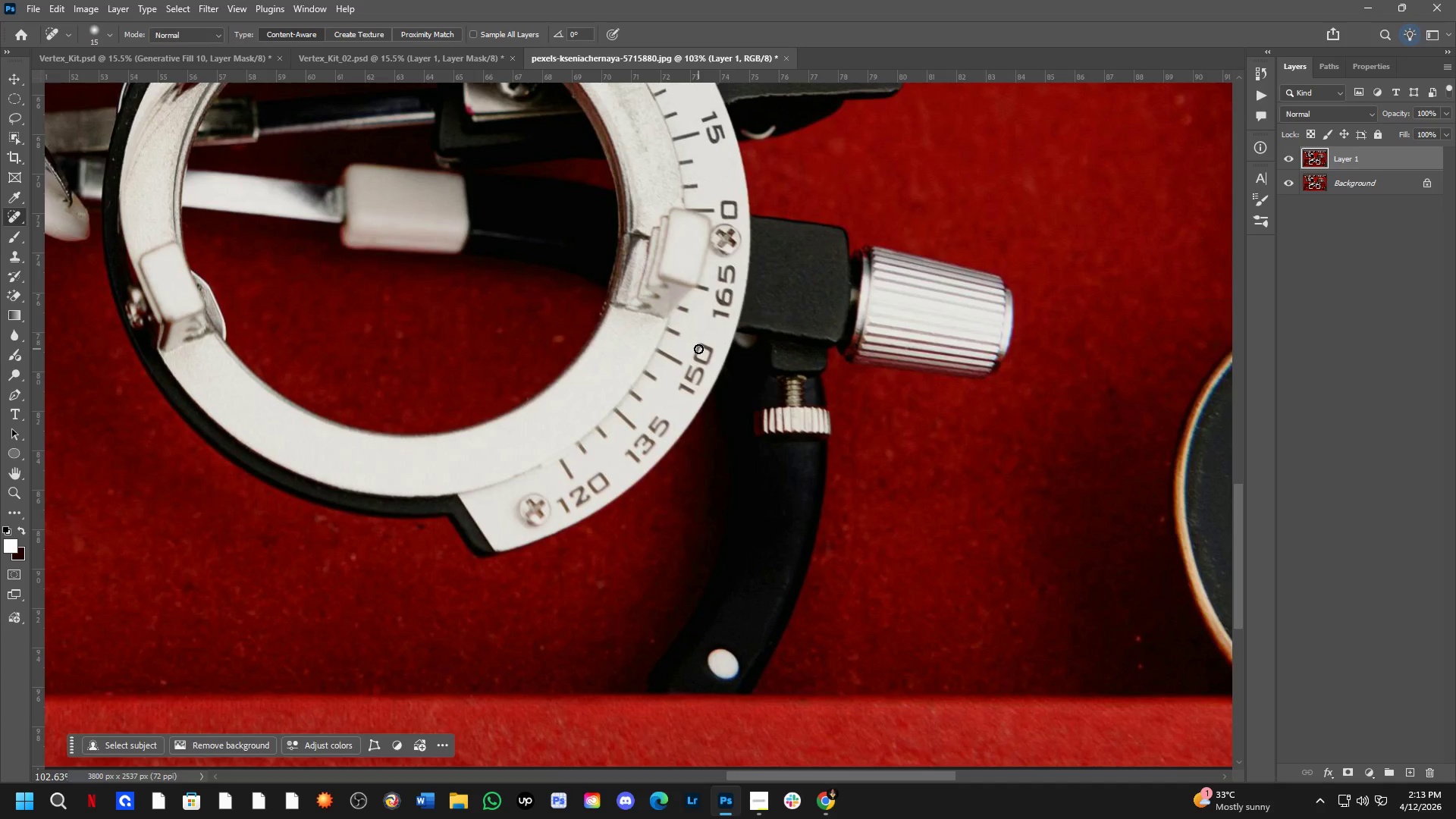 
hold_key(key=Space, duration=0.64)
 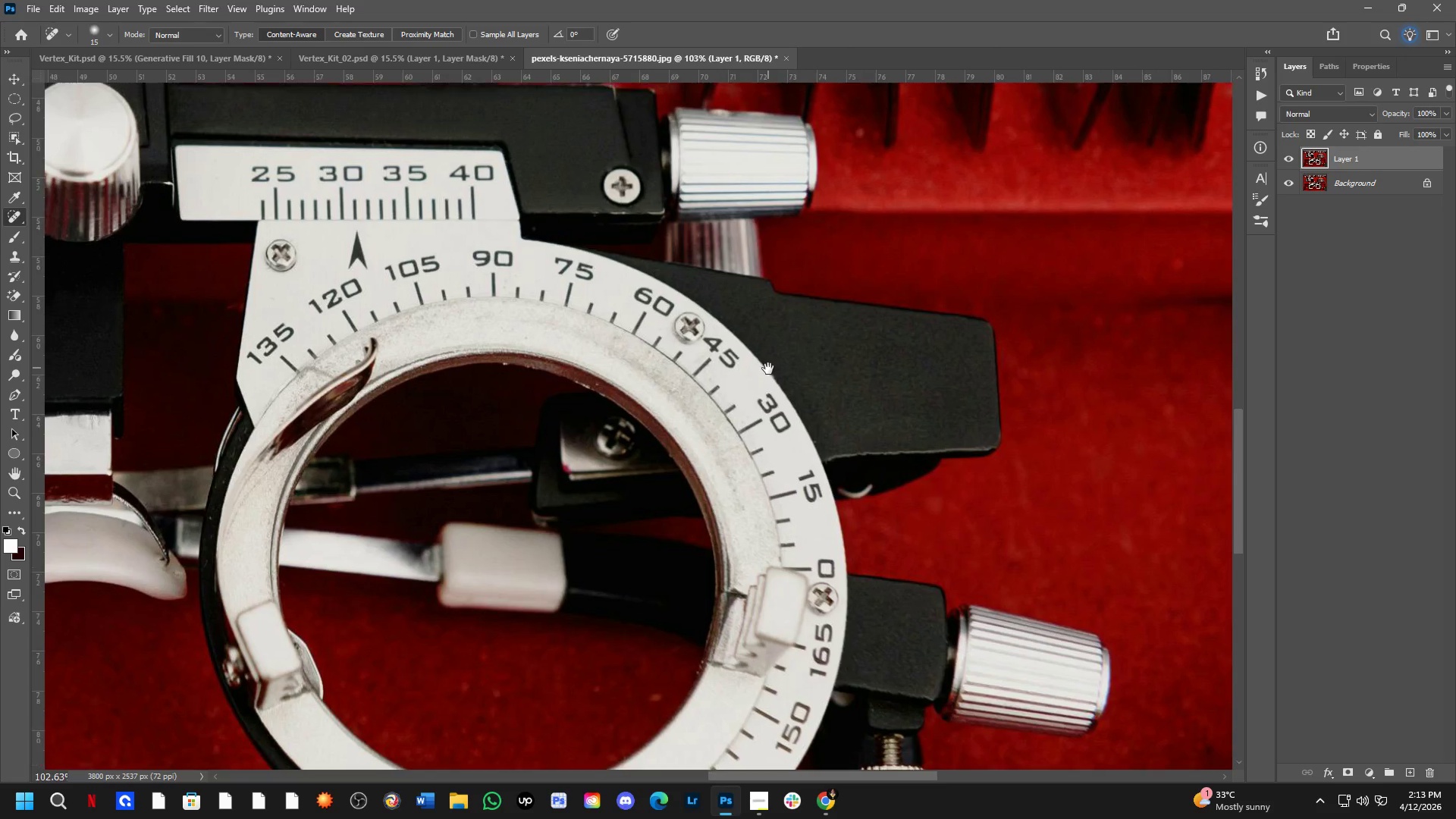 
left_click_drag(start_coordinate=[682, 330], to_coordinate=[692, 559])
 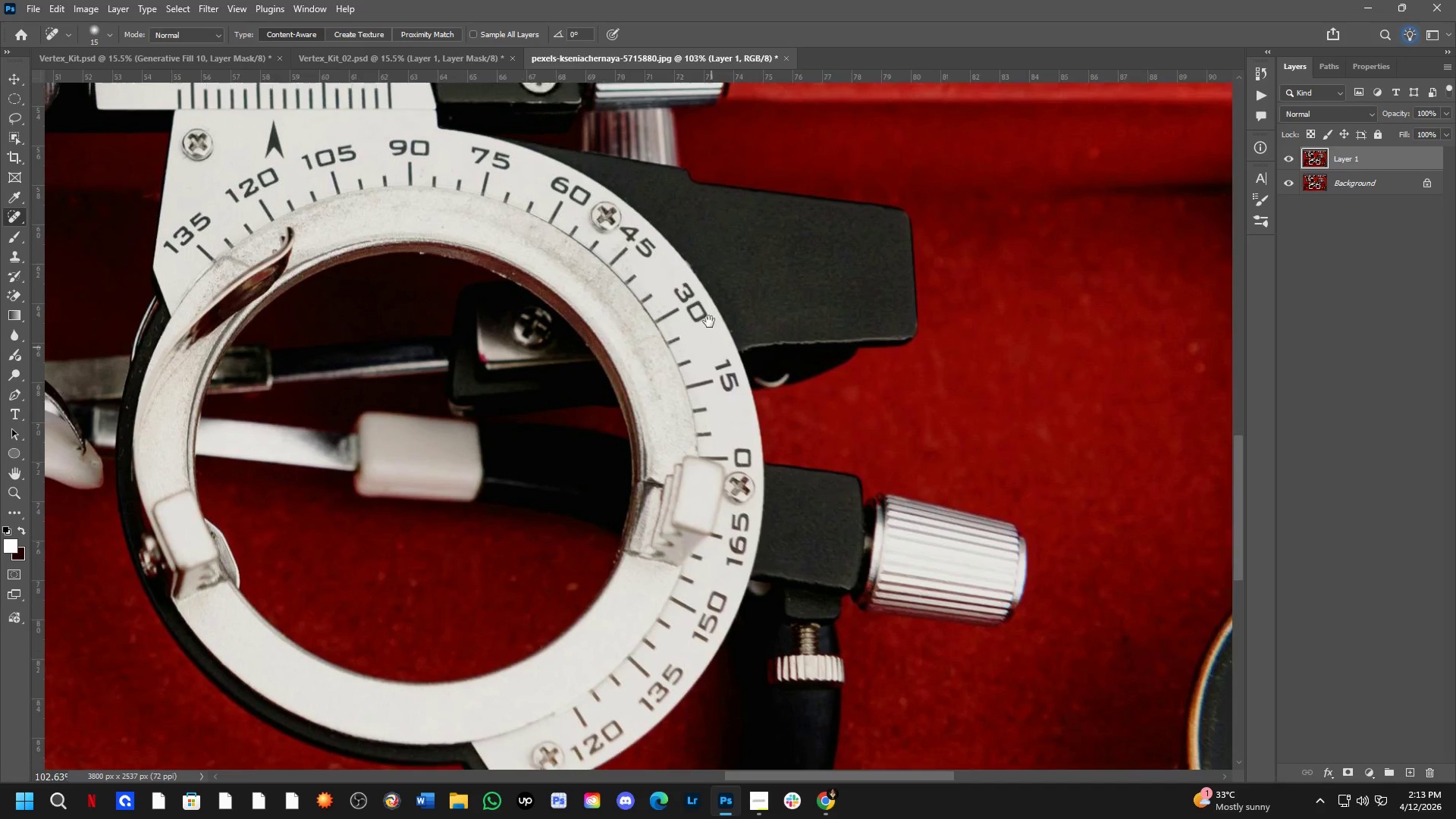 
hold_key(key=Space, duration=0.67)
 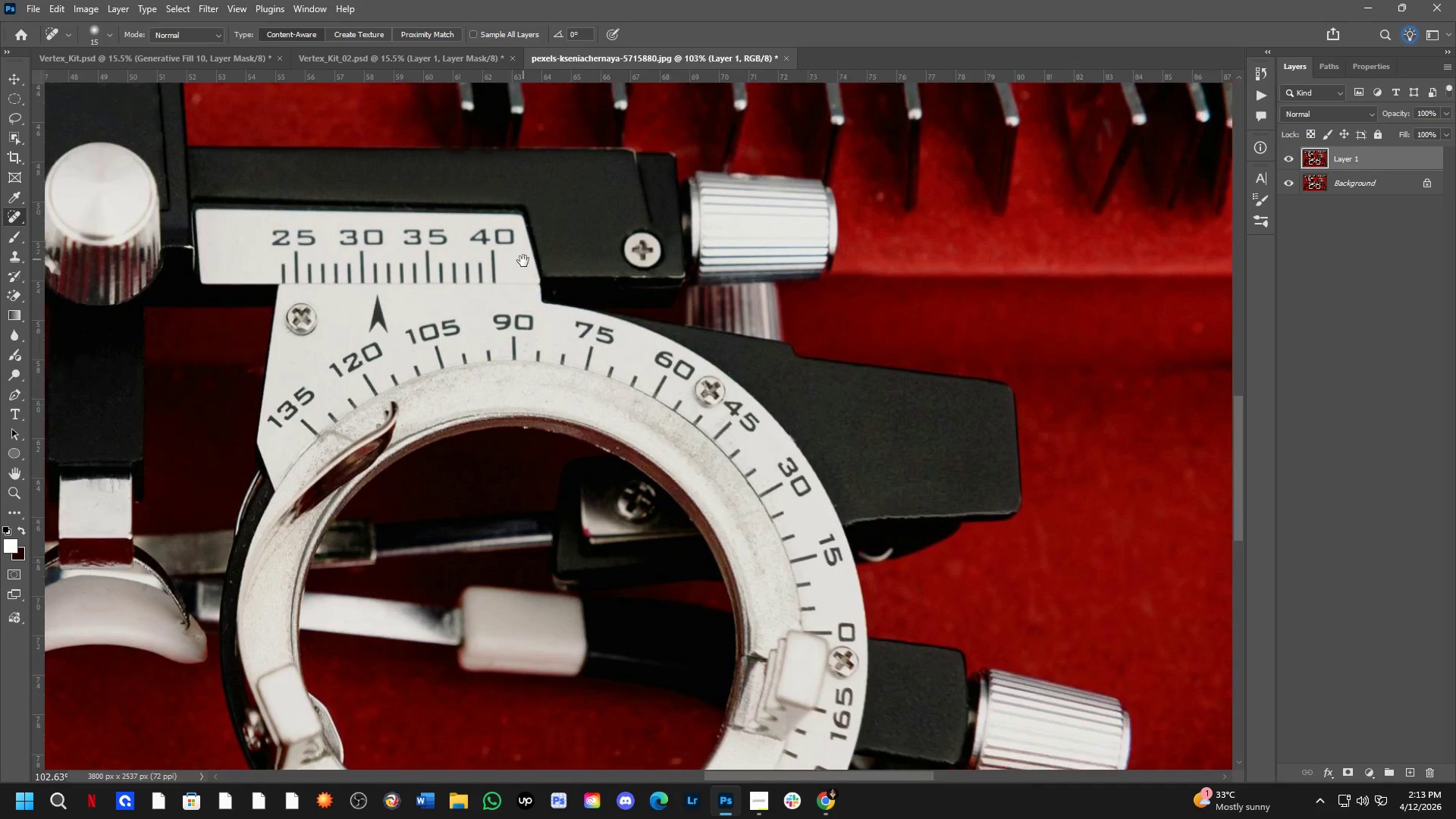 
left_click_drag(start_coordinate=[689, 272], to_coordinate=[768, 369])
 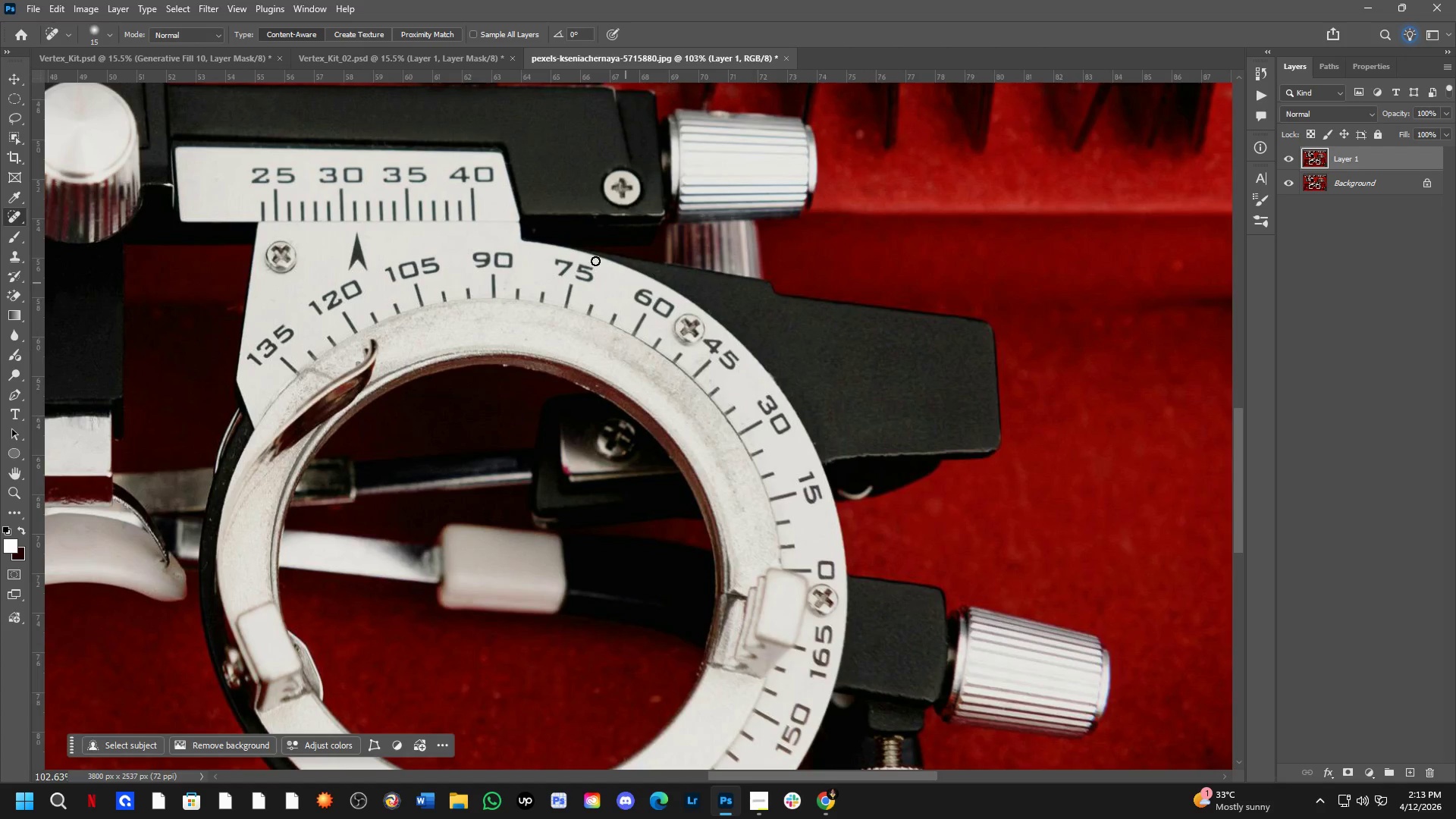 
hold_key(key=Space, duration=1.5)
 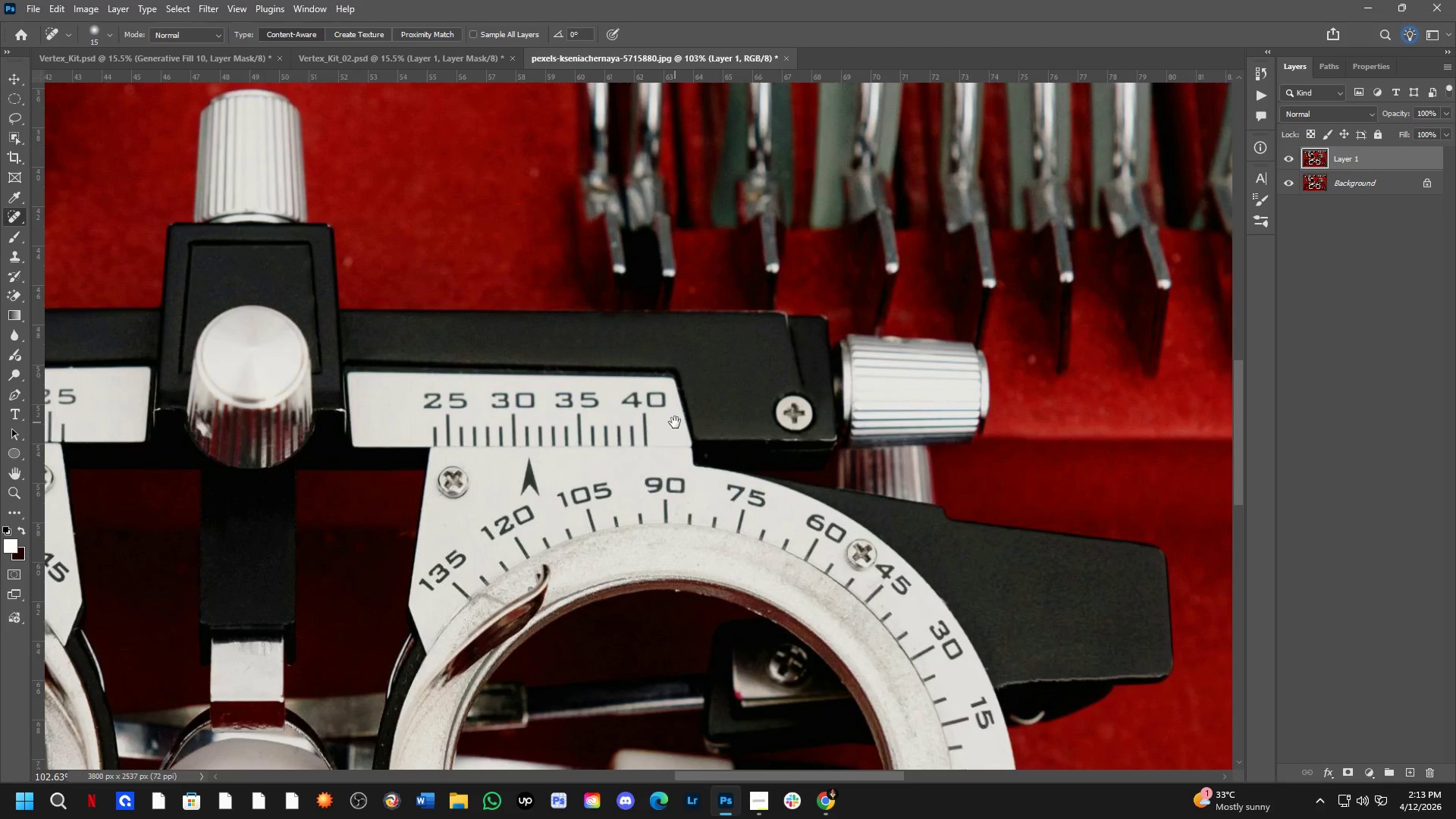 
left_click_drag(start_coordinate=[503, 197], to_coordinate=[484, 174])
 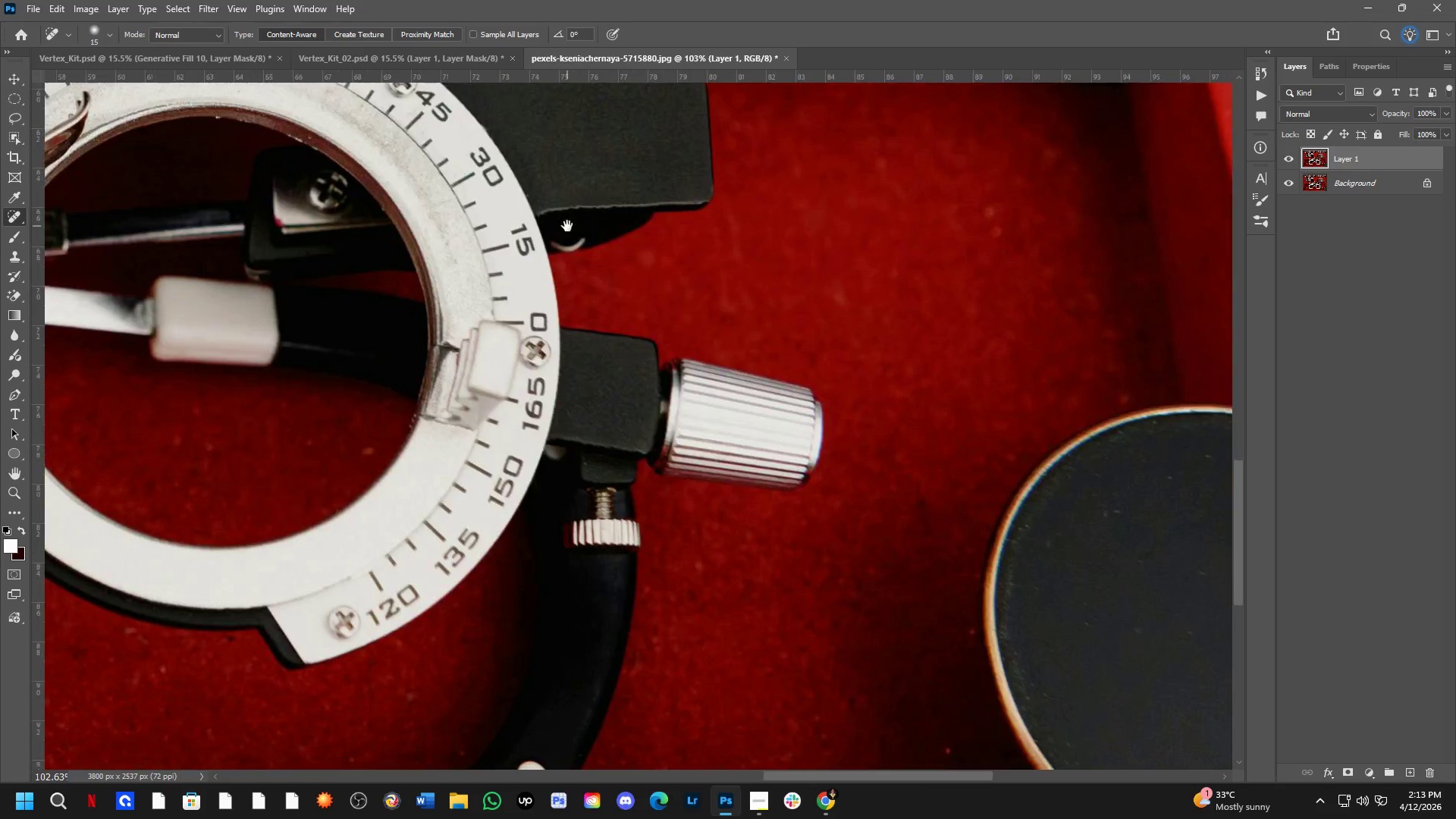 
hold_key(key=Space, duration=1.51)
 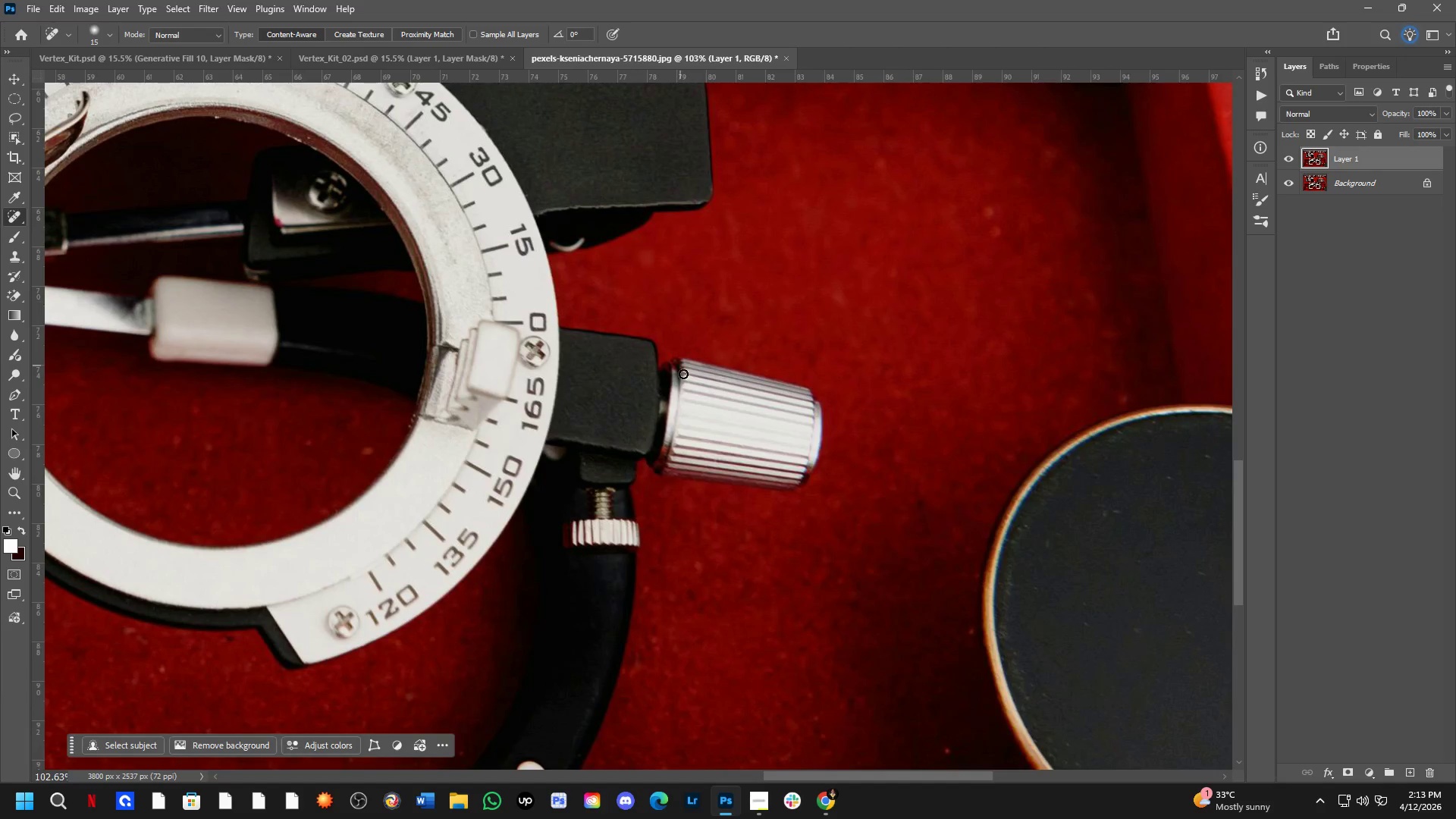 
left_click_drag(start_coordinate=[836, 451], to_coordinate=[566, 226])
 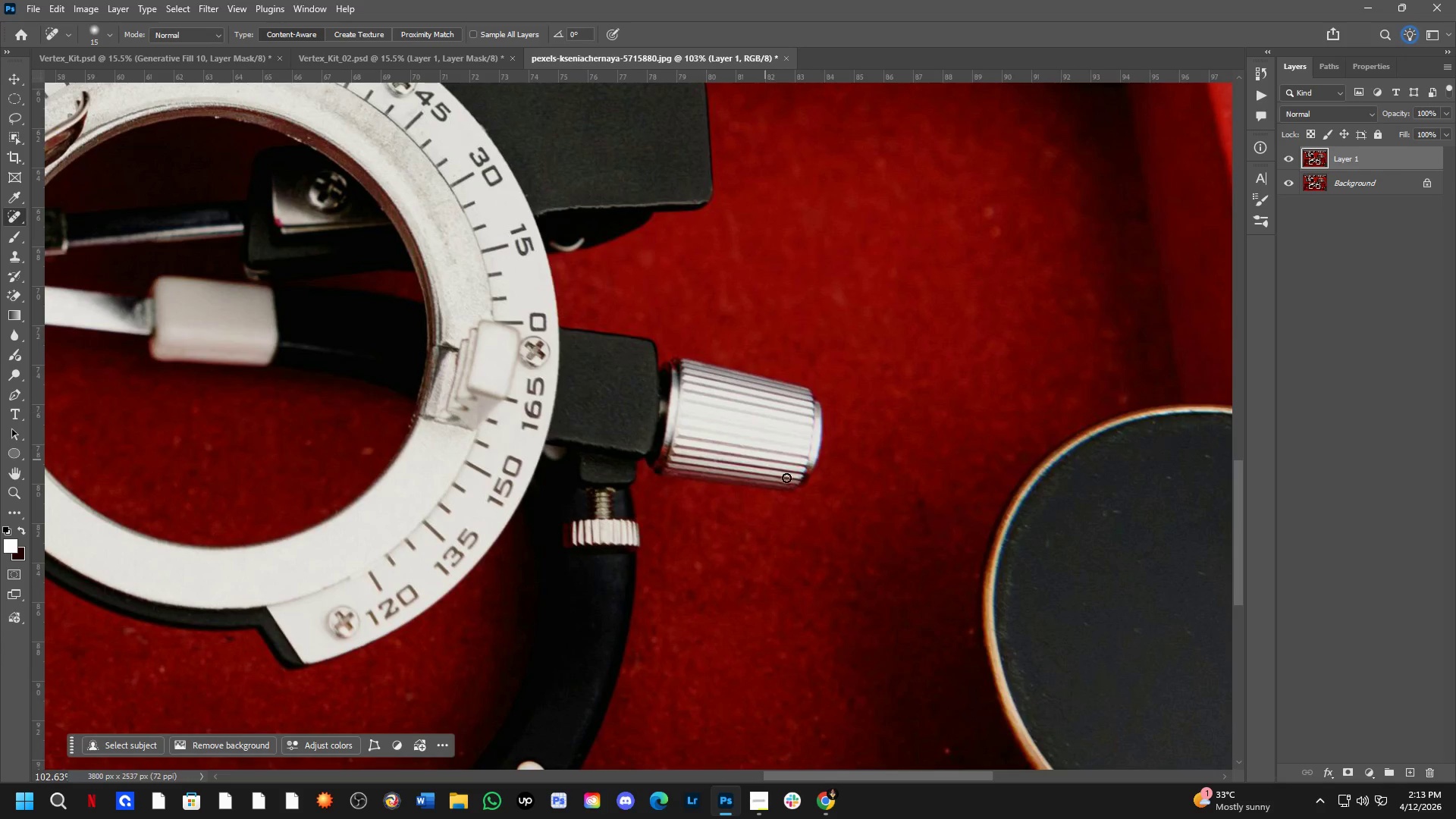 
hold_key(key=Space, duration=0.41)
 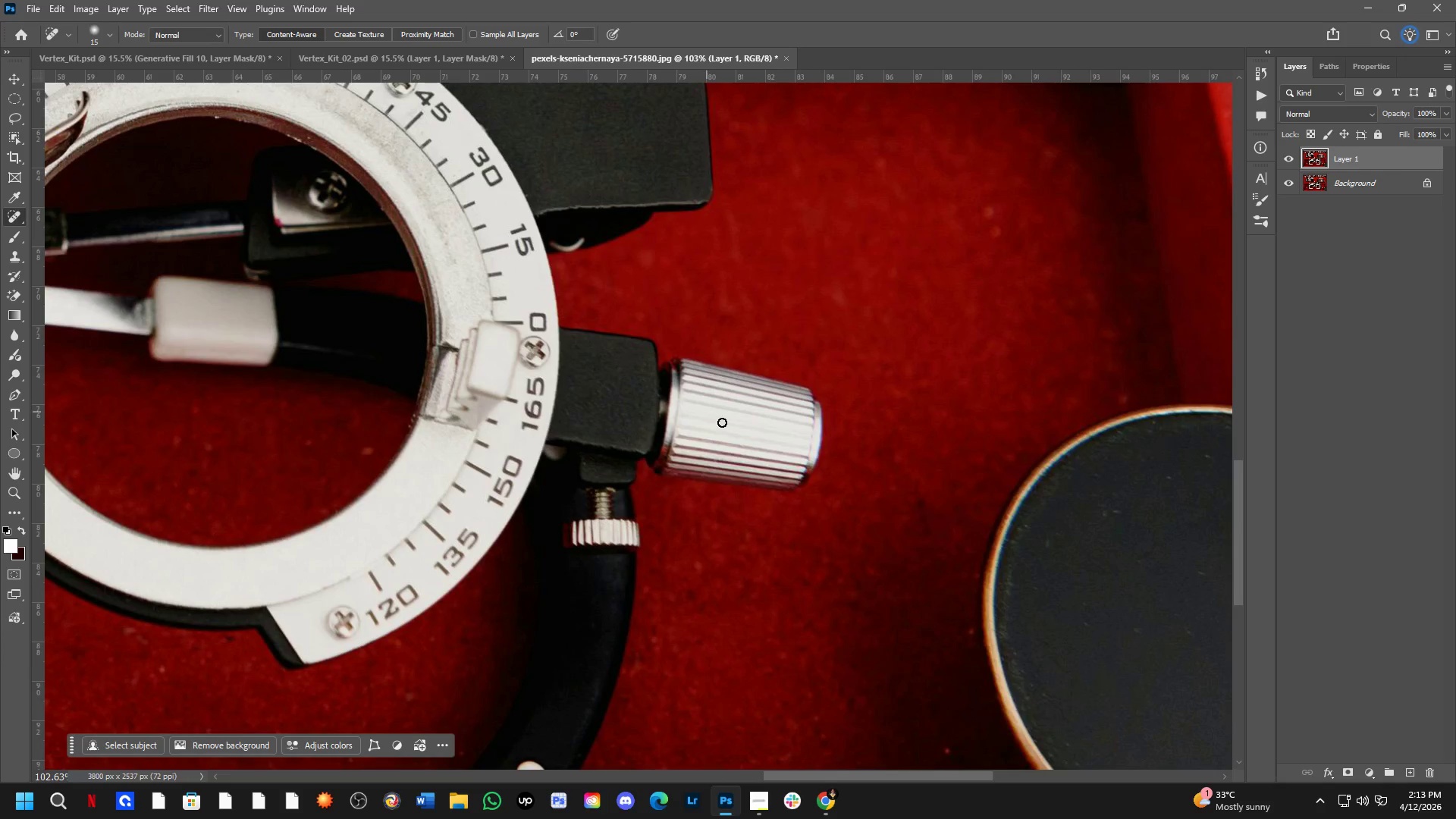 
hold_key(key=Space, duration=0.61)
 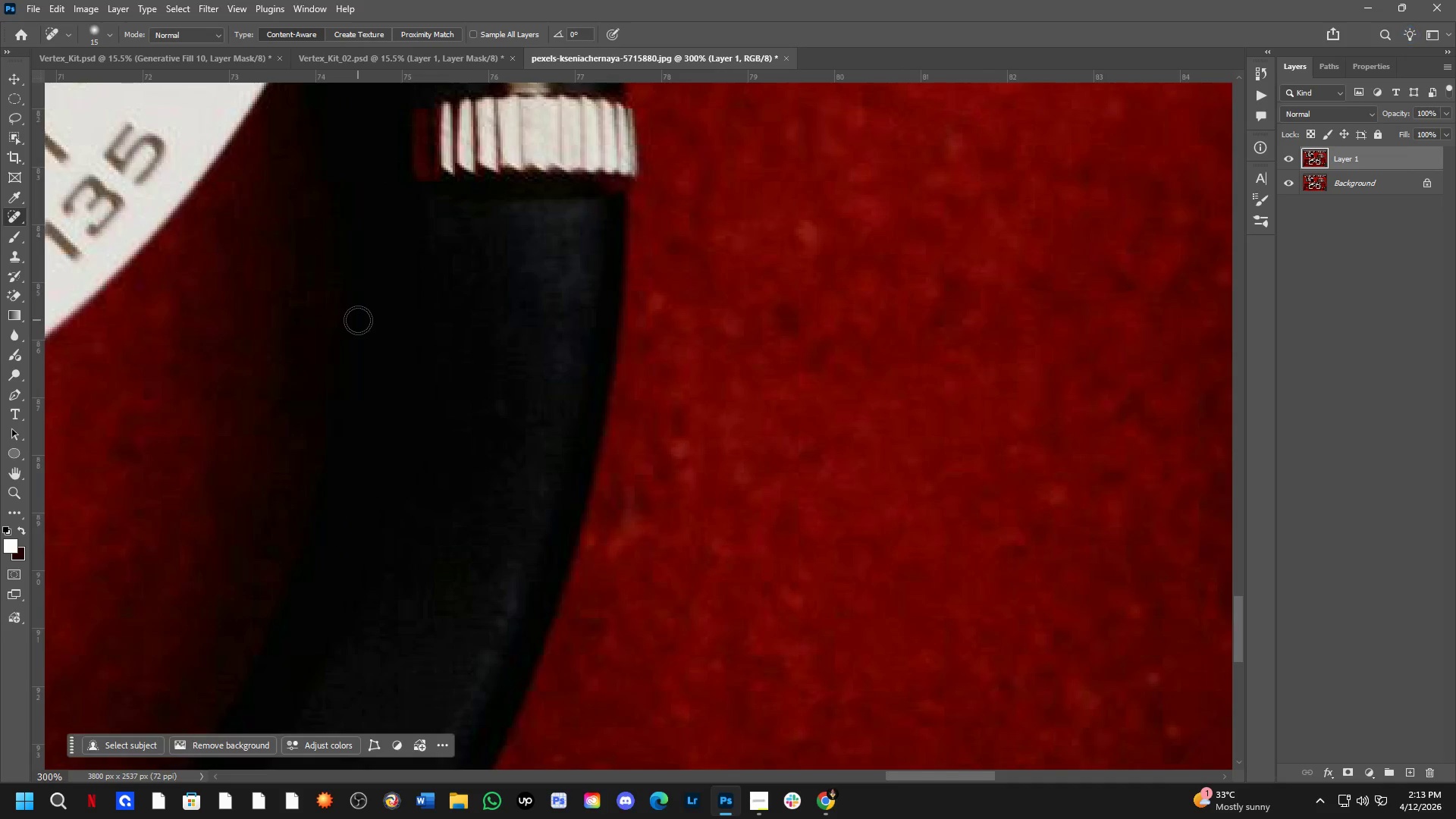 
left_click_drag(start_coordinate=[842, 530], to_coordinate=[654, 266])
 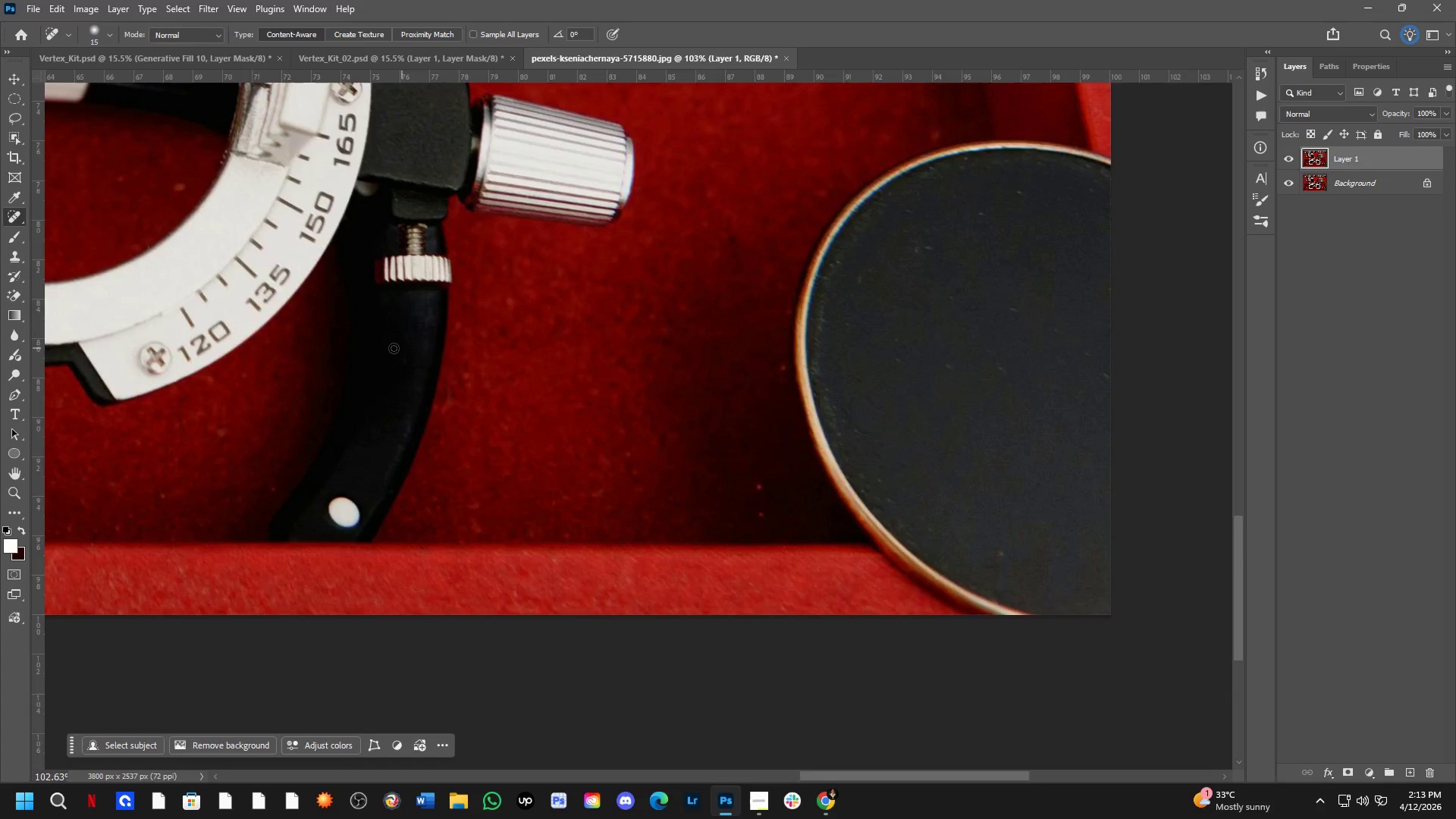 
key(Shift+ShiftLeft)
 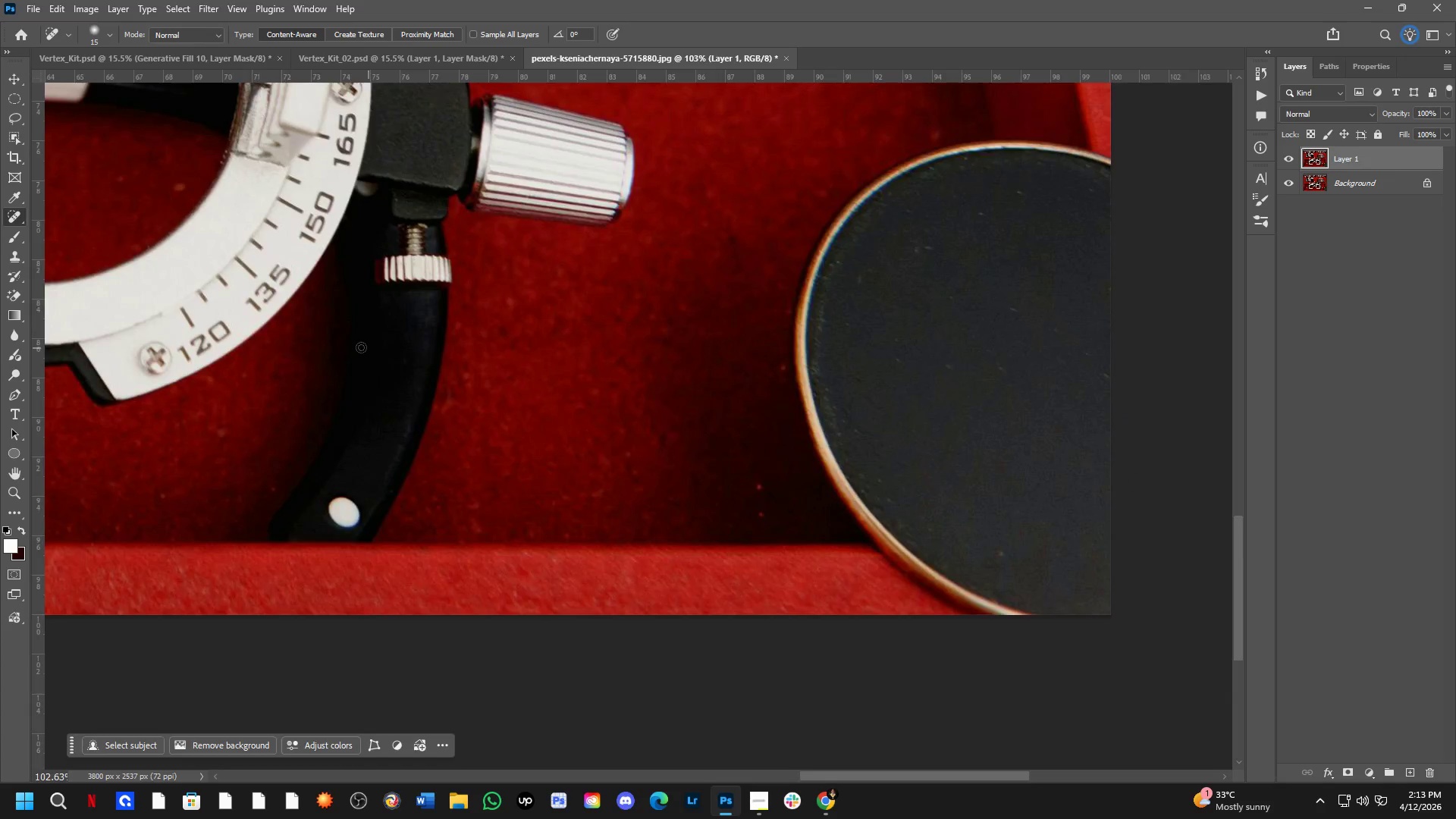 
key(Shift+ShiftLeft)
 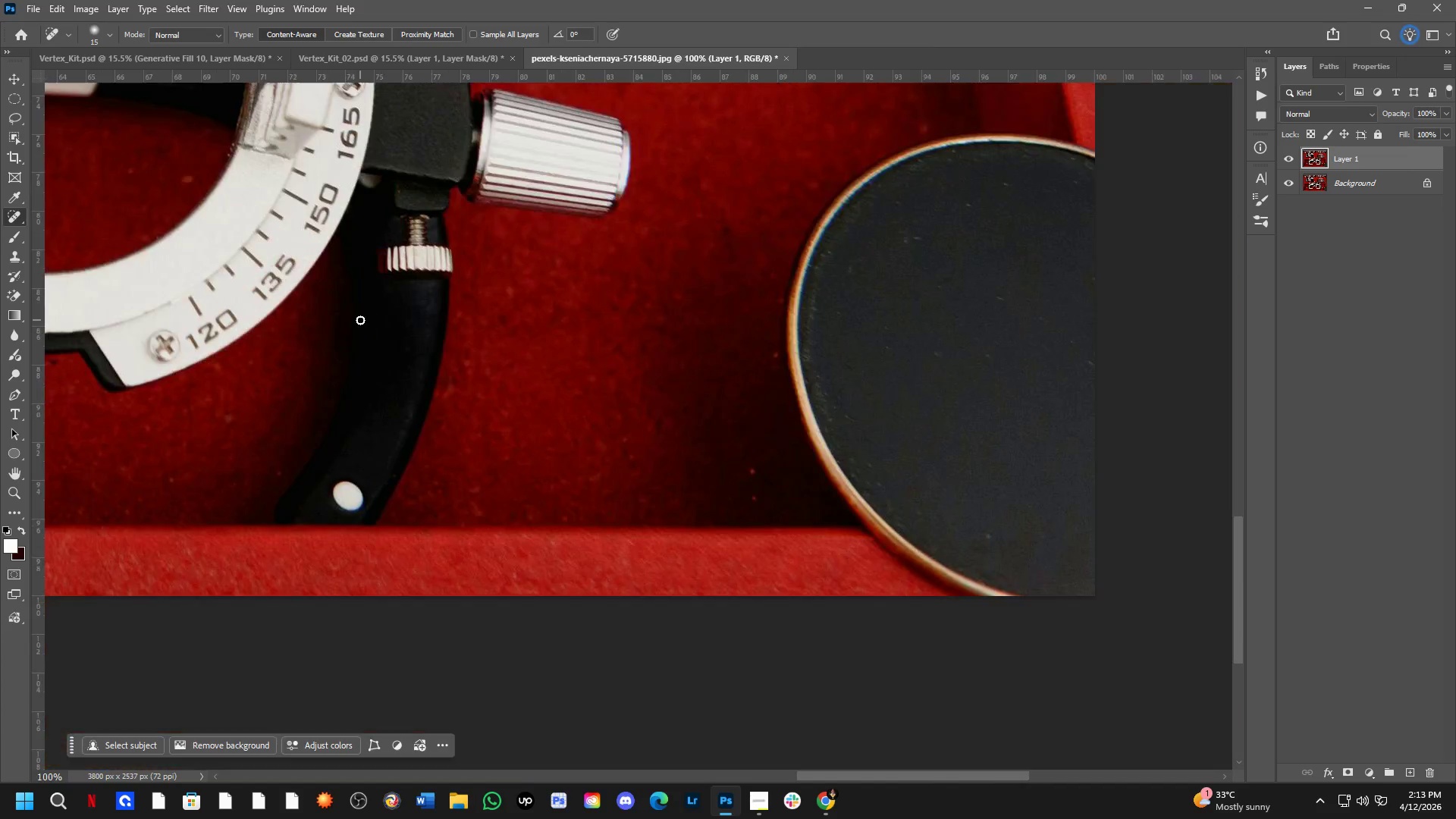 
hold_key(key=Space, duration=1.16)
 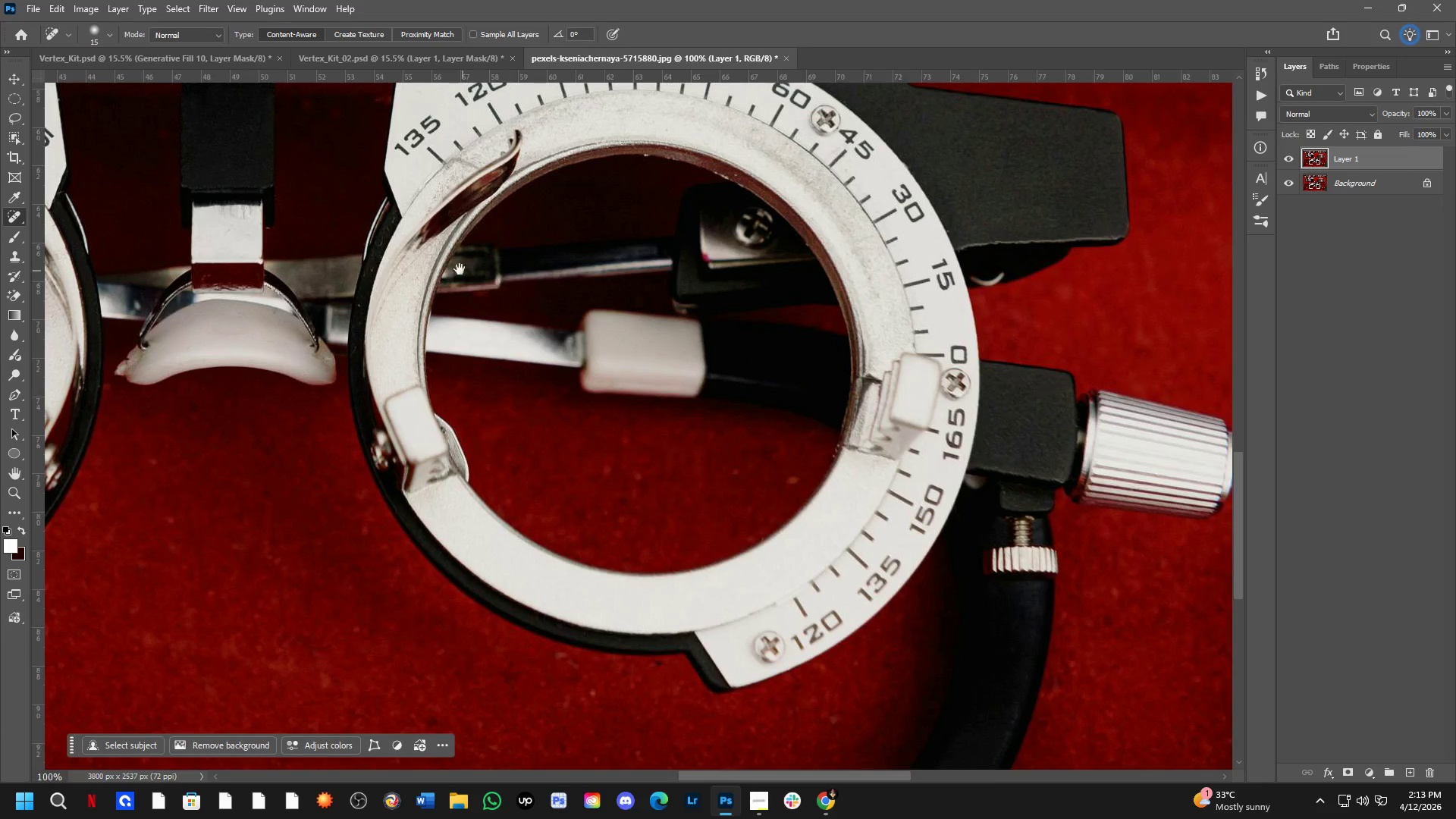 
left_click_drag(start_coordinate=[340, 246], to_coordinate=[793, 472])
 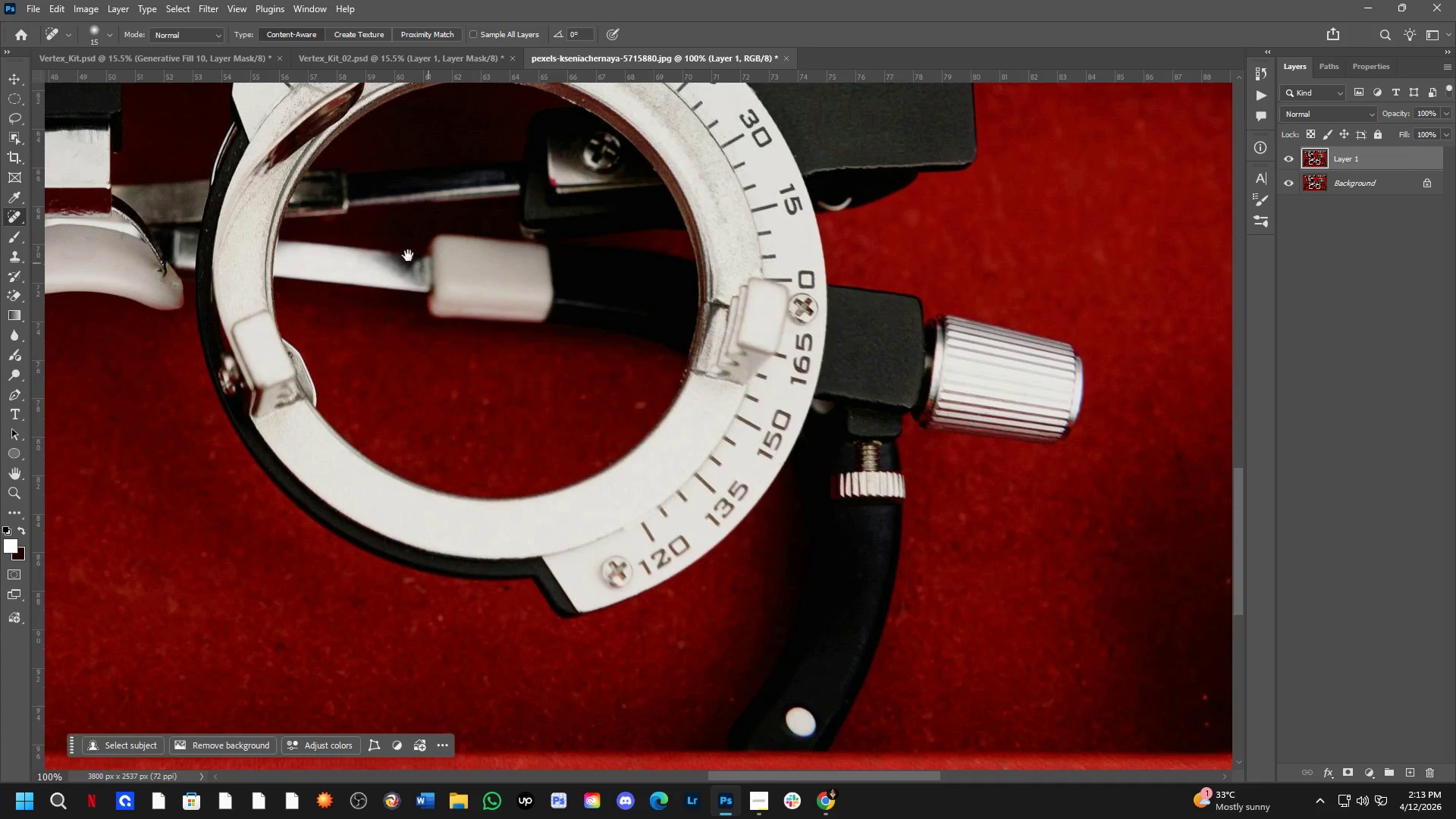 
scroll: coordinate [360, 320], scroll_direction: none, amount: 0.0
 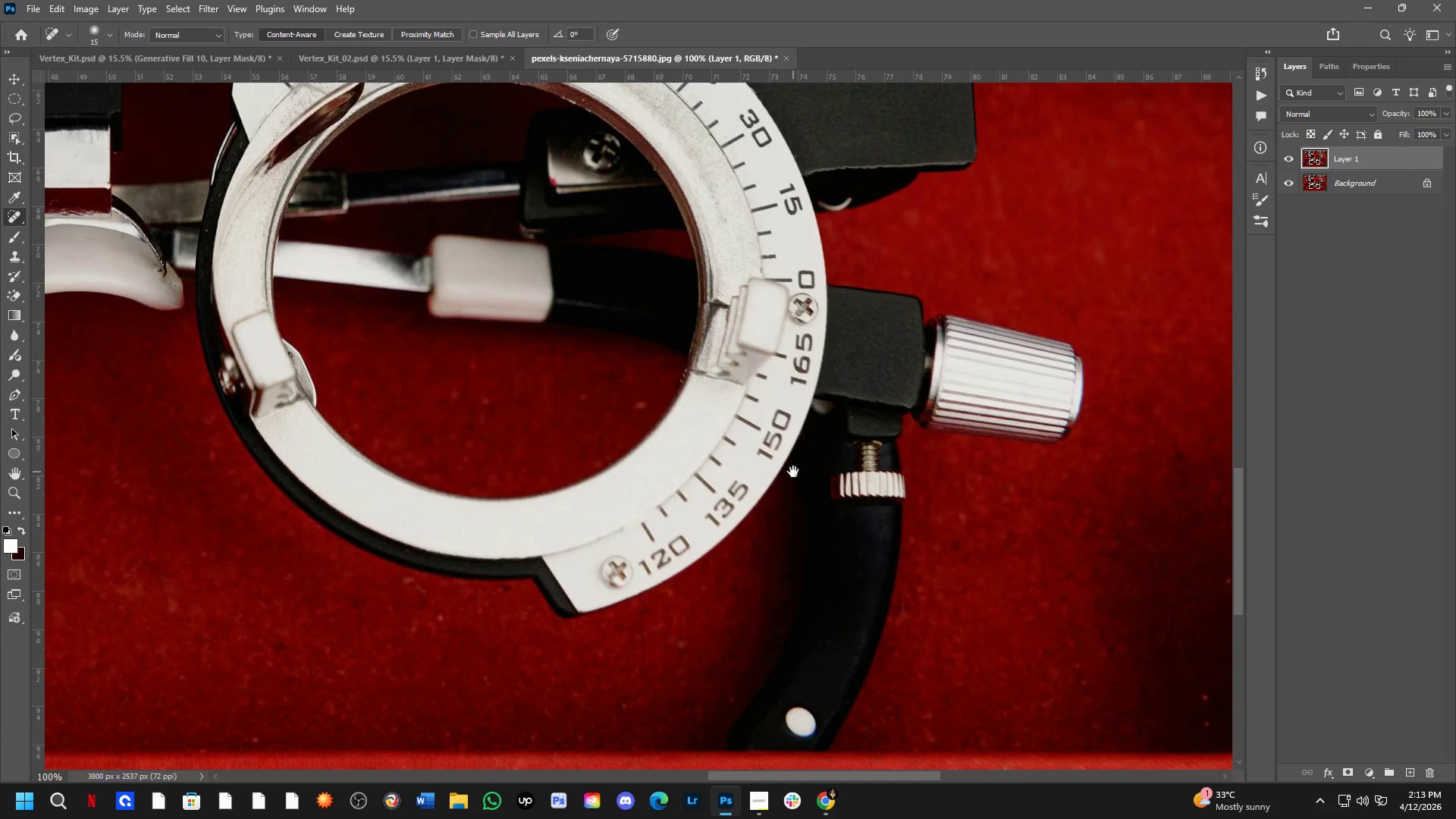 
left_click_drag(start_coordinate=[399, 260], to_coordinate=[551, 335])
 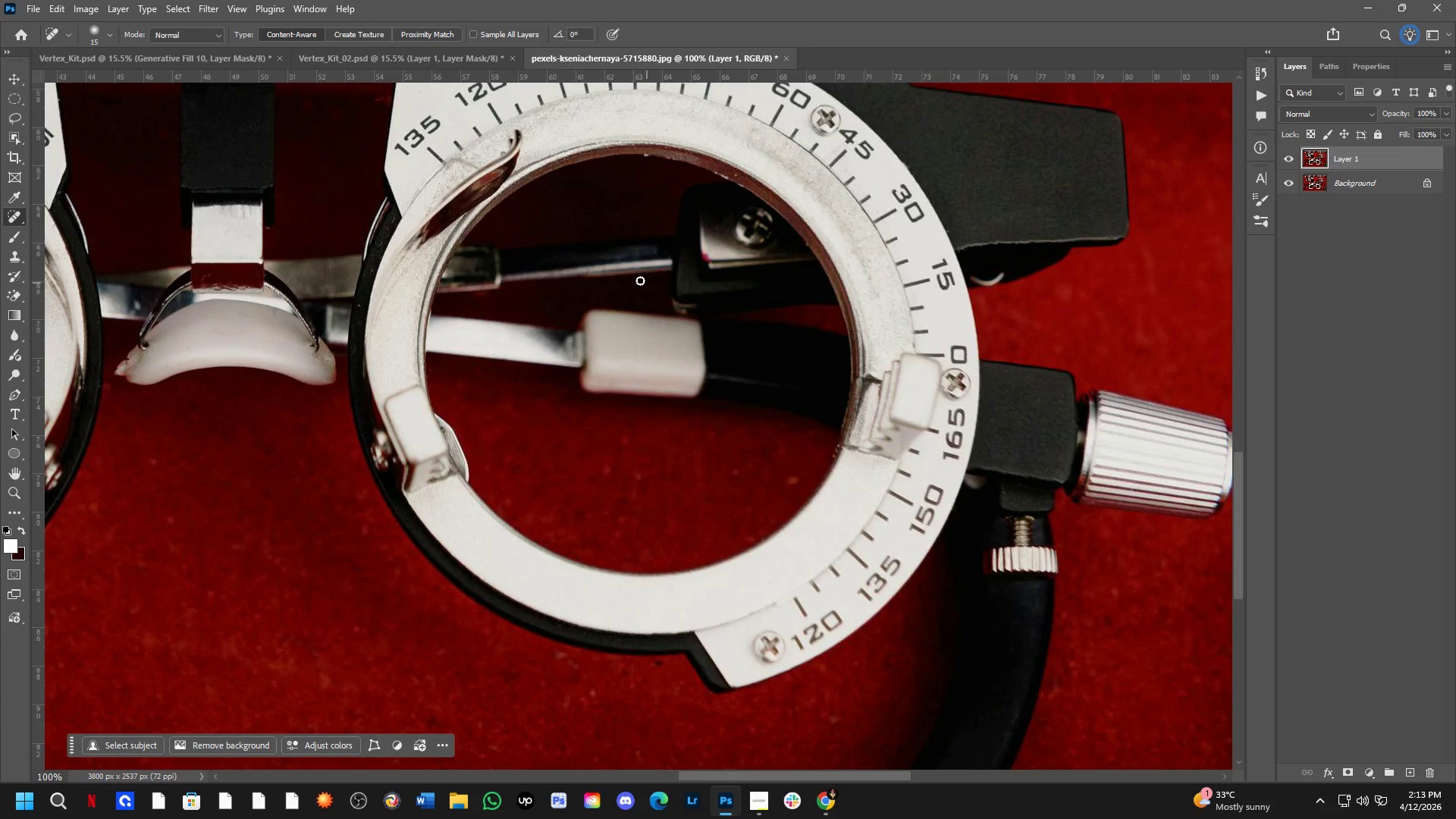 
hold_key(key=Space, duration=0.52)
 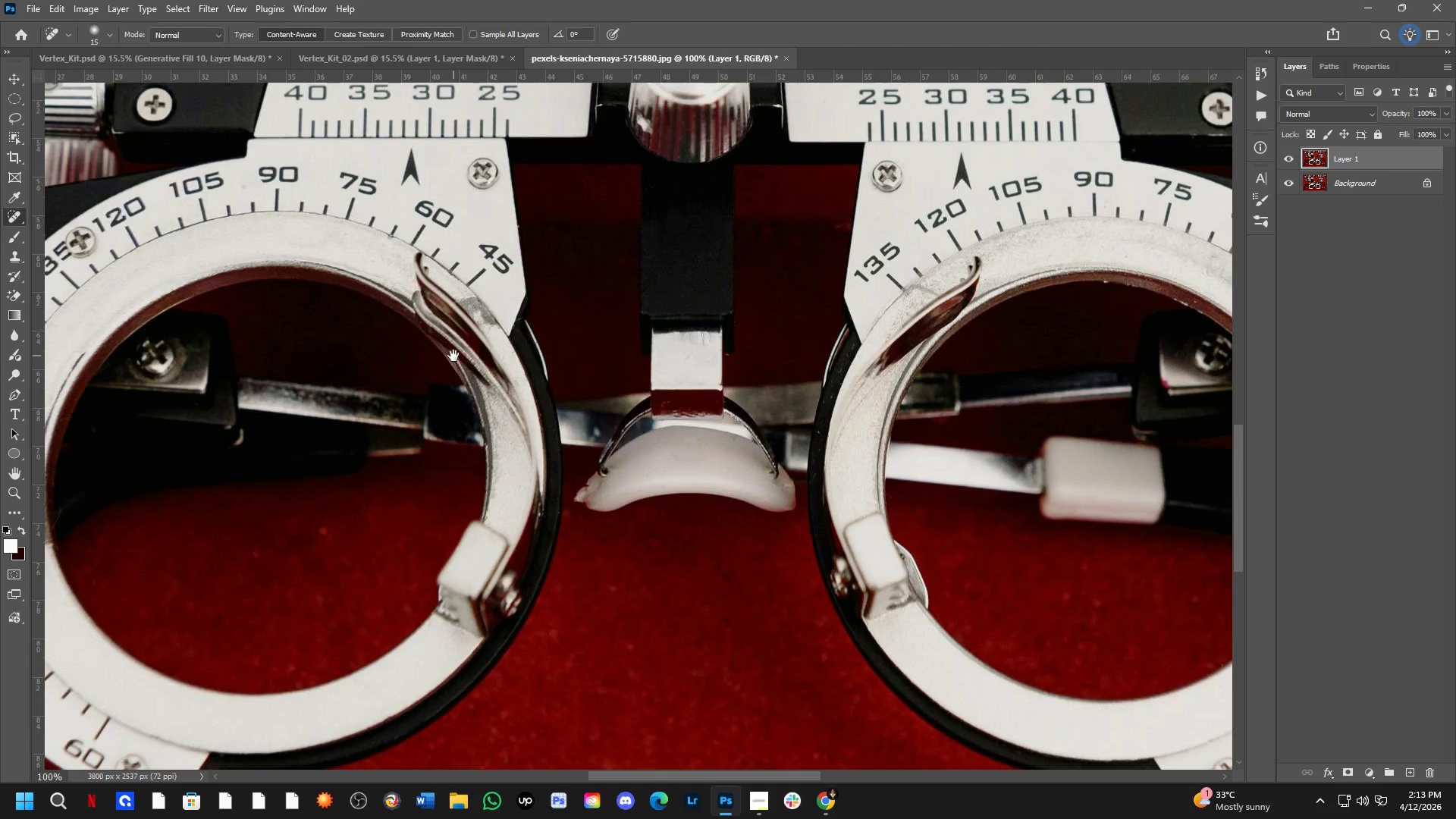 
left_click_drag(start_coordinate=[460, 272], to_coordinate=[650, 436])
 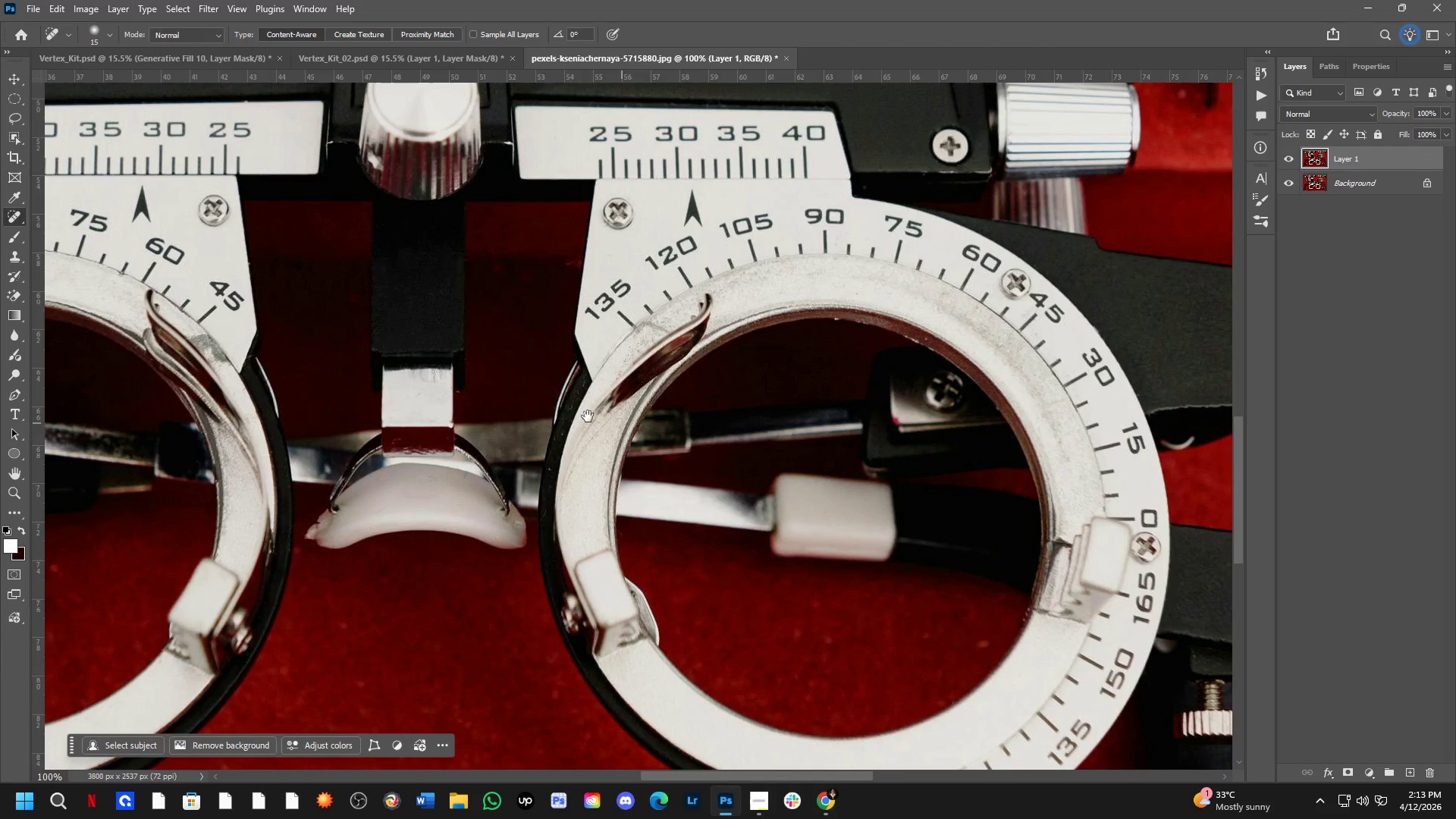 
hold_key(key=Space, duration=1.45)
 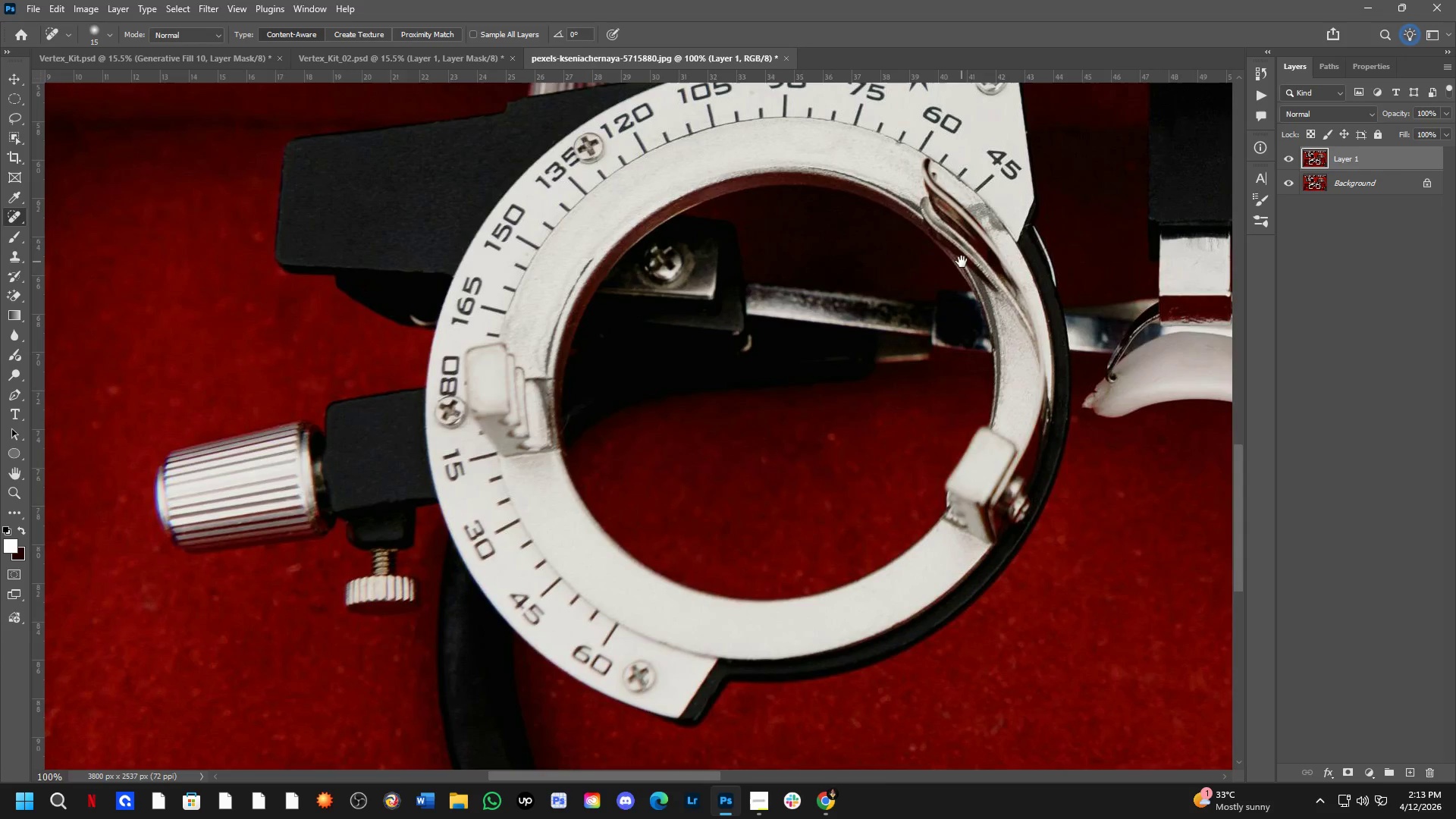 
left_click_drag(start_coordinate=[184, 393], to_coordinate=[962, 263])
 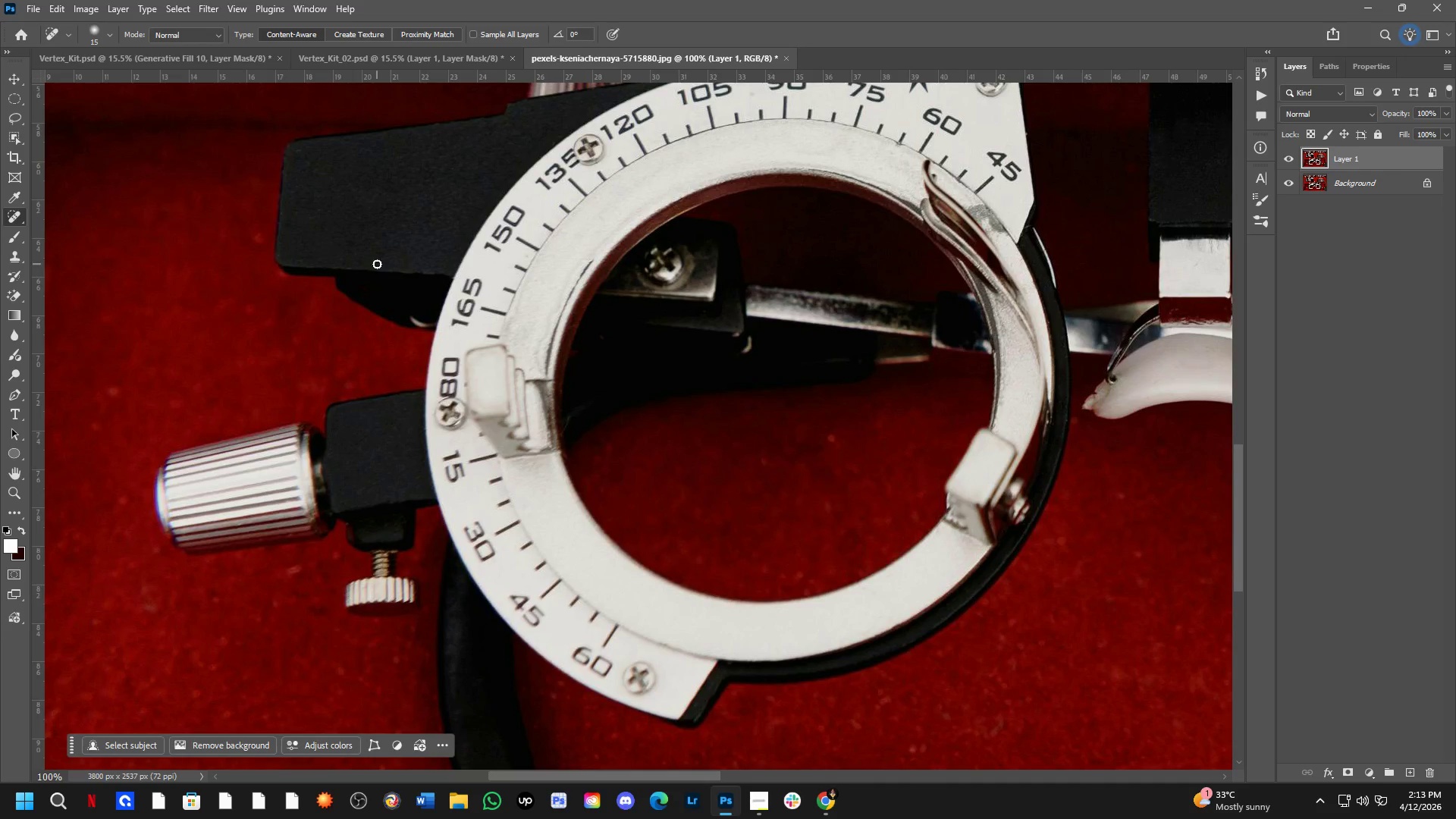 
scroll: coordinate [422, 247], scroll_direction: up, amount: 4.0
 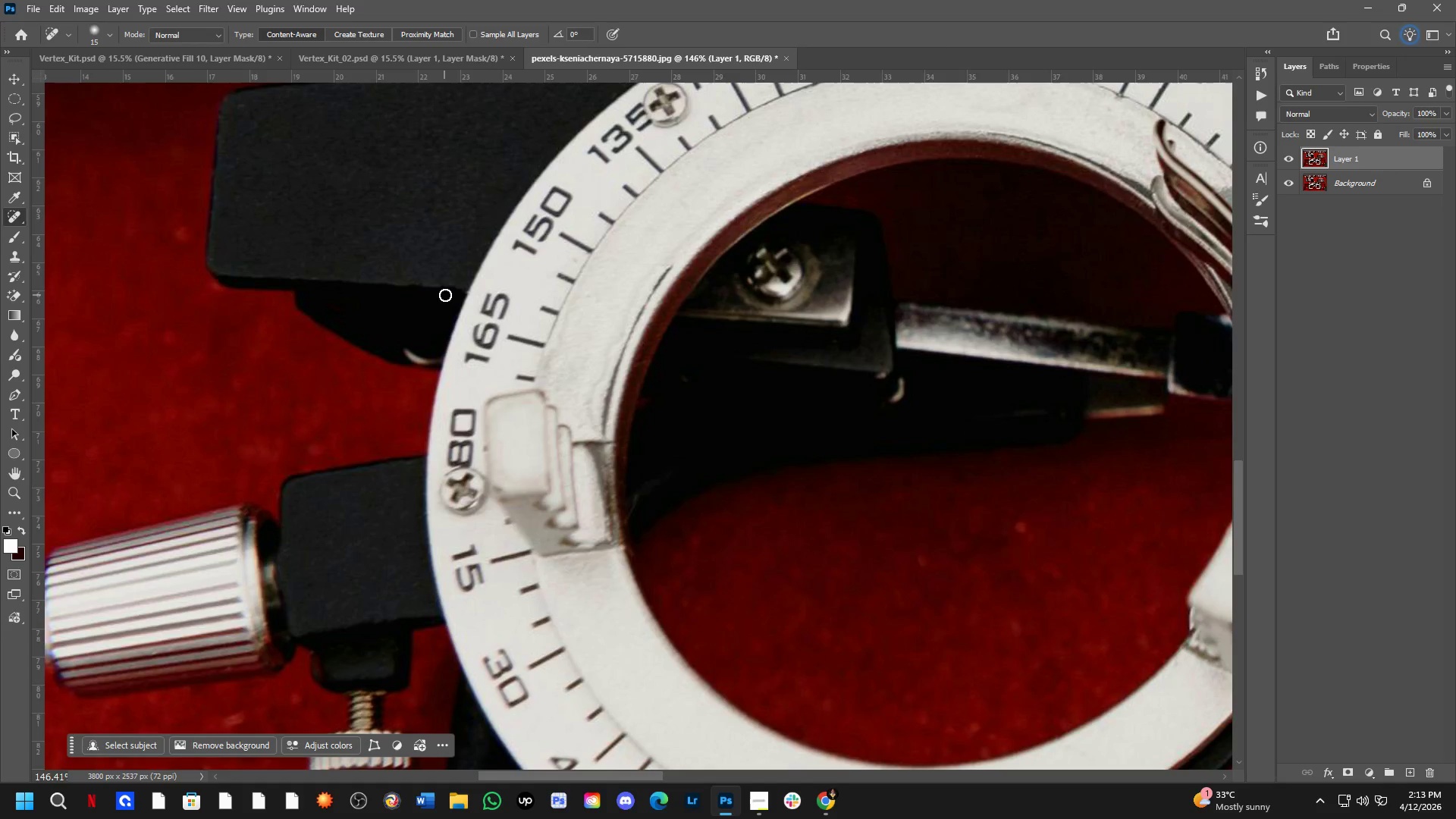 
hold_key(key=Space, duration=0.8)
 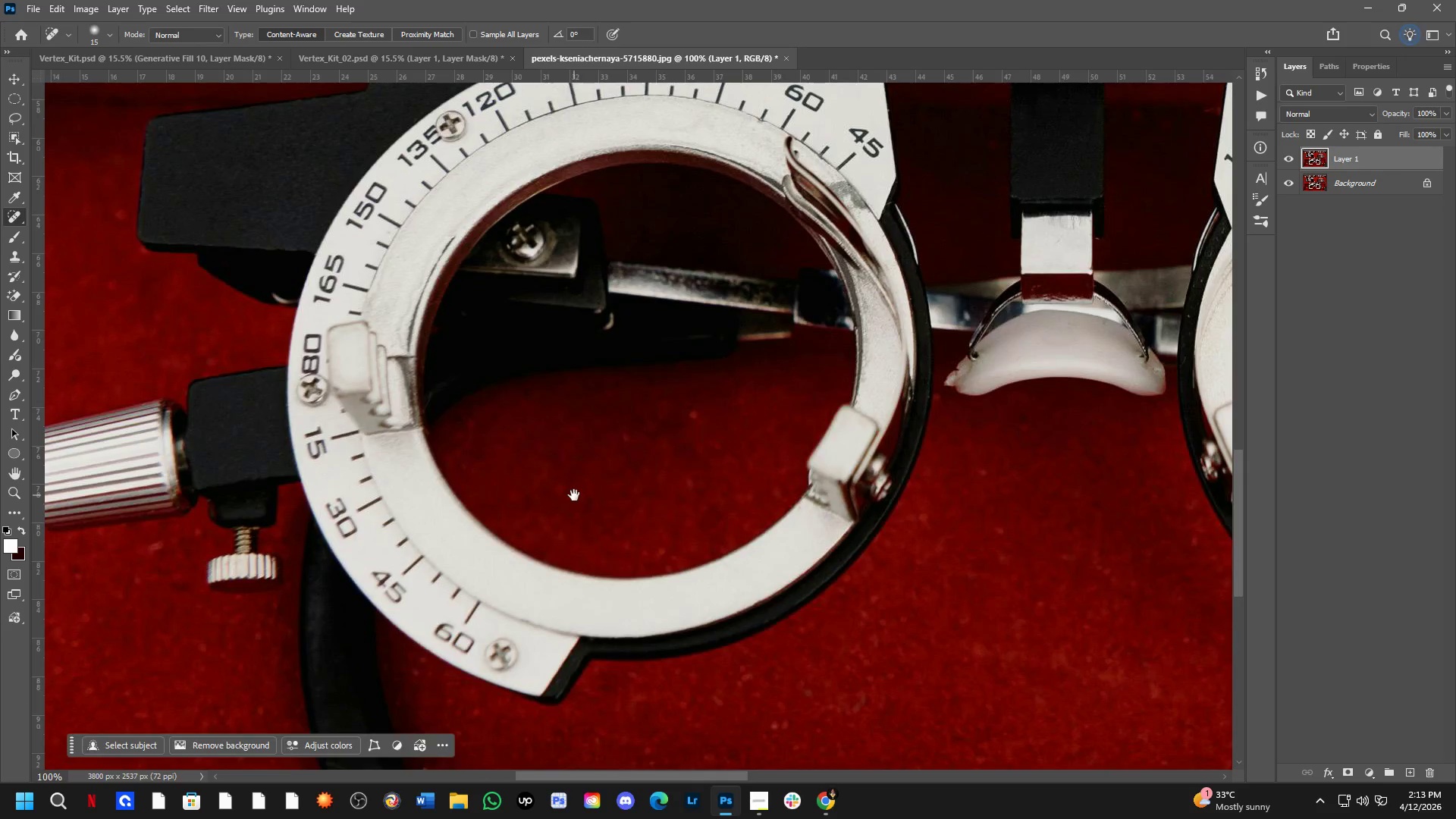 
left_click_drag(start_coordinate=[598, 425], to_coordinate=[389, 339])
 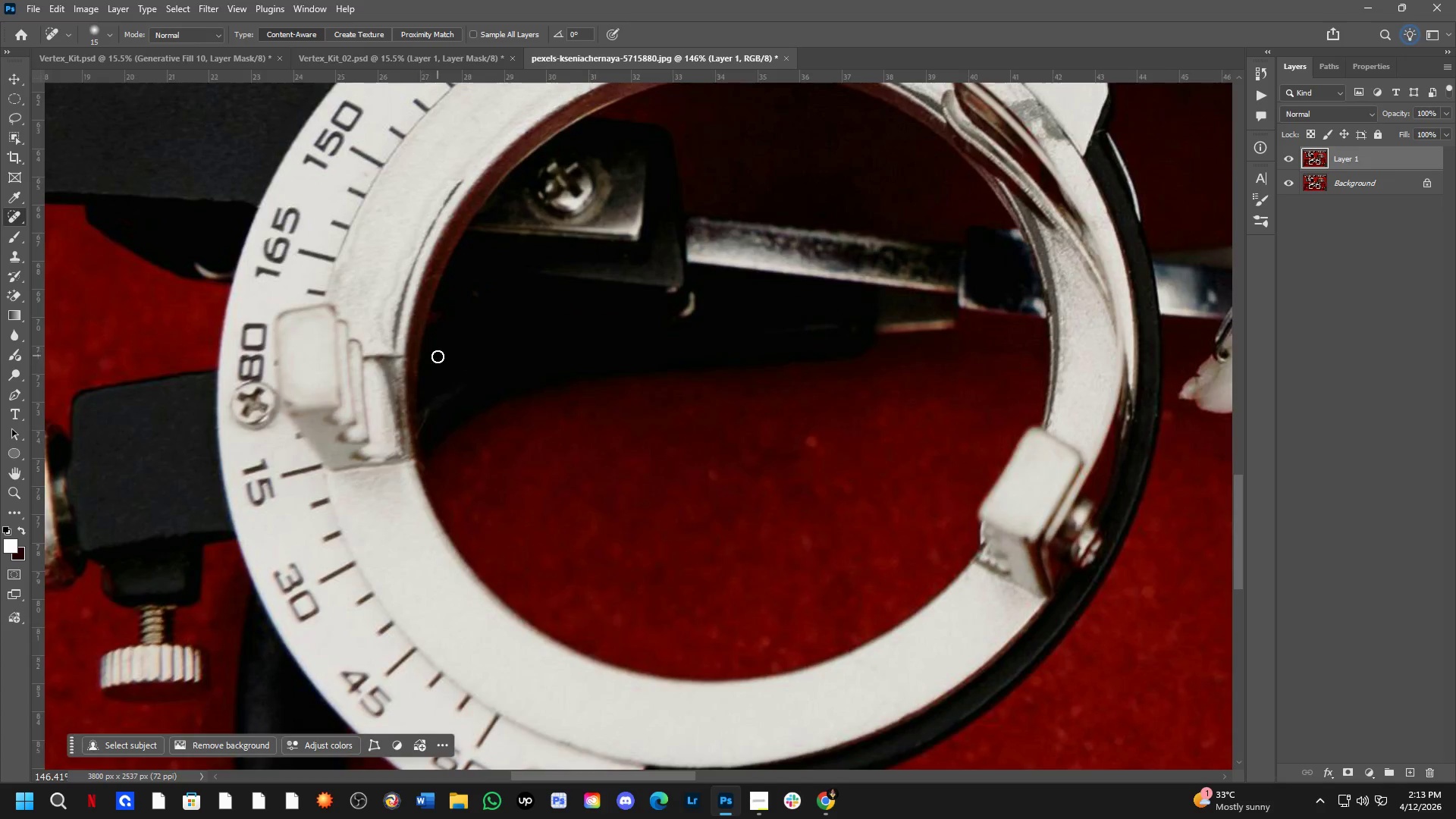 
hold_key(key=Space, duration=0.67)
 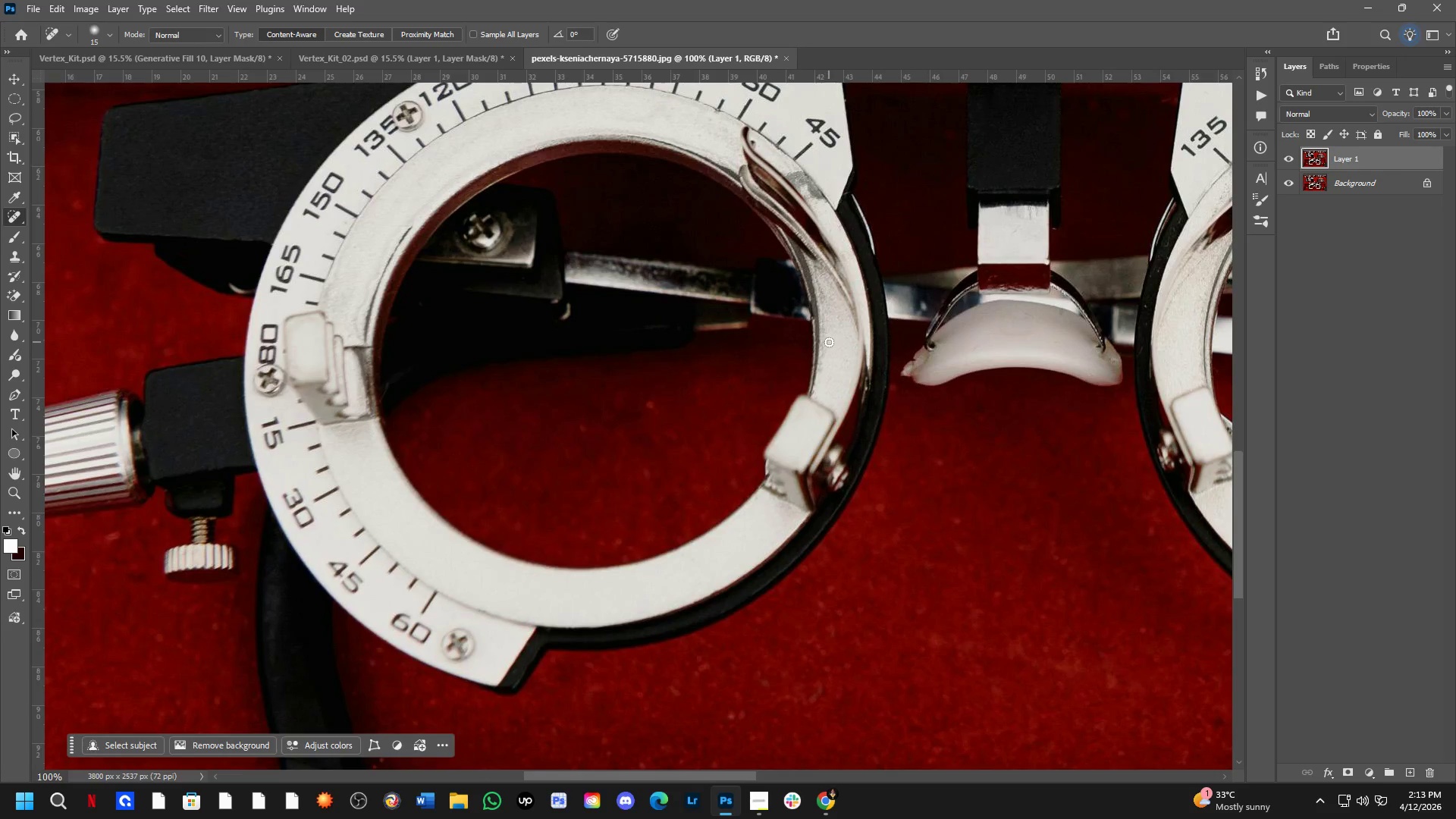 
left_click_drag(start_coordinate=[574, 495], to_coordinate=[531, 485])
 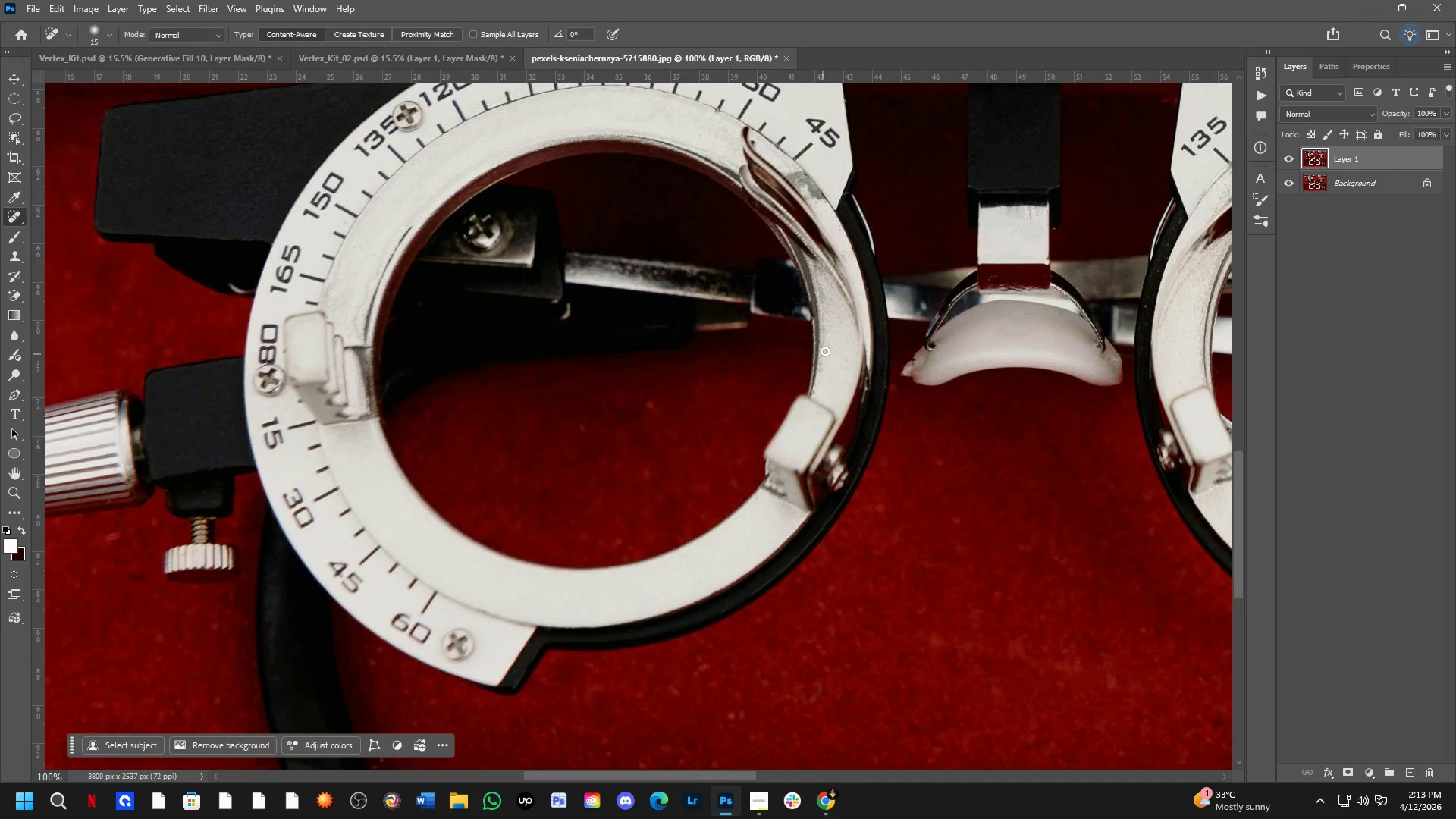 
scroll: coordinate [441, 360], scroll_direction: down, amount: 4.0
 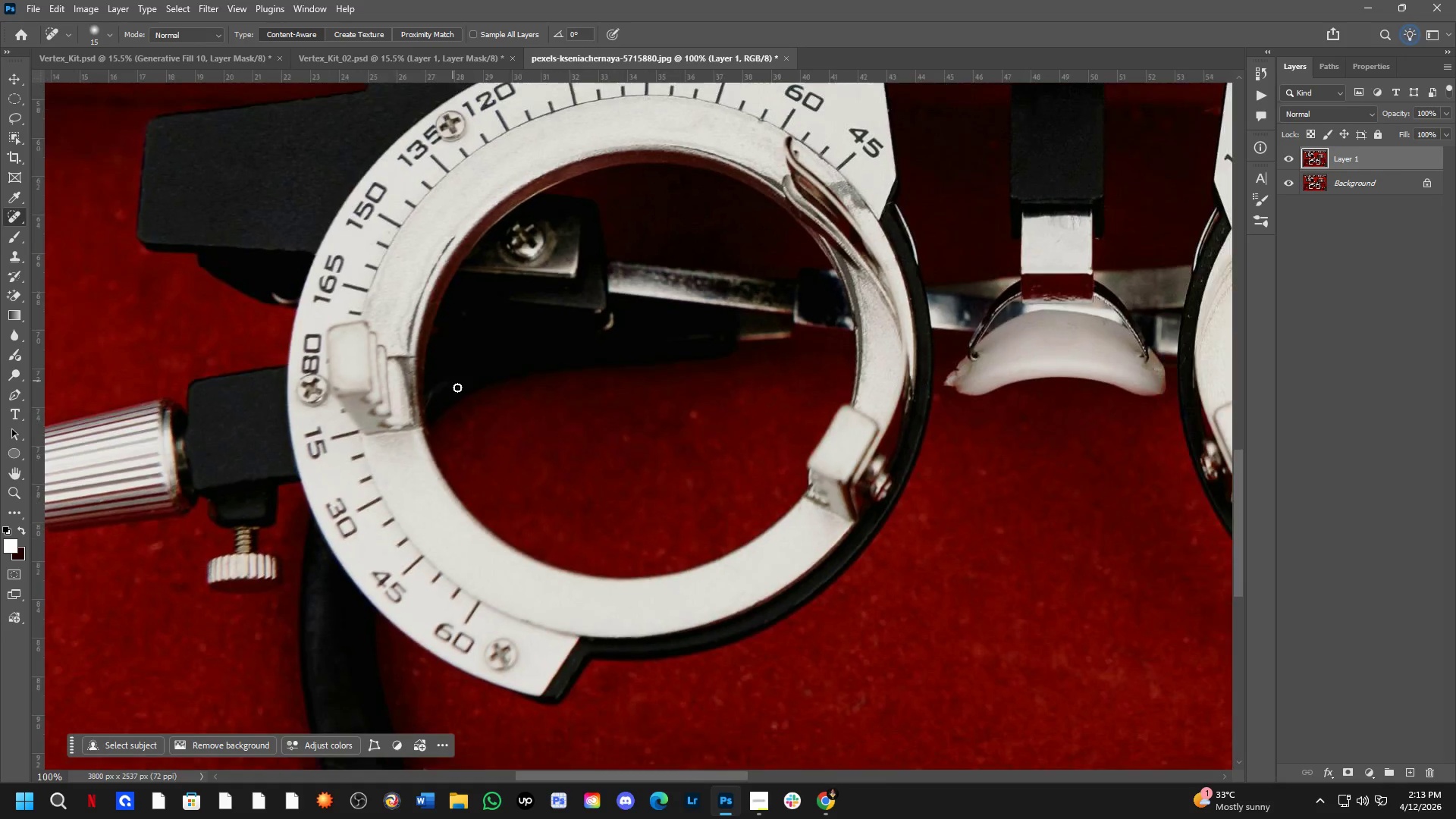 
key(Shift+ShiftLeft)
 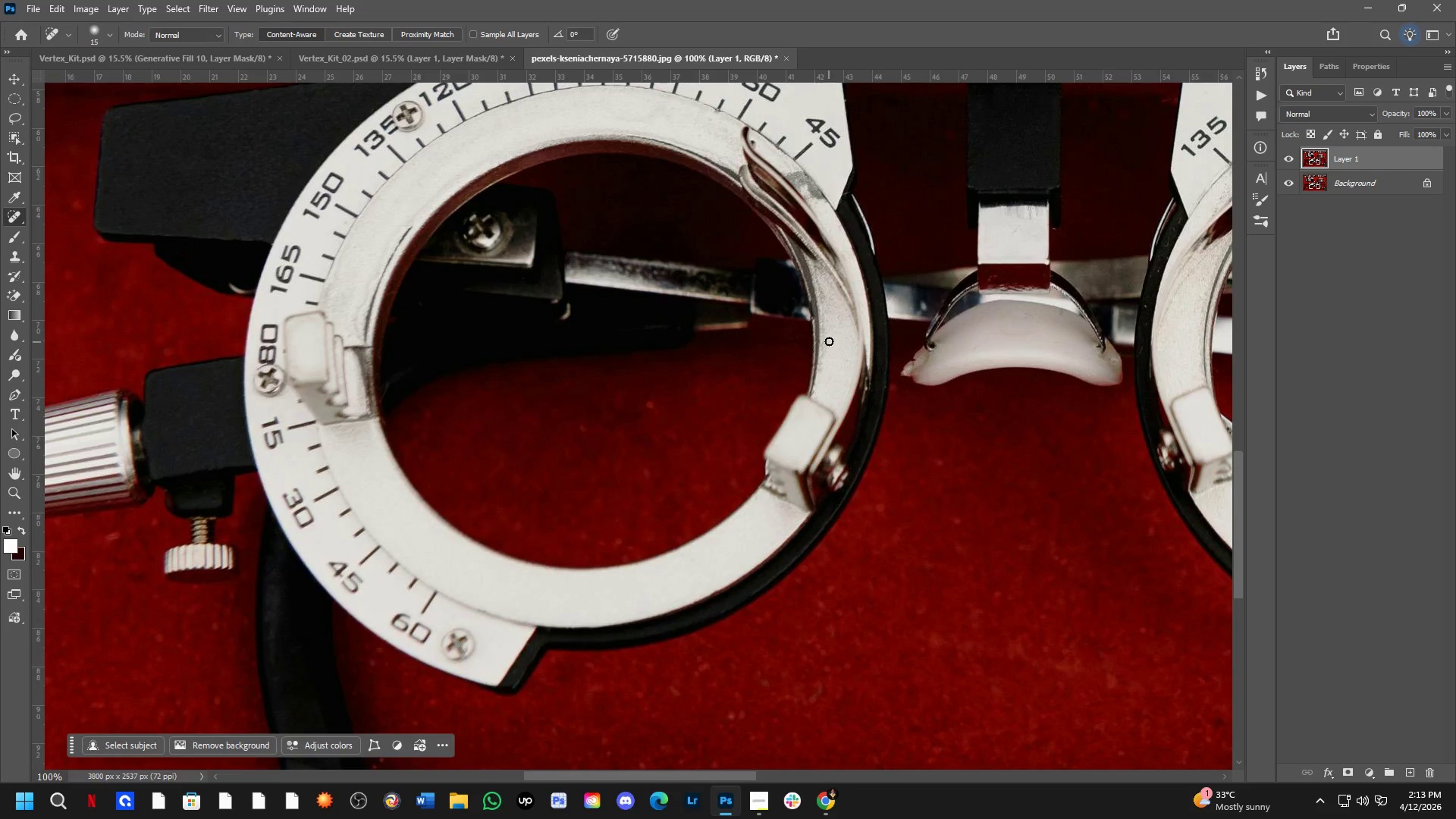 
hold_key(key=Space, duration=1.5)
 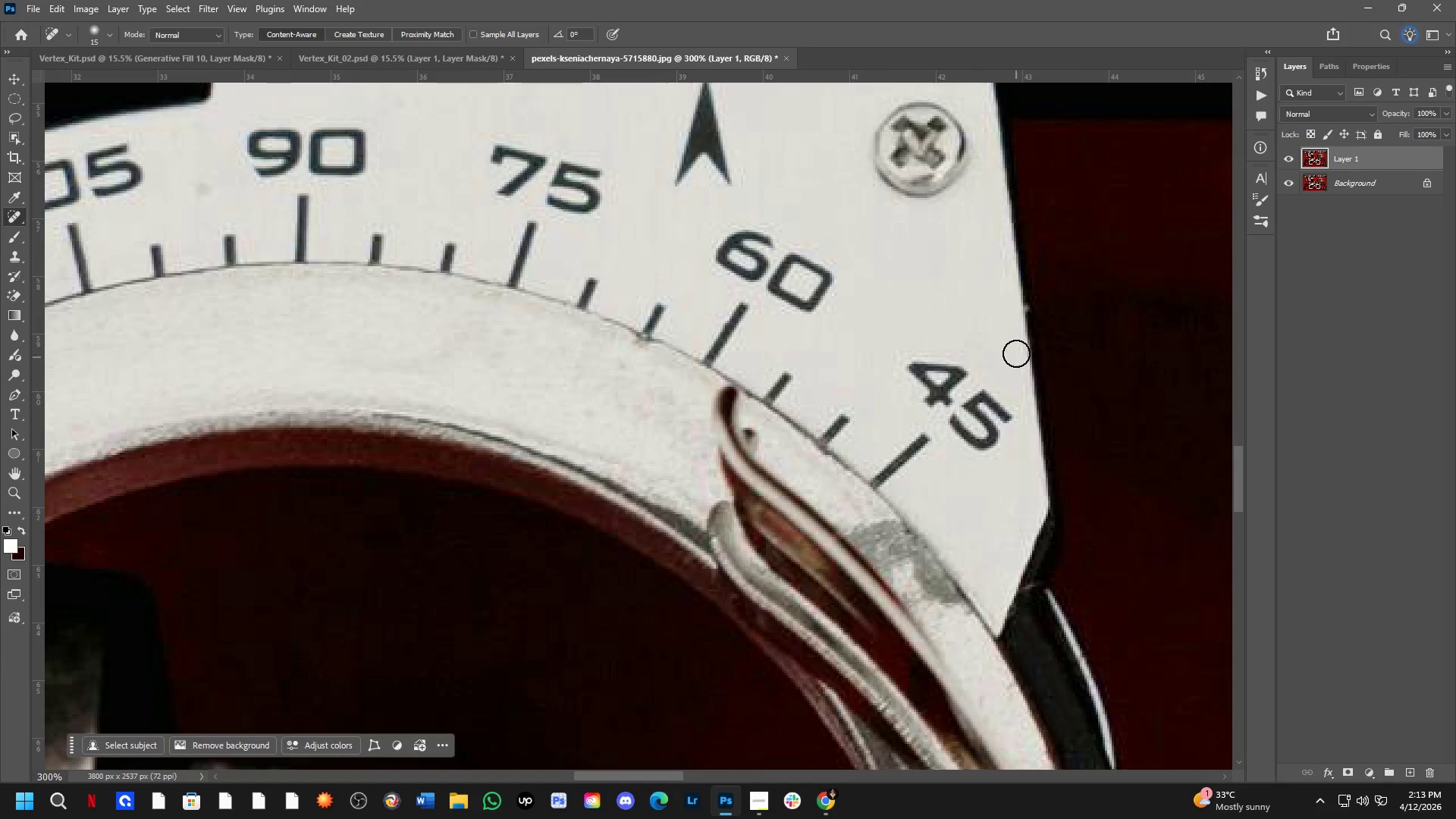 
left_click_drag(start_coordinate=[730, 314], to_coordinate=[778, 613])
 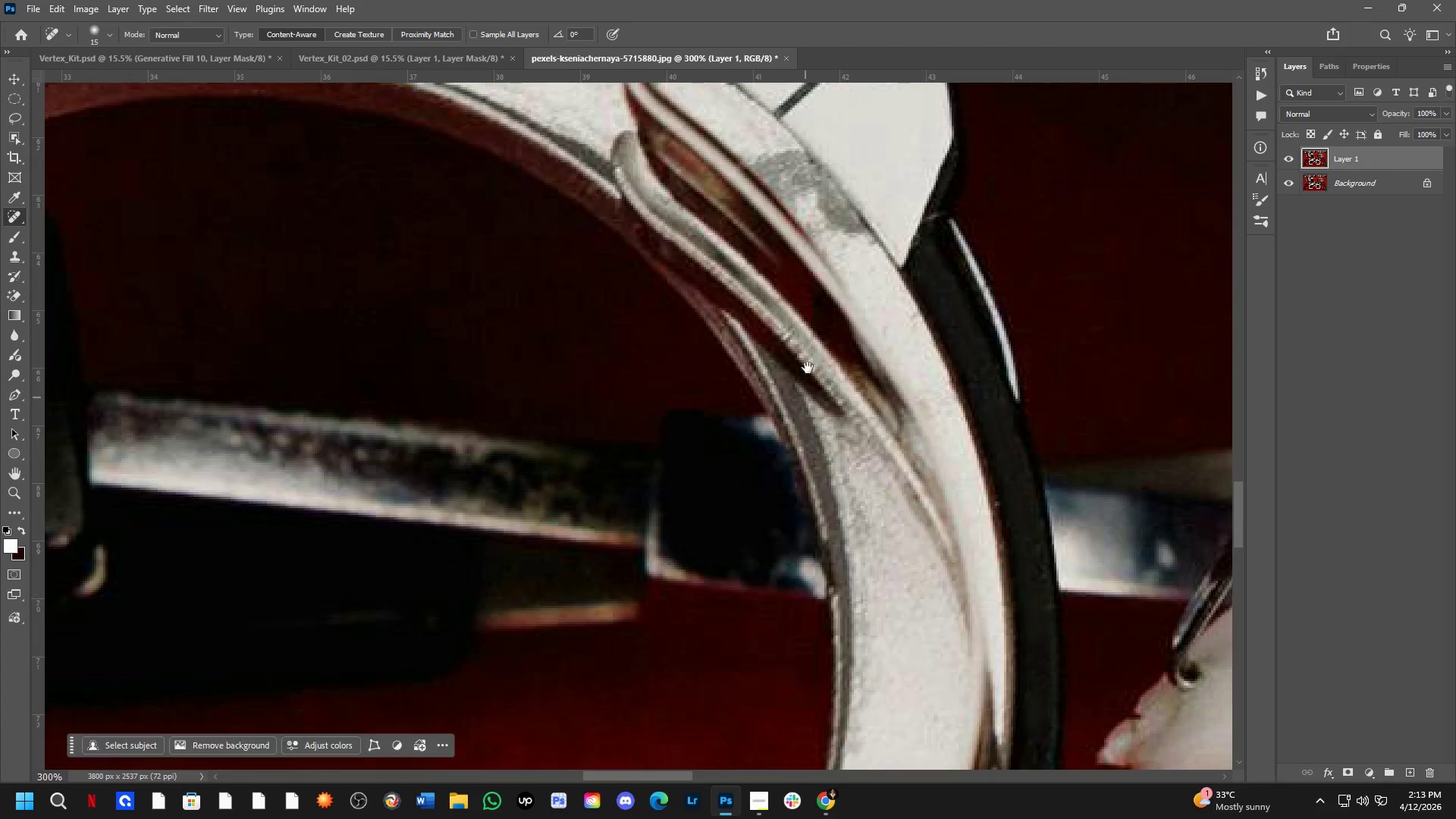 
scroll: coordinate [824, 326], scroll_direction: up, amount: 2.0
 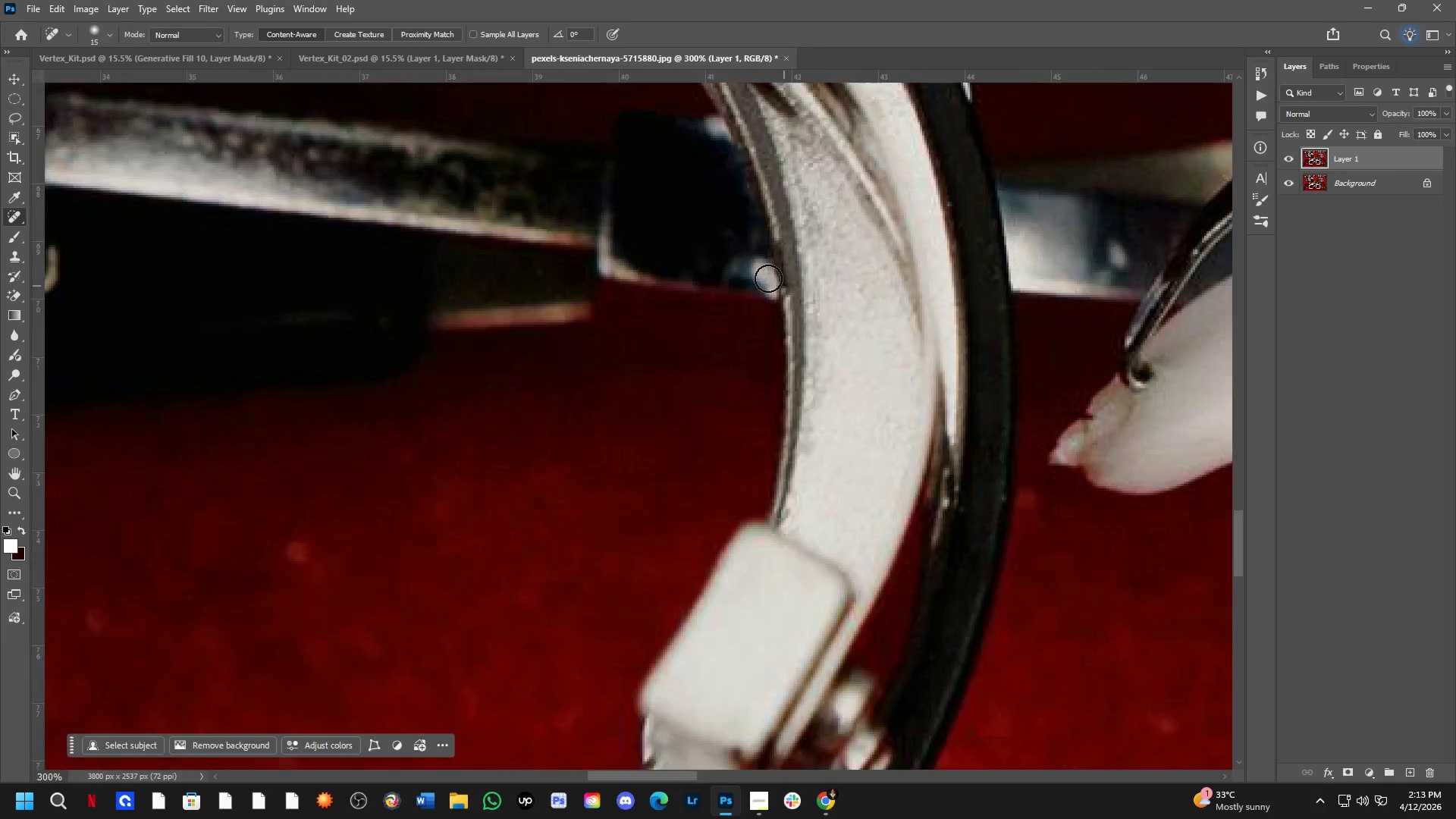 
left_click_drag(start_coordinate=[804, 335], to_coordinate=[900, 705])
 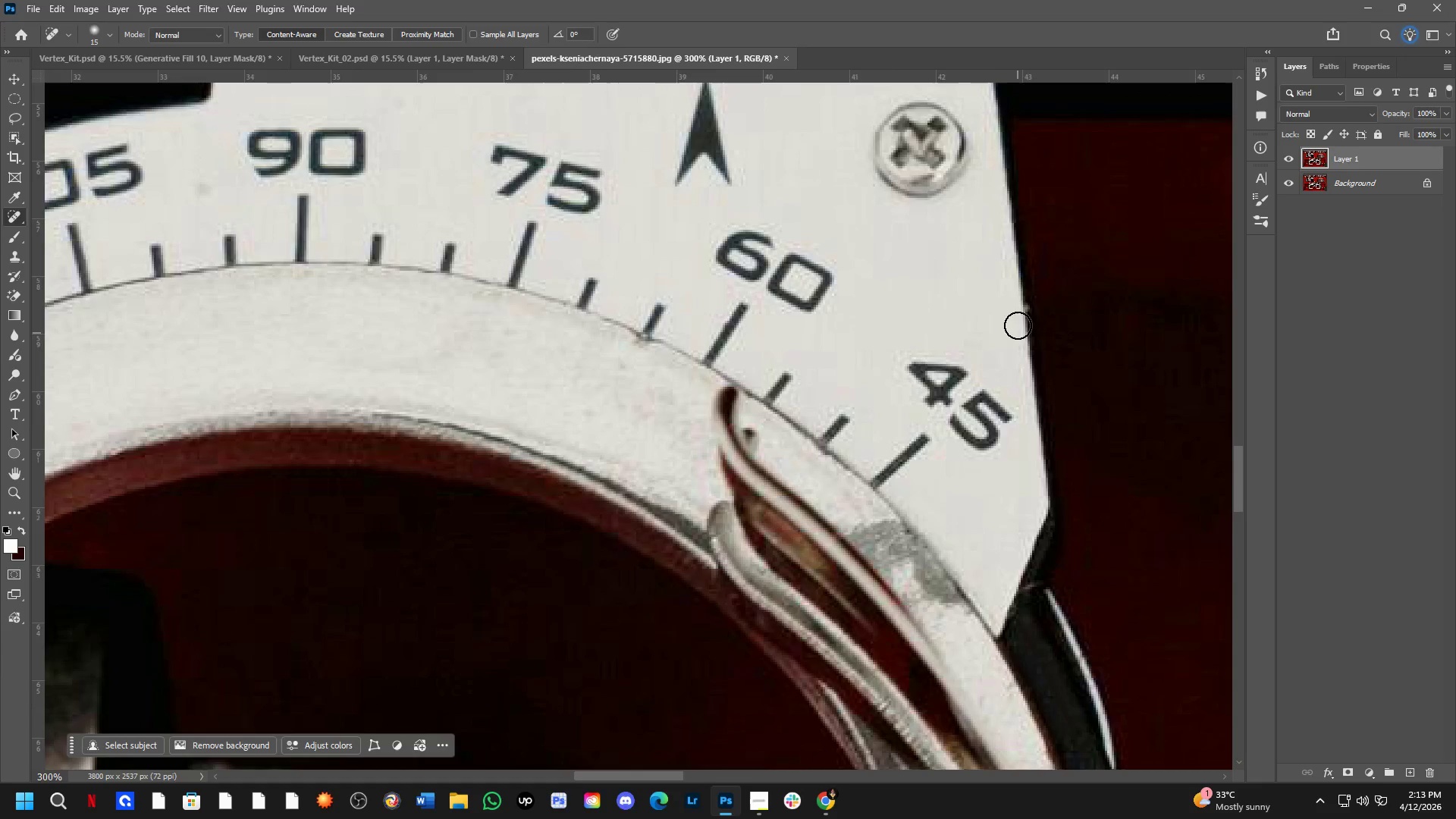 
key(Space)
 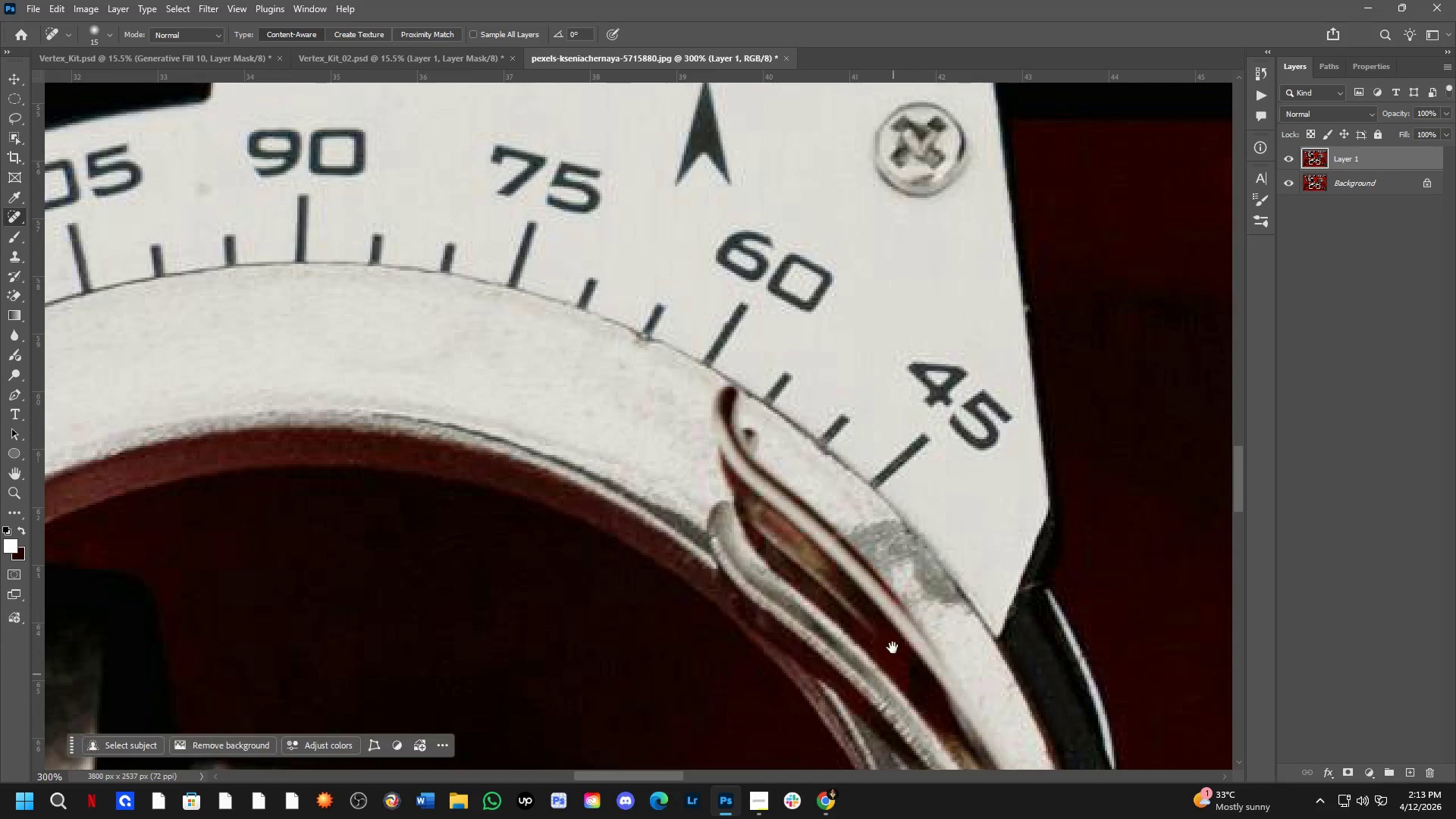 
key(Space)
 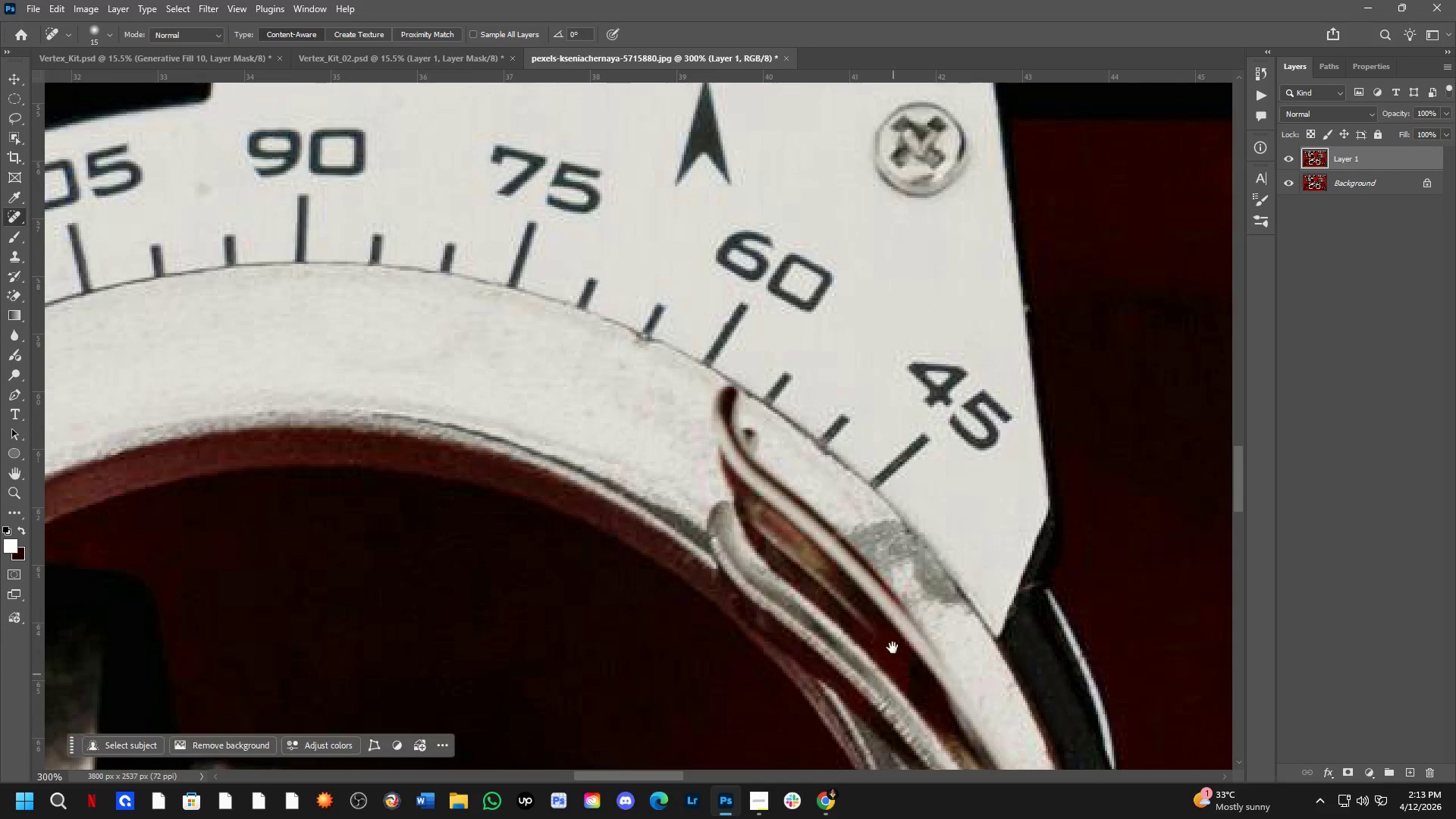 
key(Space)
 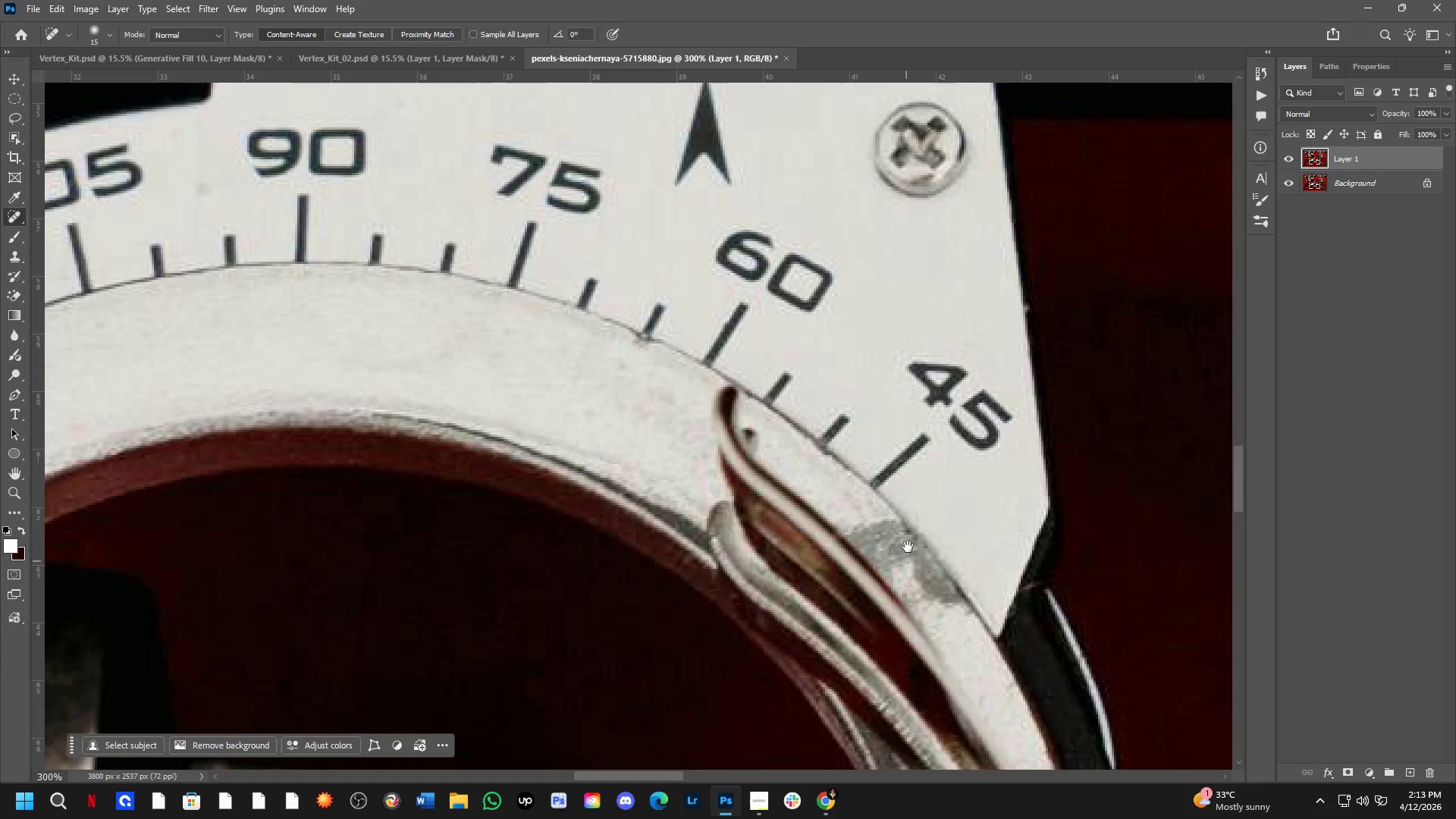 
key(Space)
 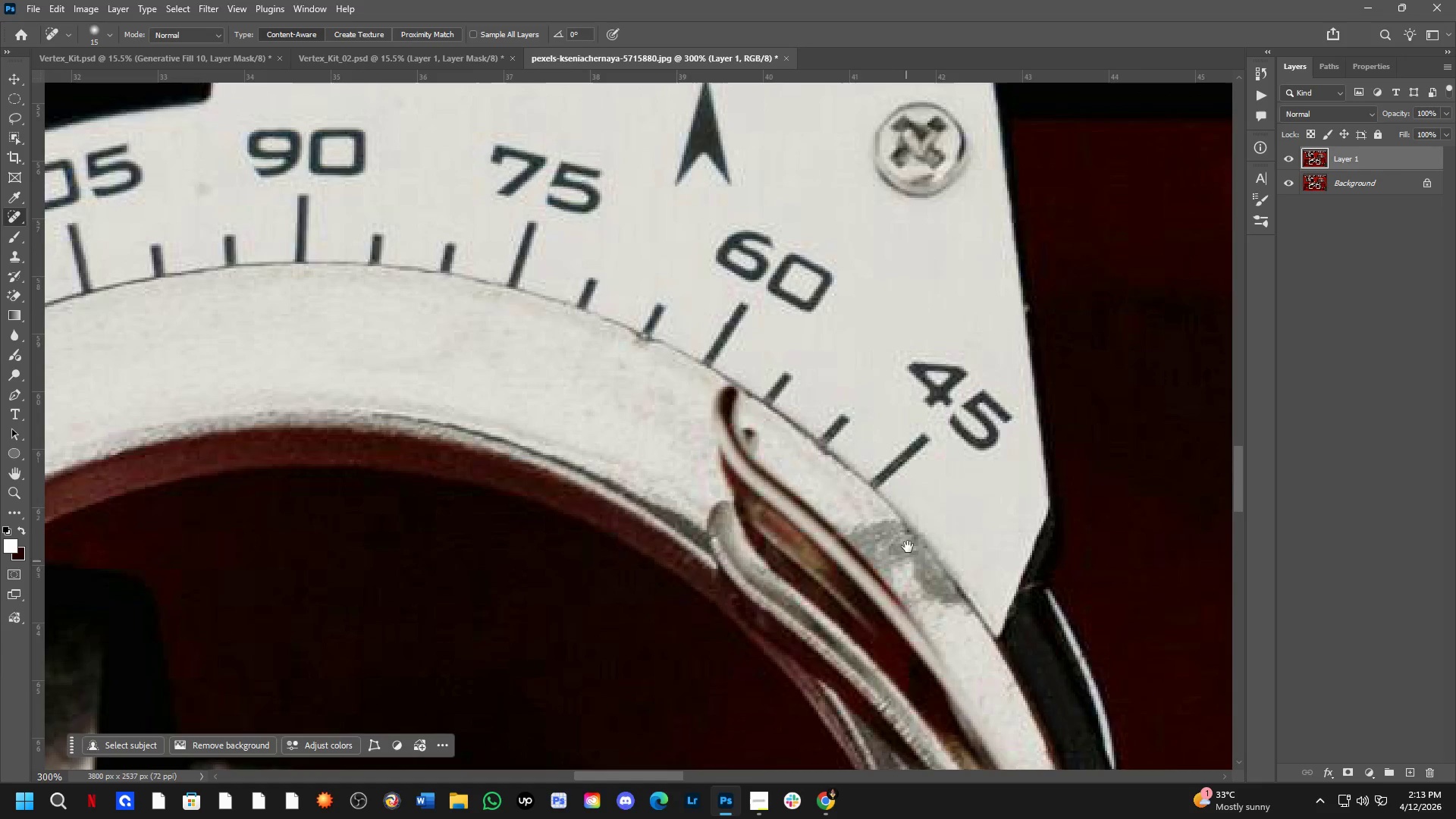 
key(Space)
 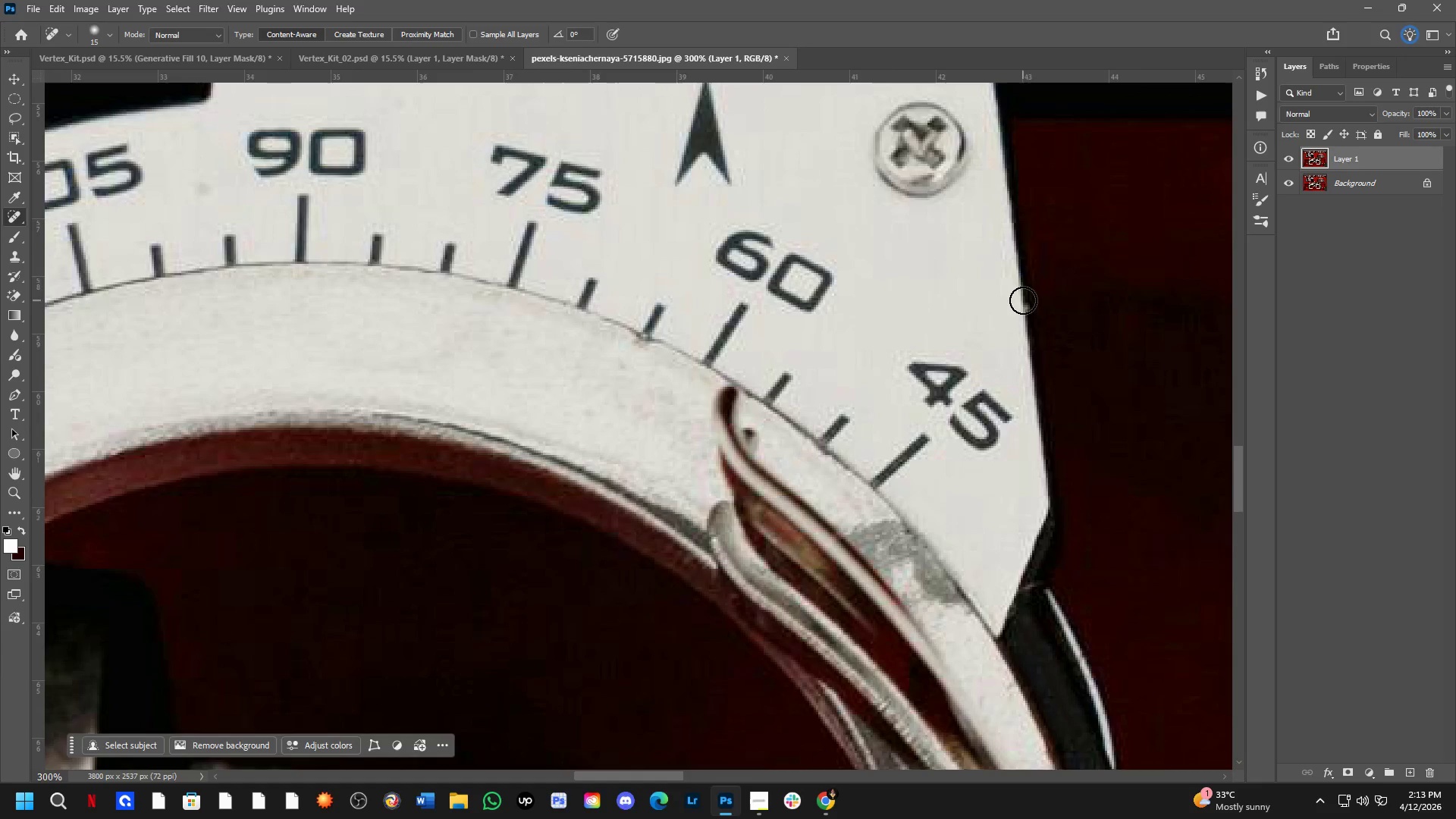 
left_click_drag(start_coordinate=[1025, 299], to_coordinate=[1029, 325])
 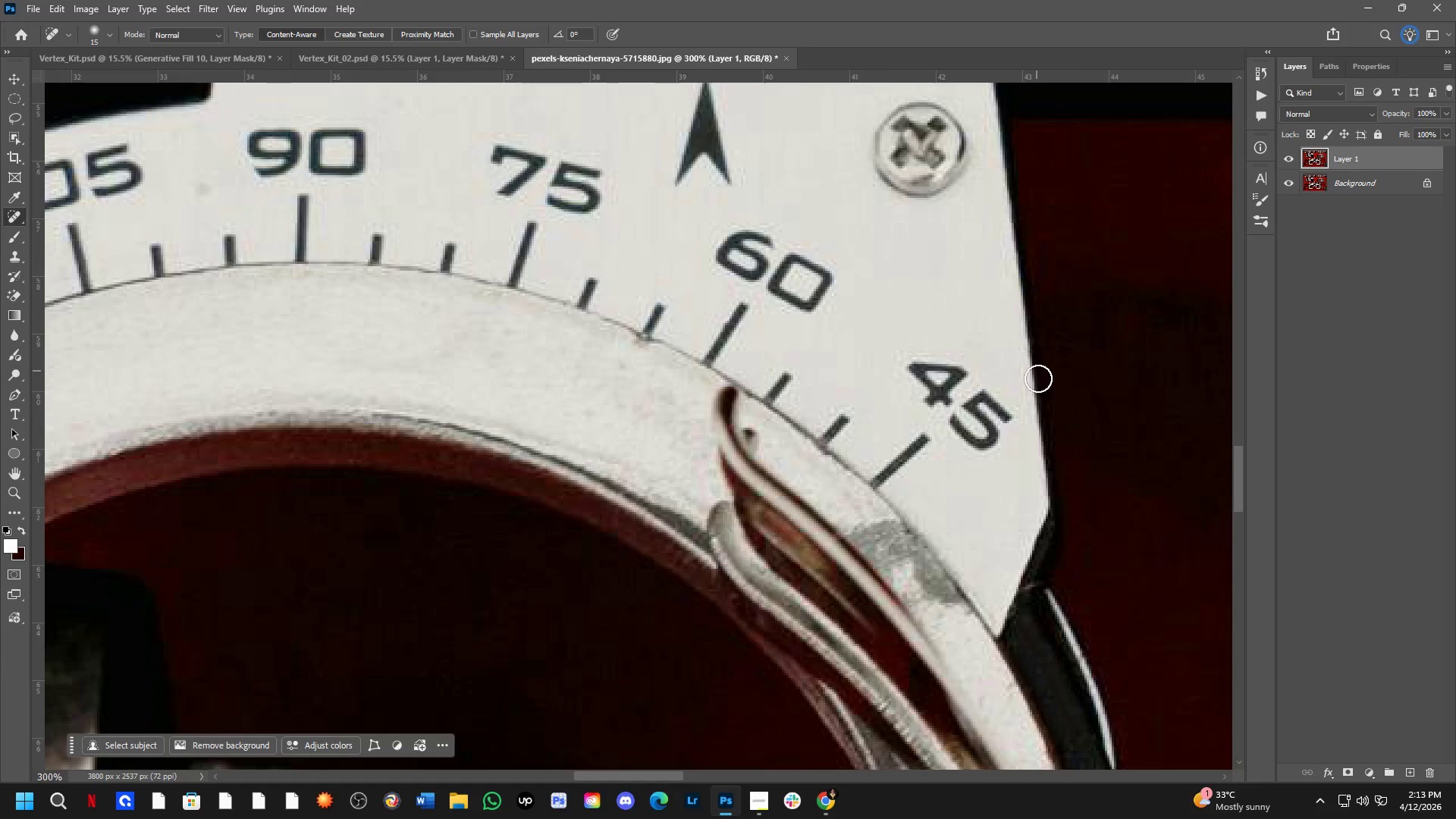 
key(Shift+ShiftLeft)
 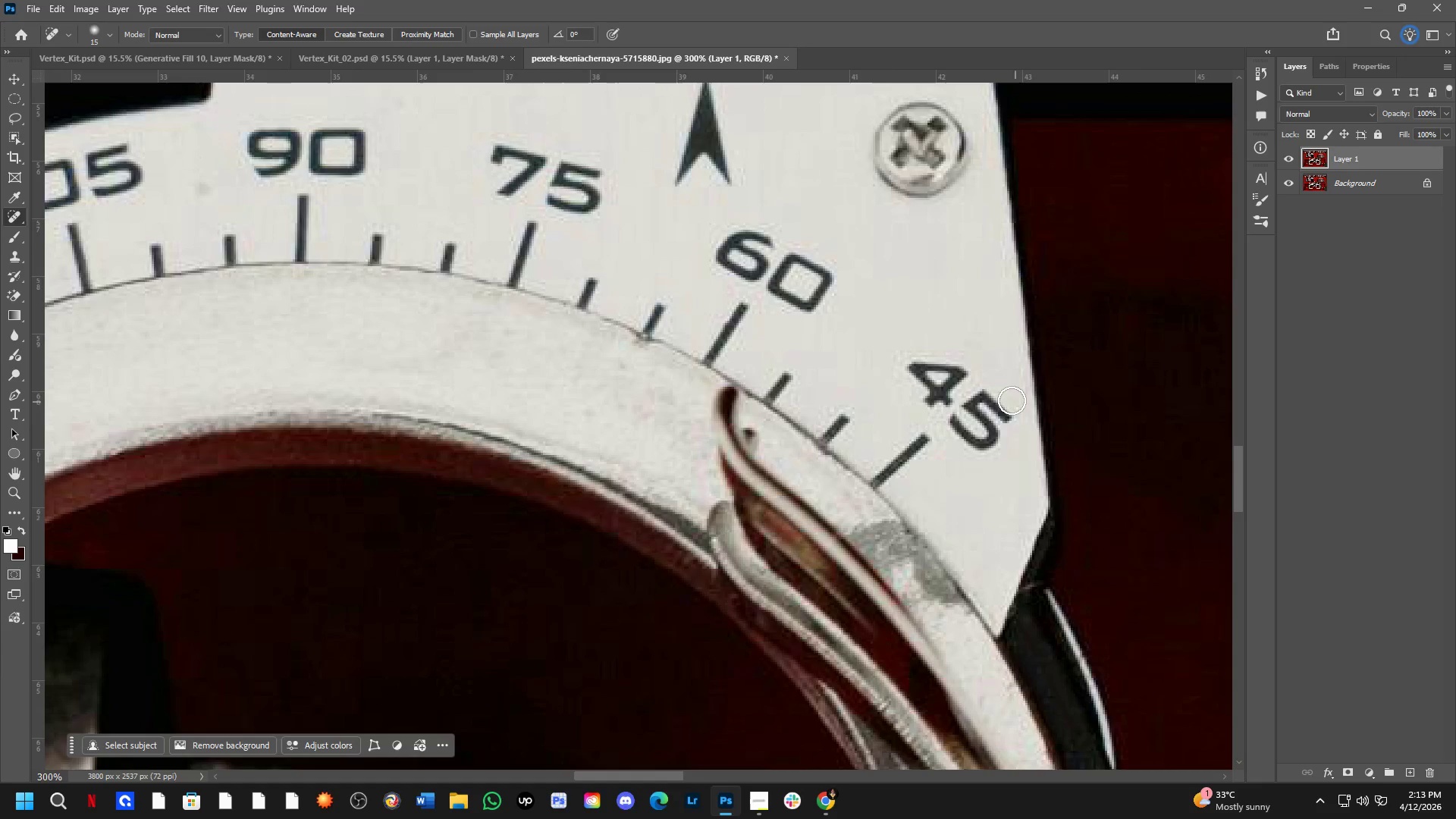 
hold_key(key=Space, duration=0.66)
 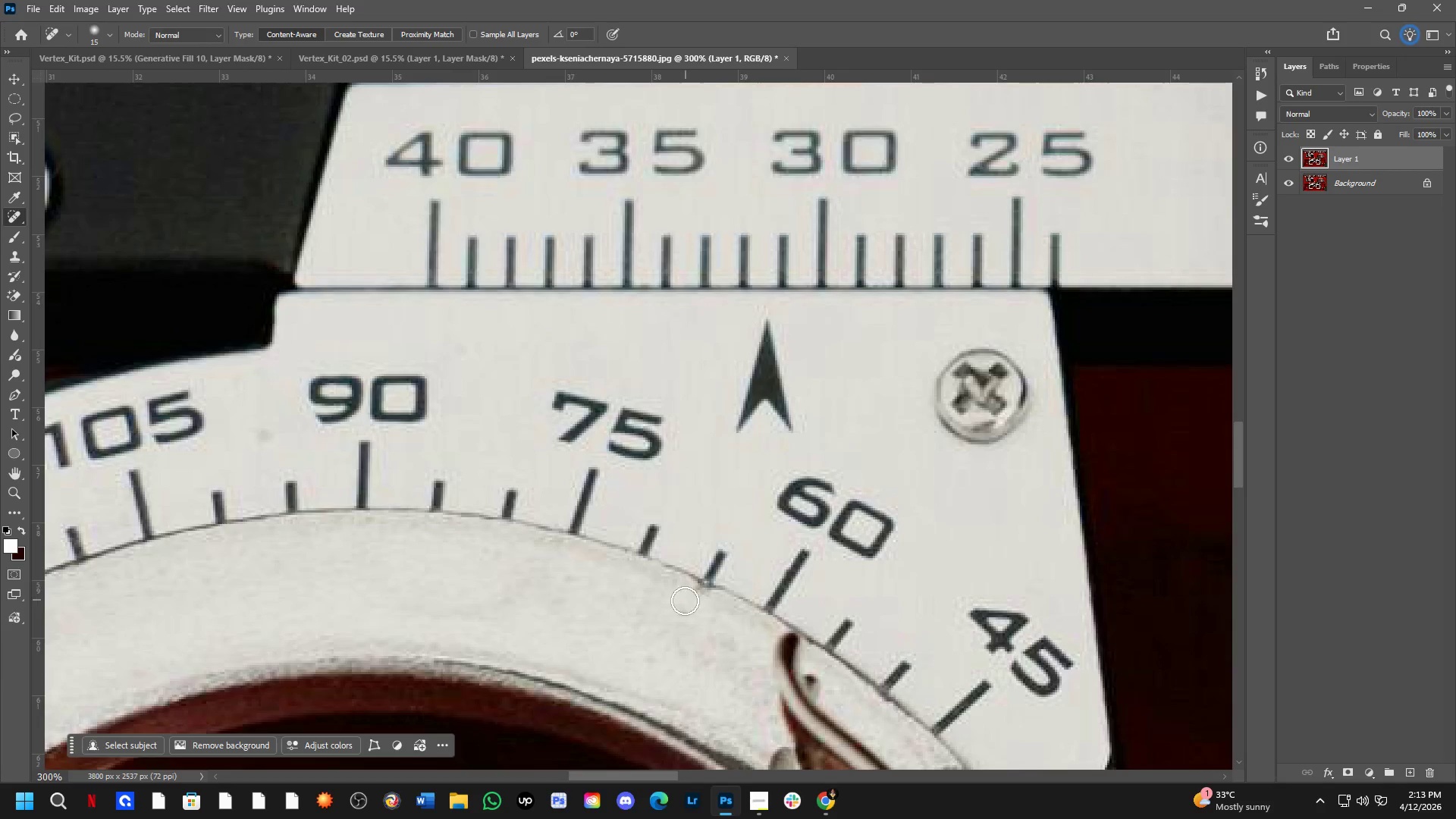 
left_click_drag(start_coordinate=[798, 300], to_coordinate=[859, 547])
 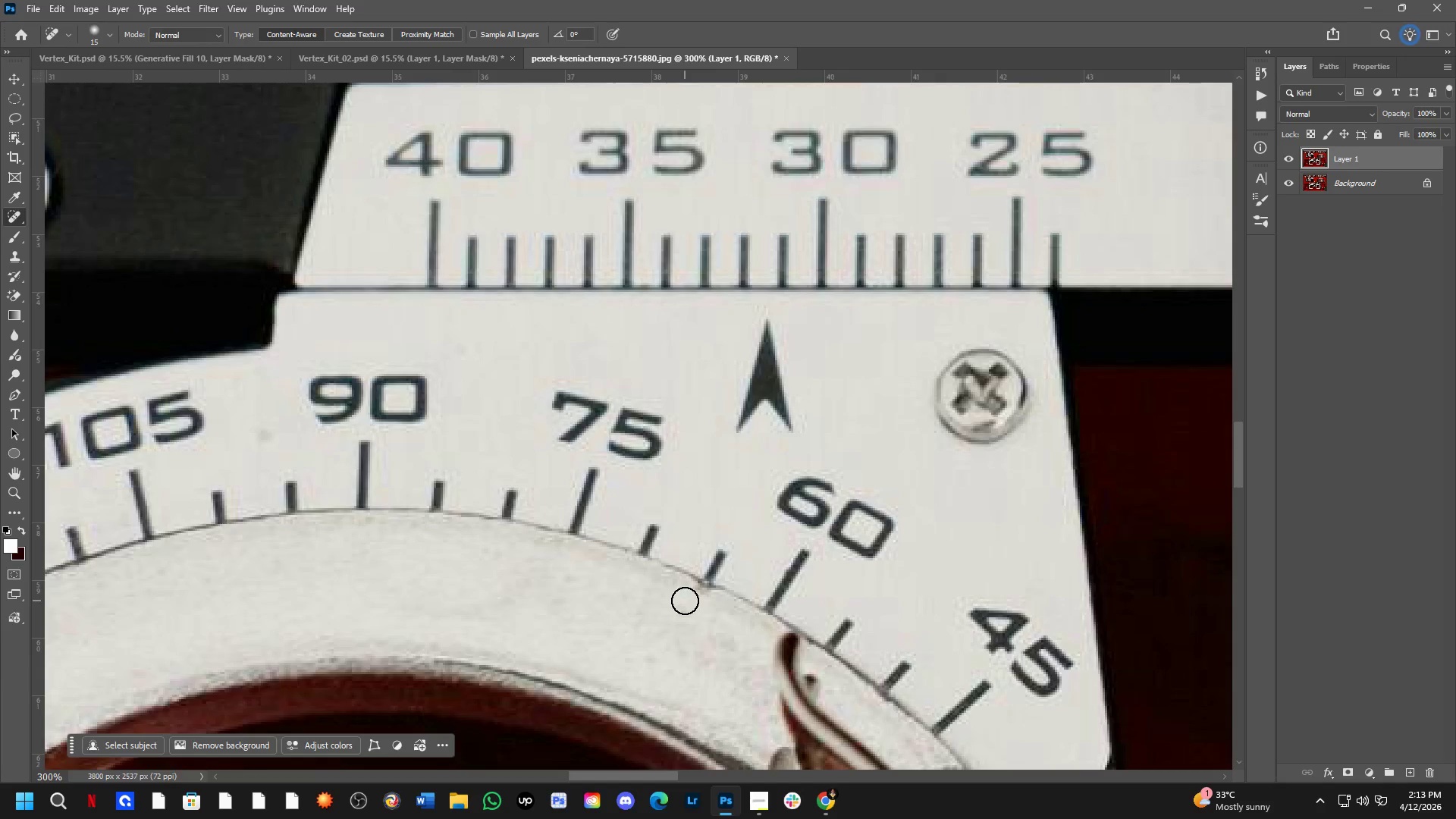 
key(Shift+ShiftLeft)
 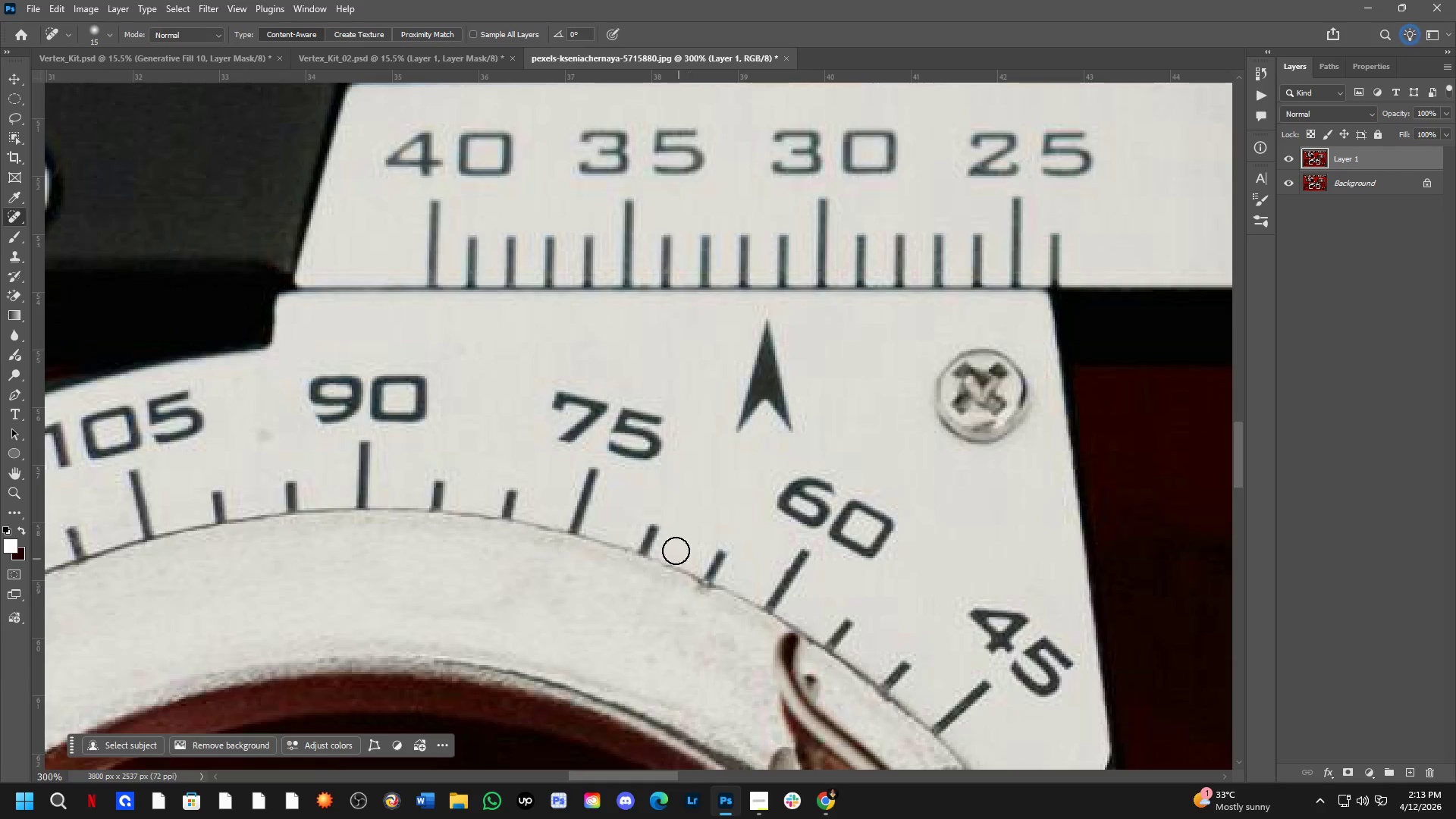 
hold_key(key=Space, duration=0.59)
 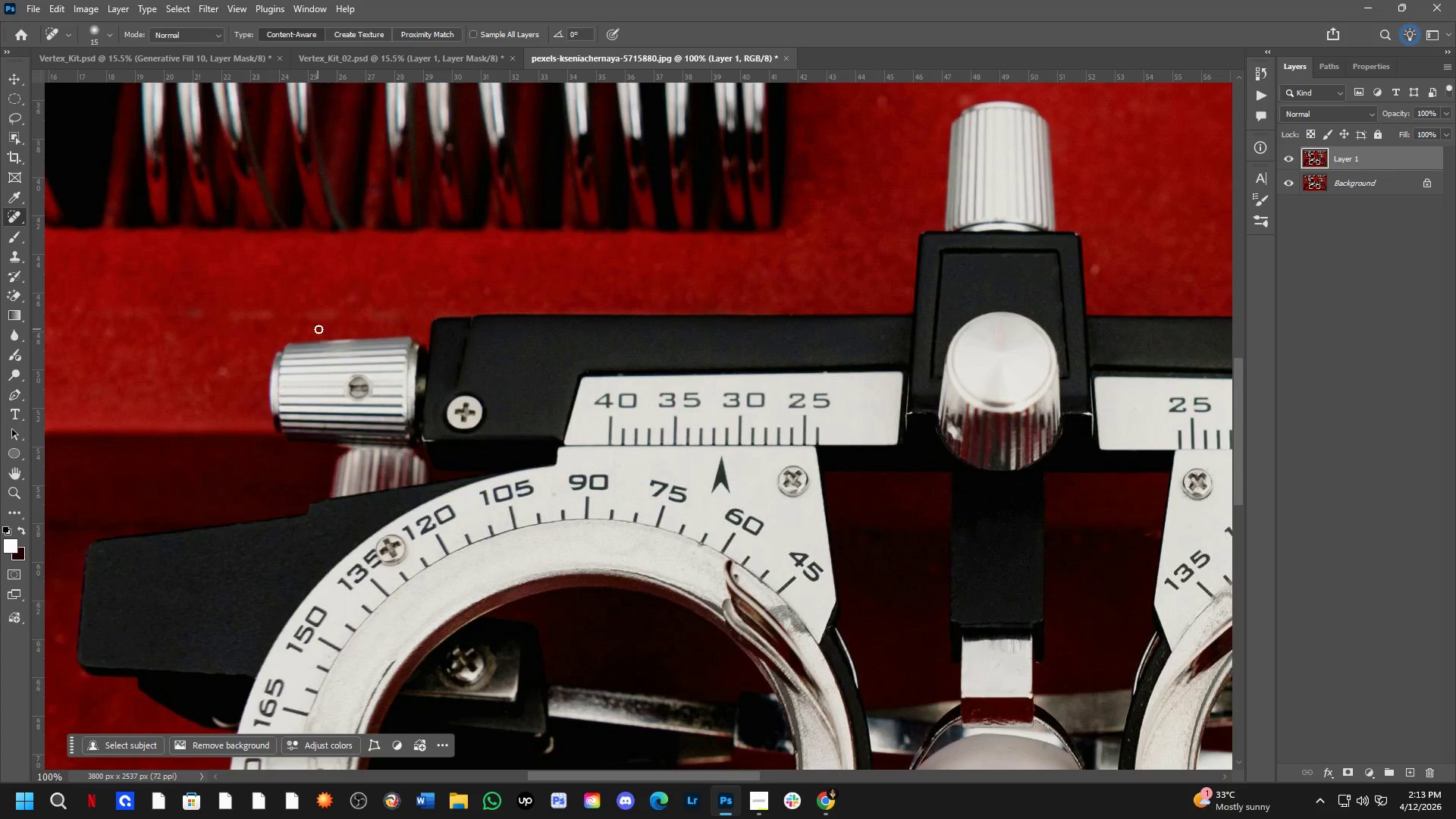 
left_click_drag(start_coordinate=[513, 423], to_coordinate=[530, 410])
 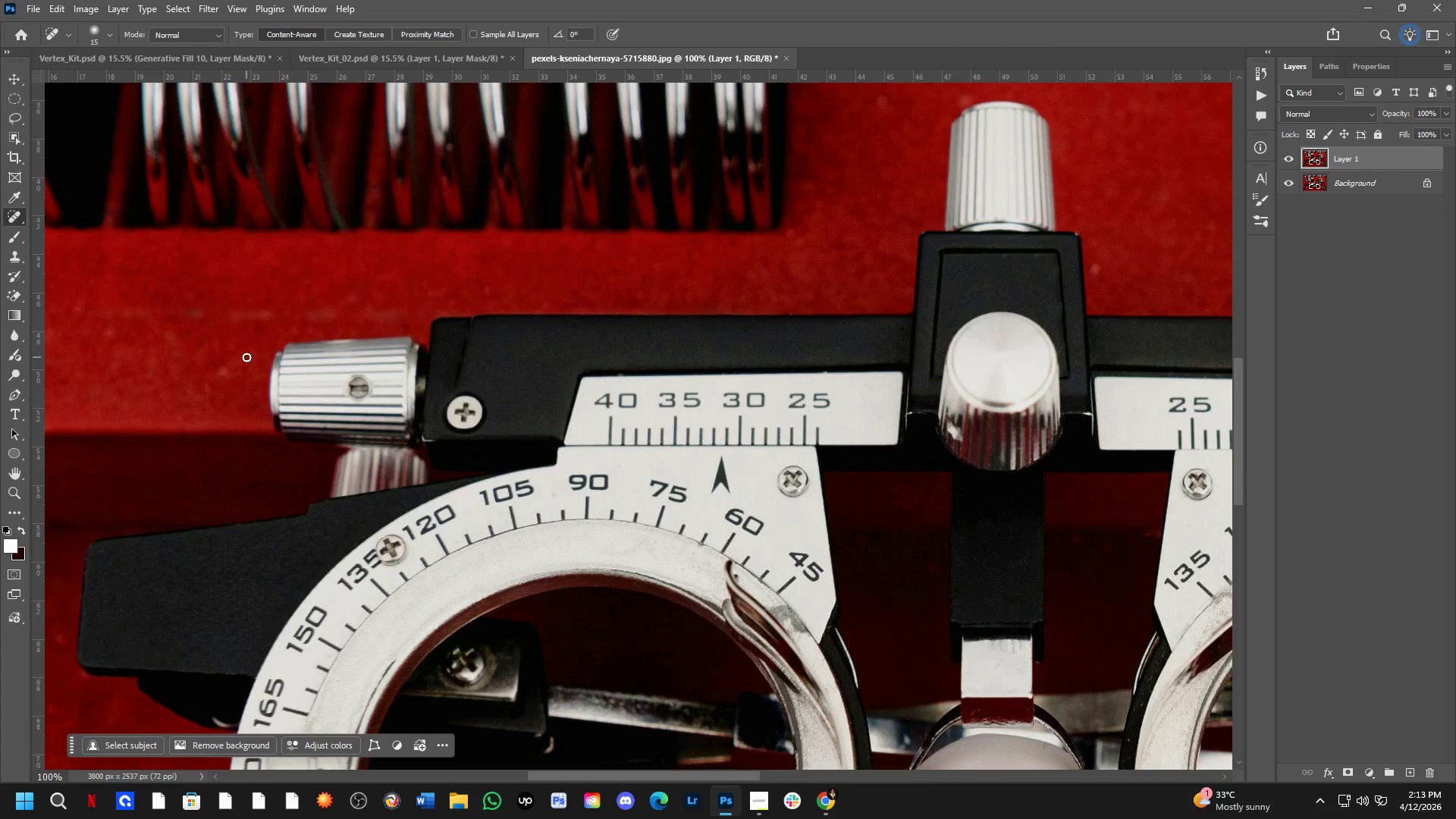 
scroll: coordinate [673, 544], scroll_direction: down, amount: 2.0
 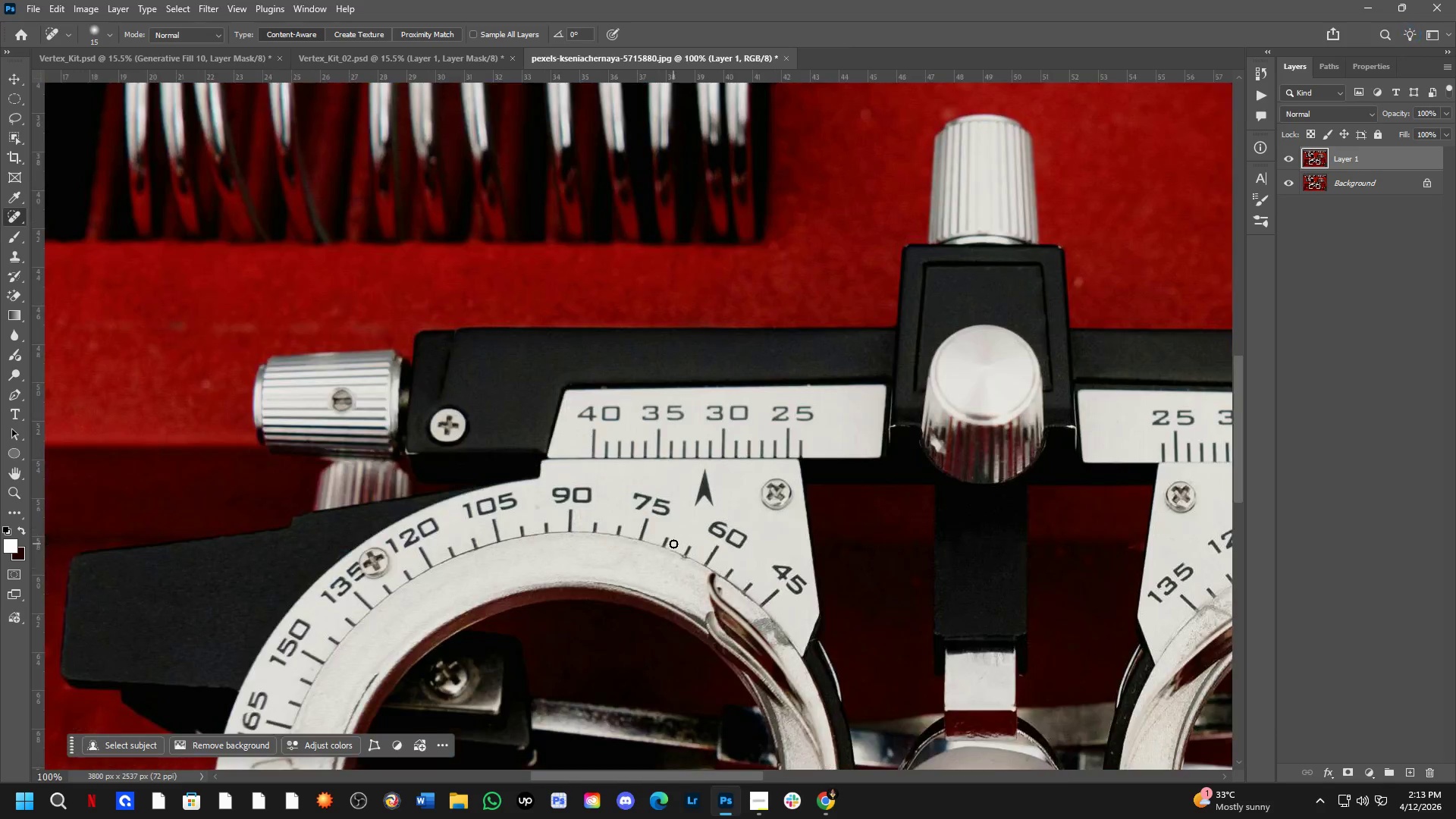 
key(Shift+ShiftLeft)
 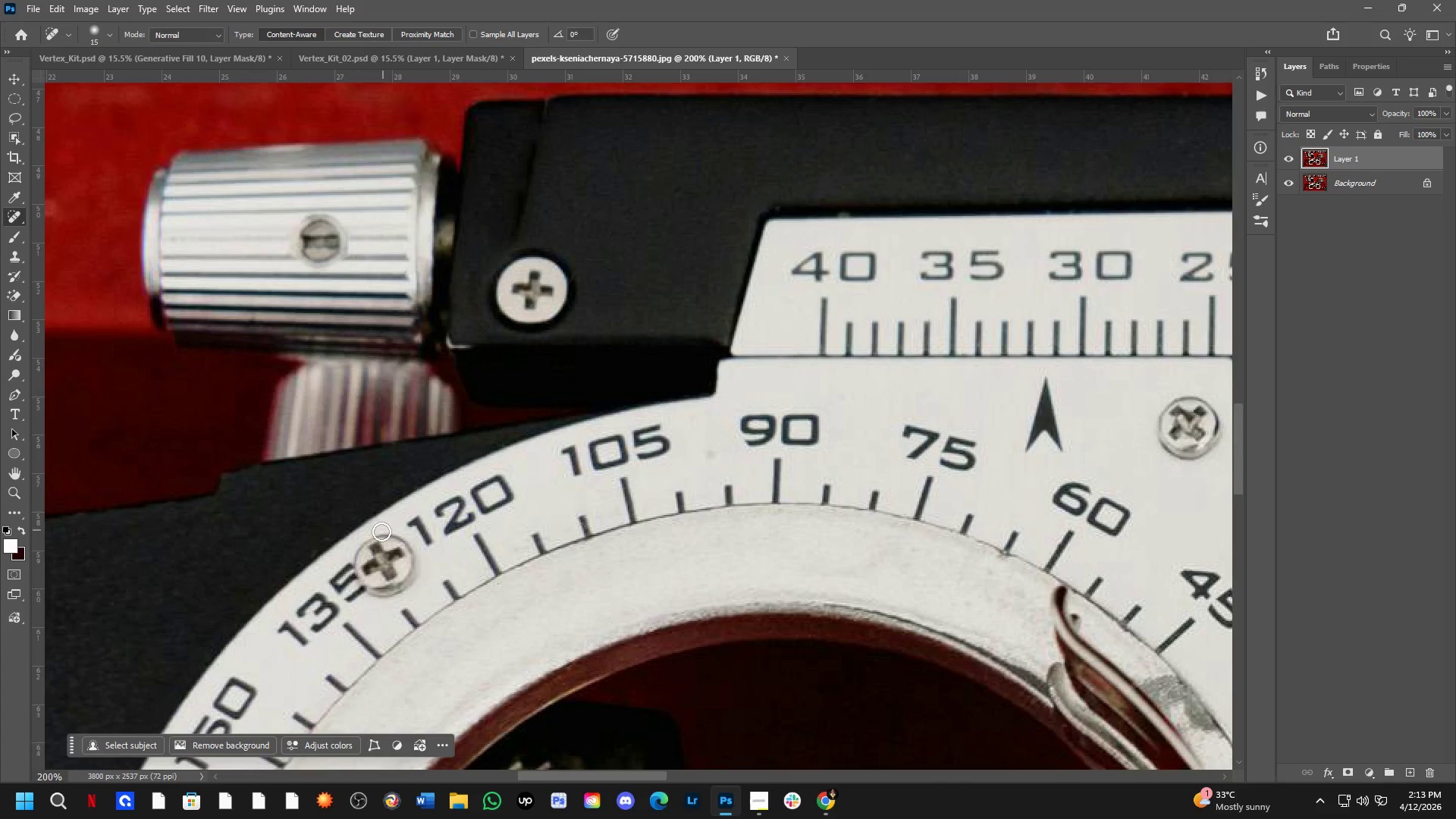 
hold_key(key=Space, duration=0.61)
 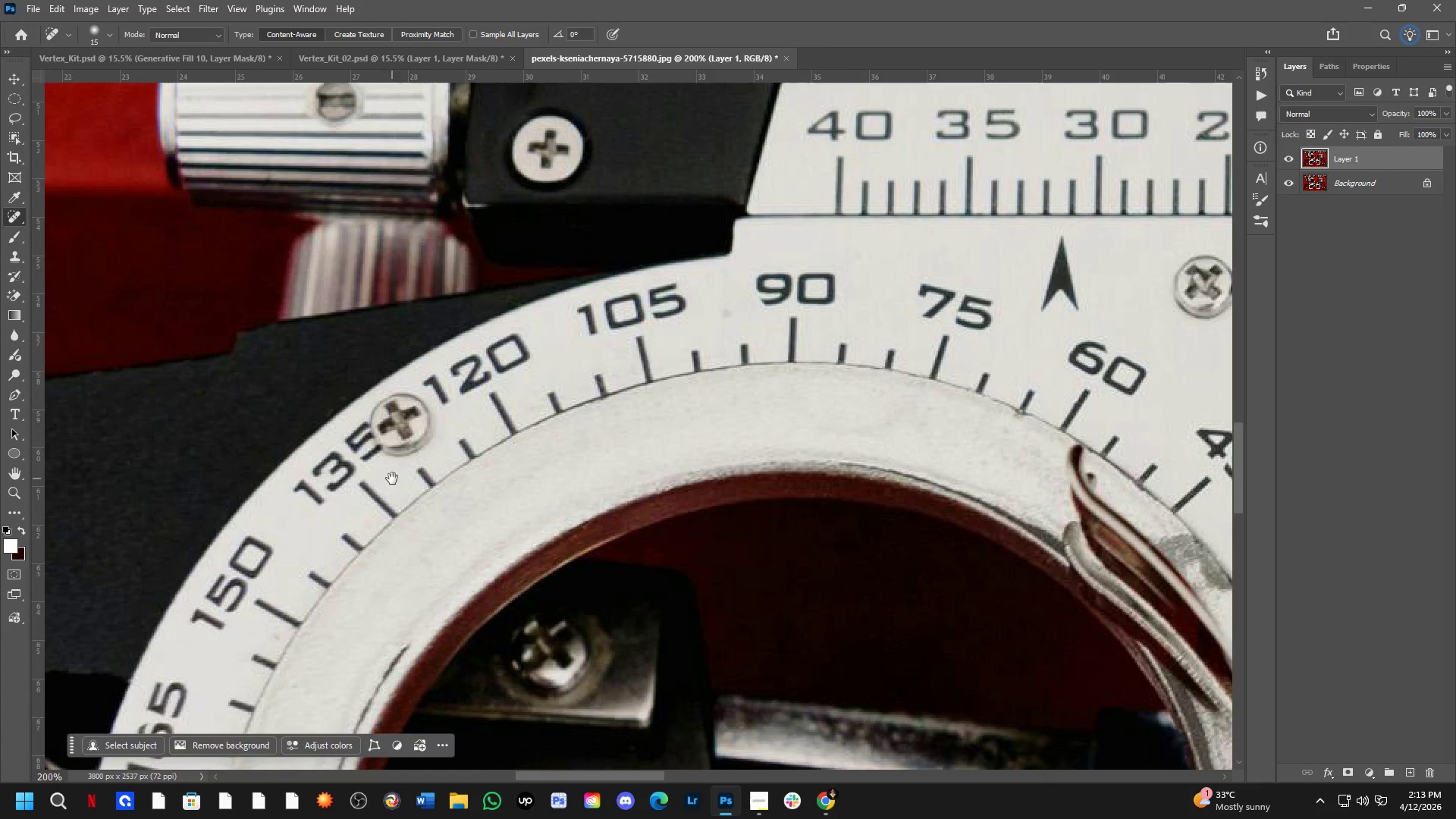 
left_click_drag(start_coordinate=[378, 541], to_coordinate=[394, 400])
 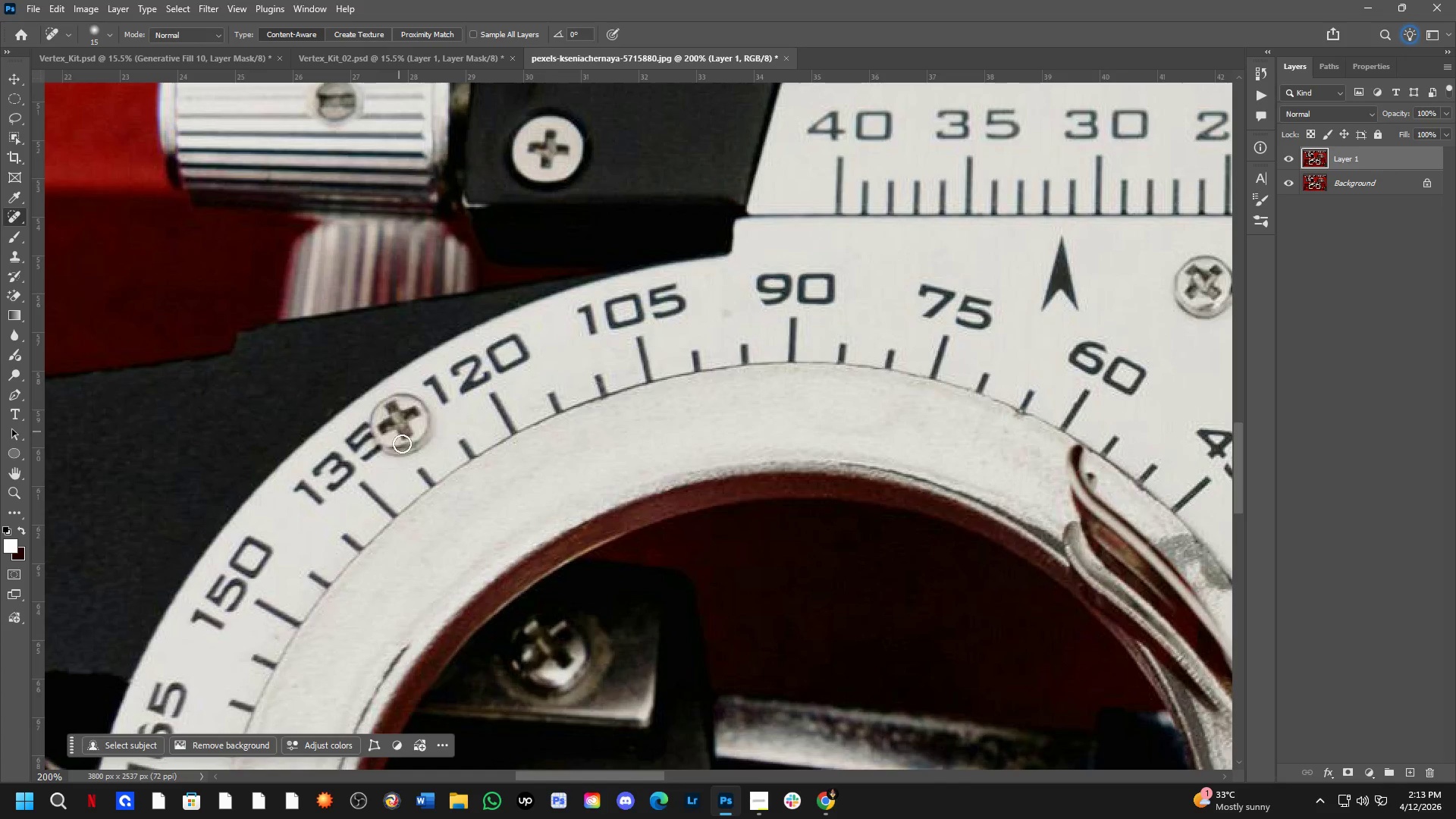 
scroll: coordinate [385, 511], scroll_direction: up, amount: 1.0
 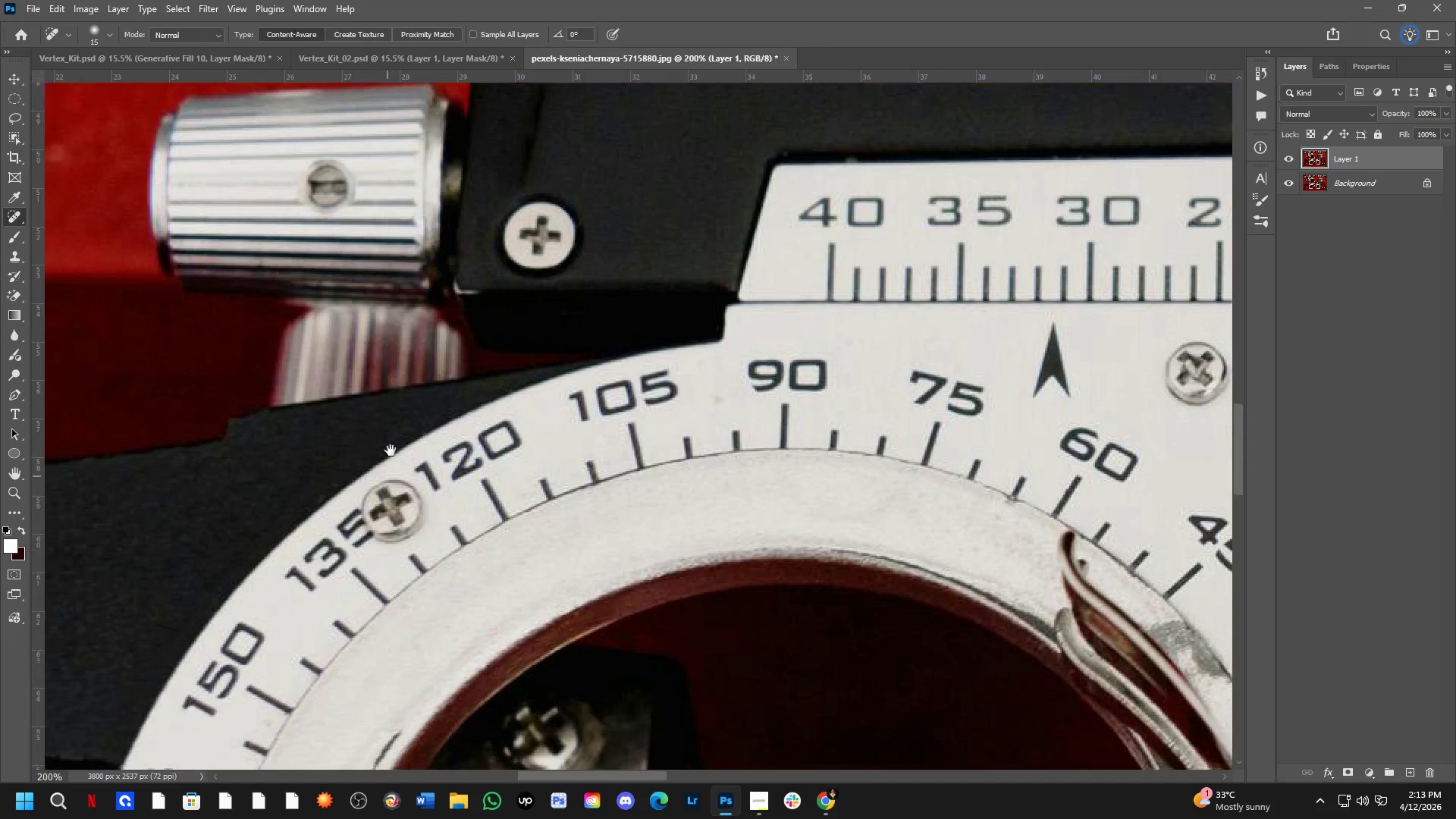 
hold_key(key=Space, duration=1.12)
 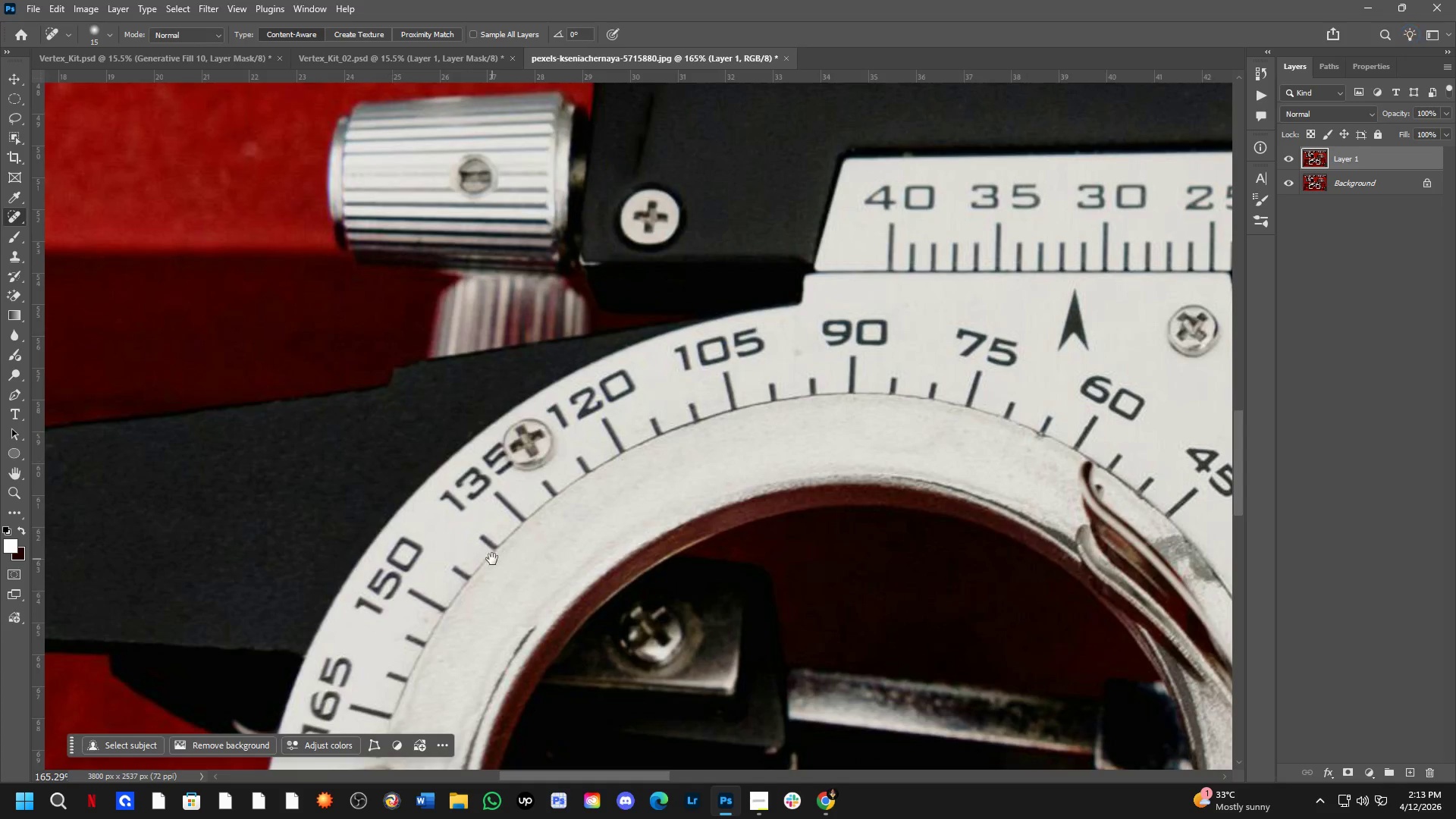 
left_click_drag(start_coordinate=[390, 482], to_coordinate=[548, 500])
 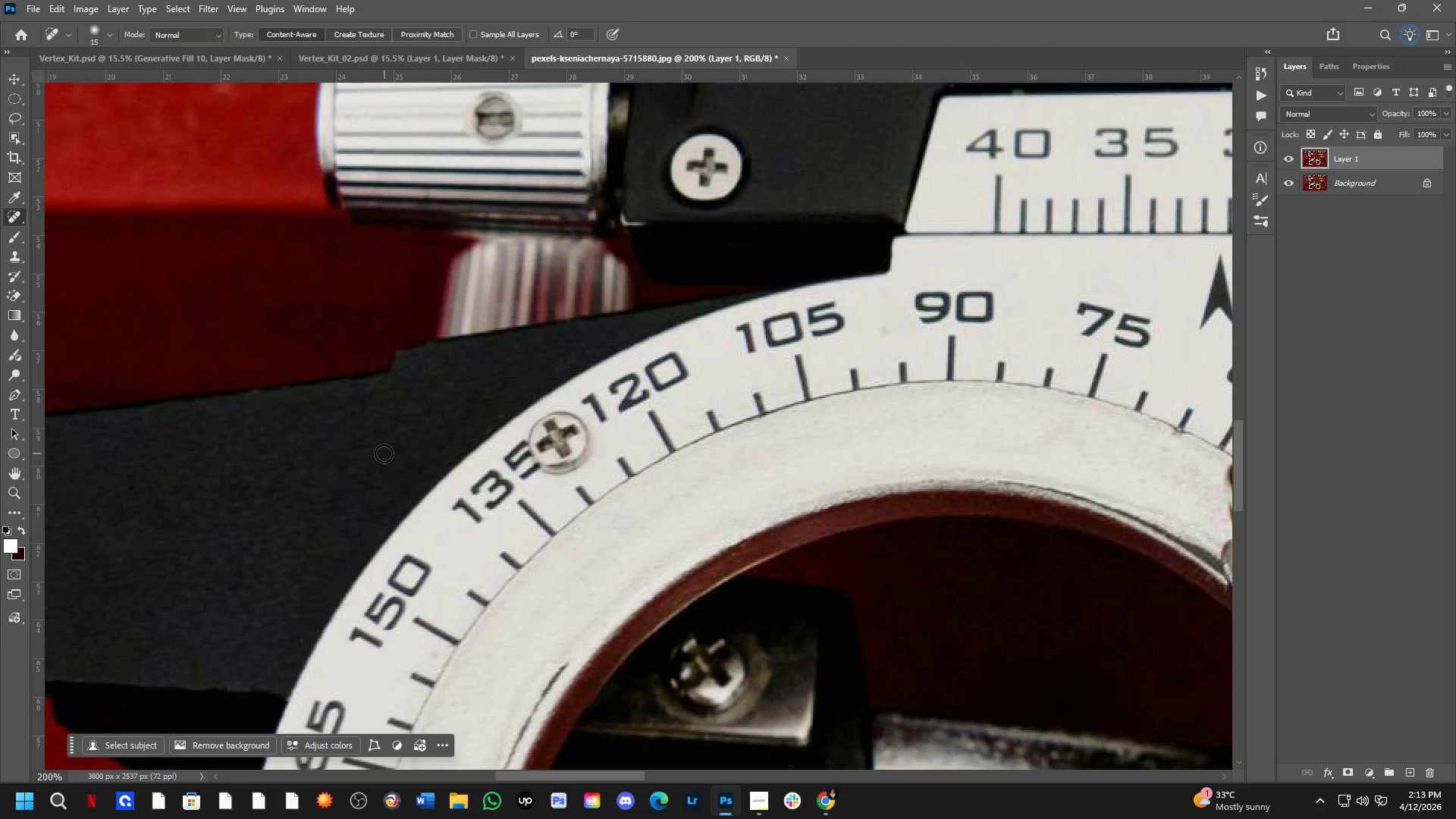 
hold_key(key=Space, duration=0.69)
 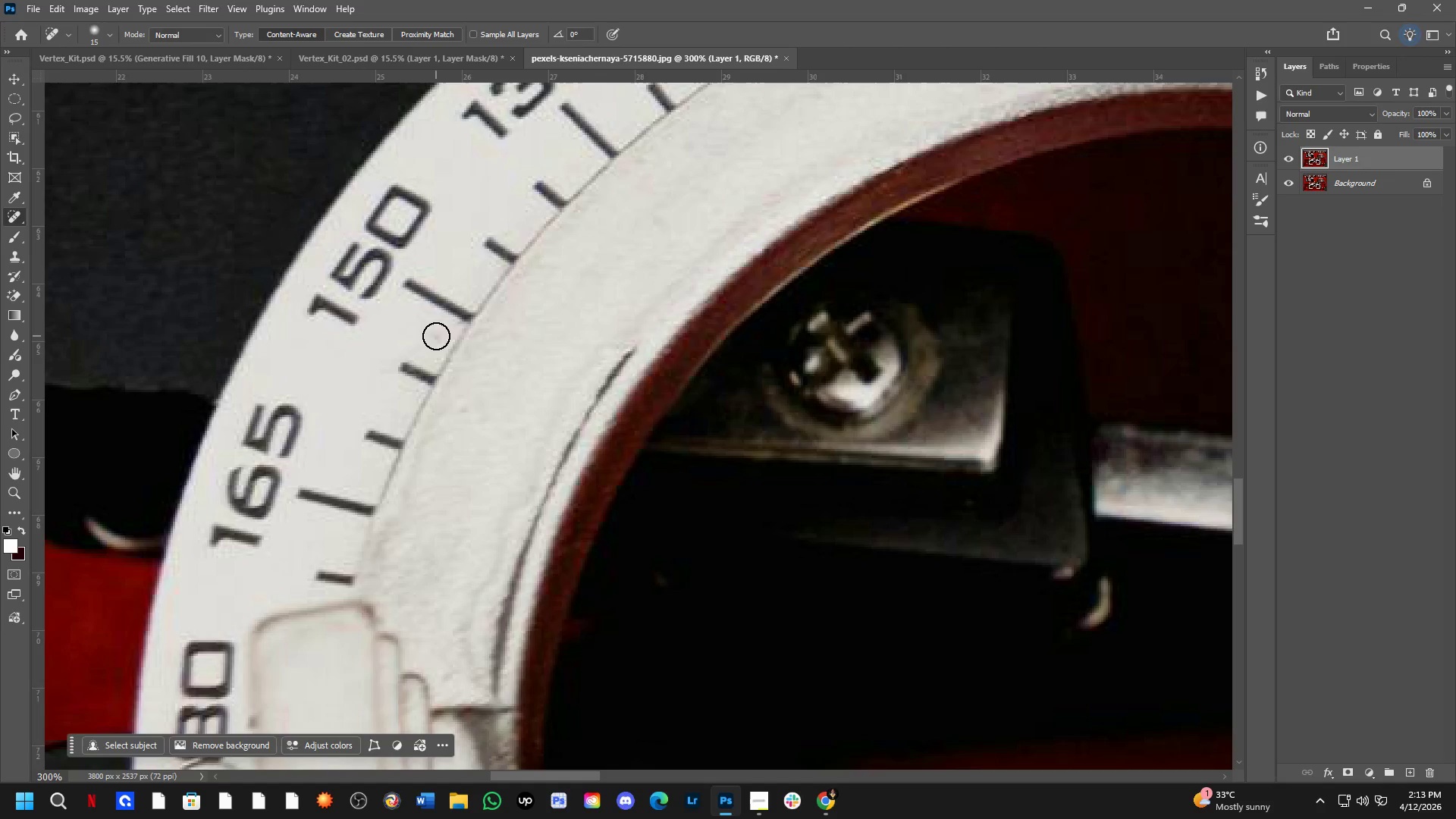 
left_click_drag(start_coordinate=[492, 559], to_coordinate=[504, 275])
 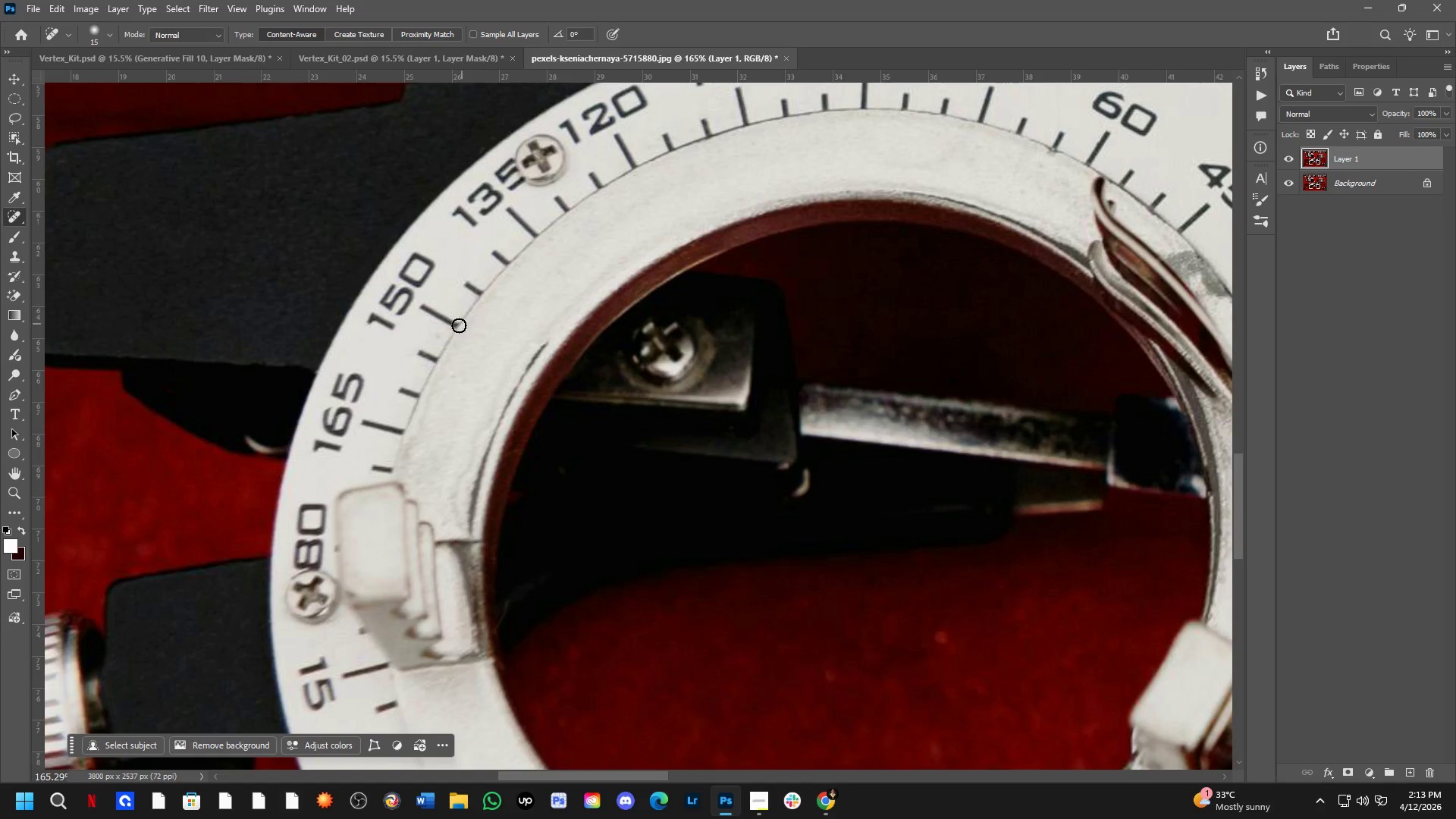 
scroll: coordinate [384, 453], scroll_direction: down, amount: 2.0
 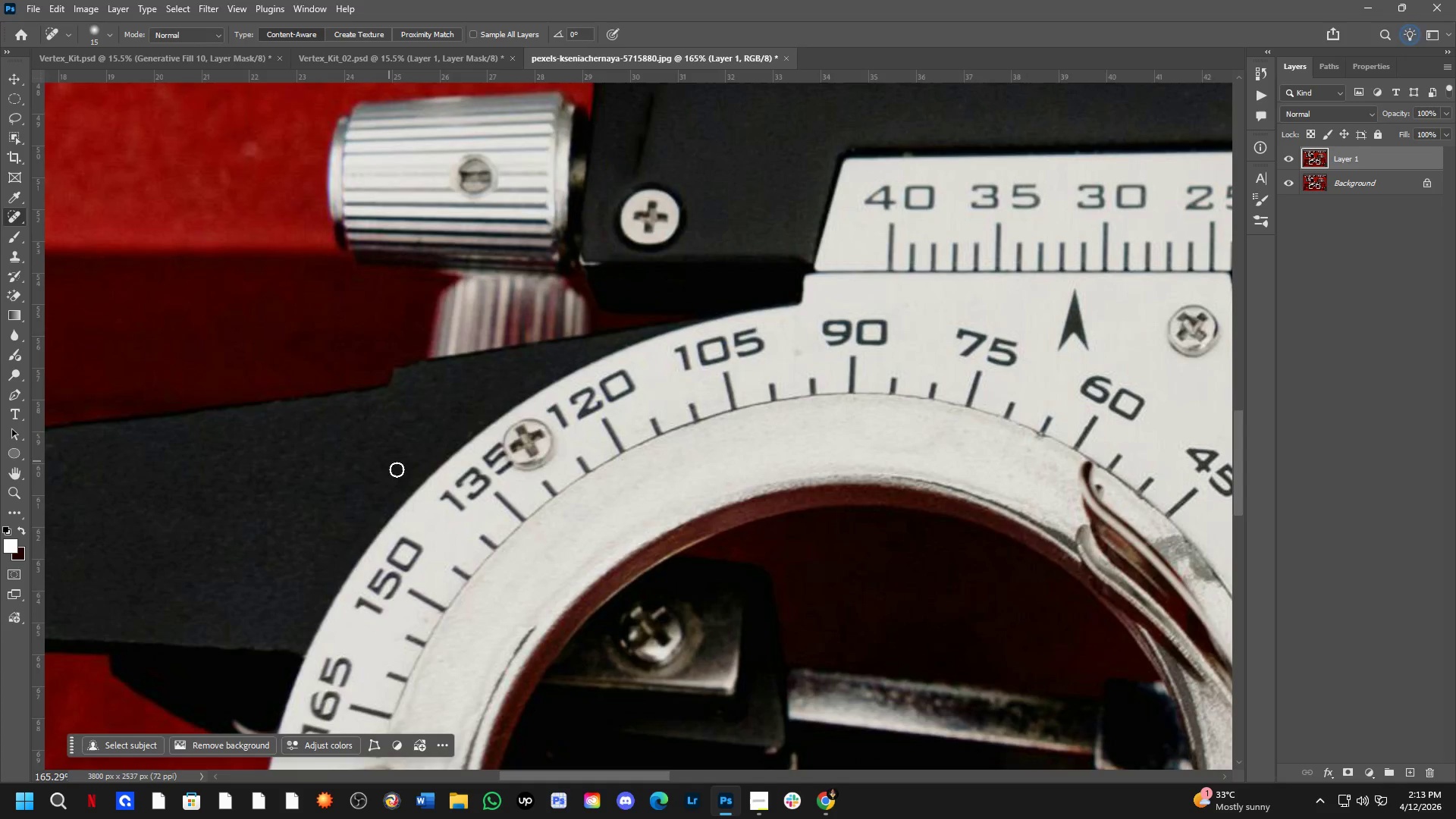 
key(Shift+ShiftLeft)
 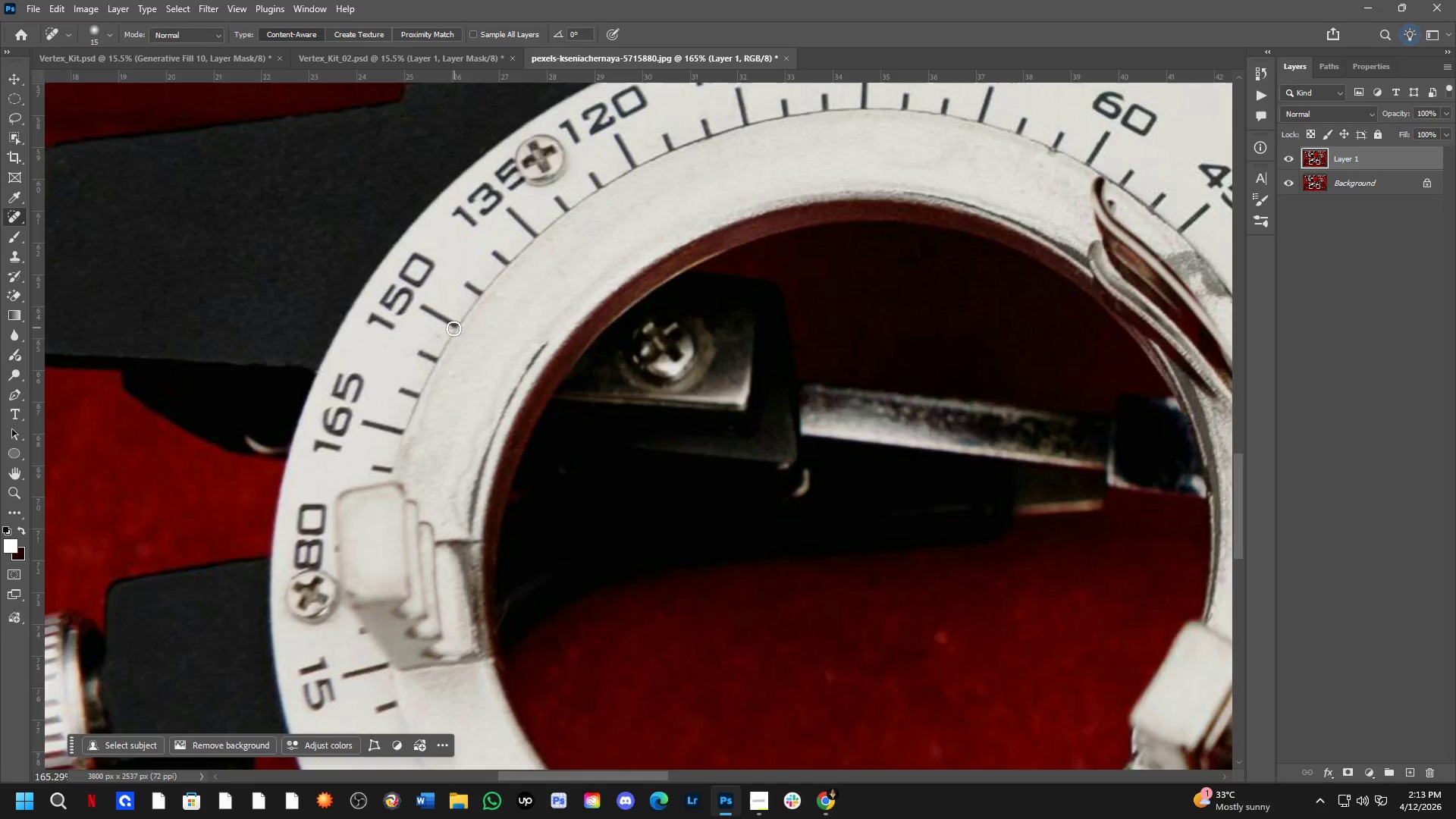 
left_click_drag(start_coordinate=[436, 336], to_coordinate=[431, 350])
 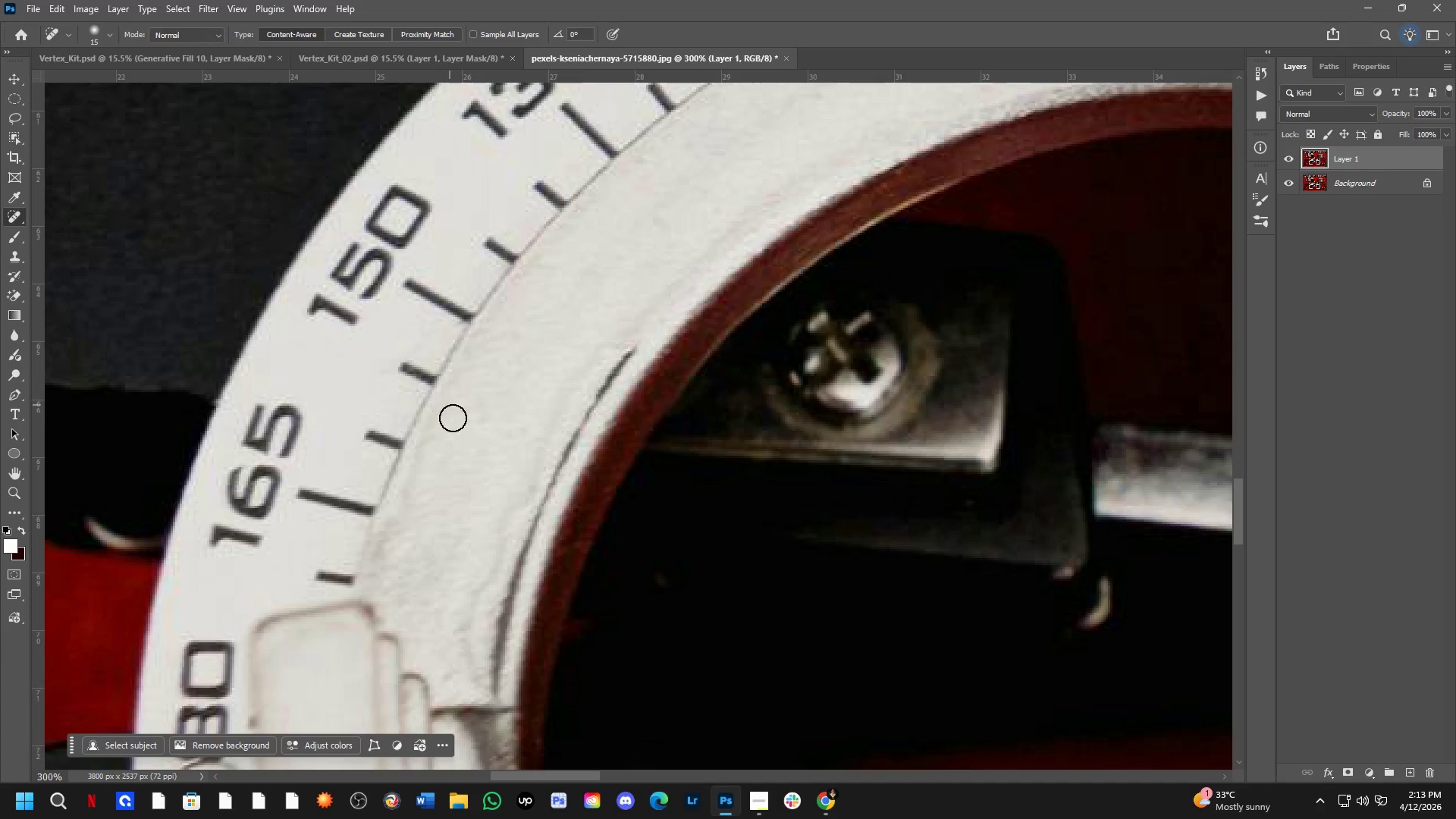 
scroll: coordinate [438, 336], scroll_direction: up, amount: 2.0
 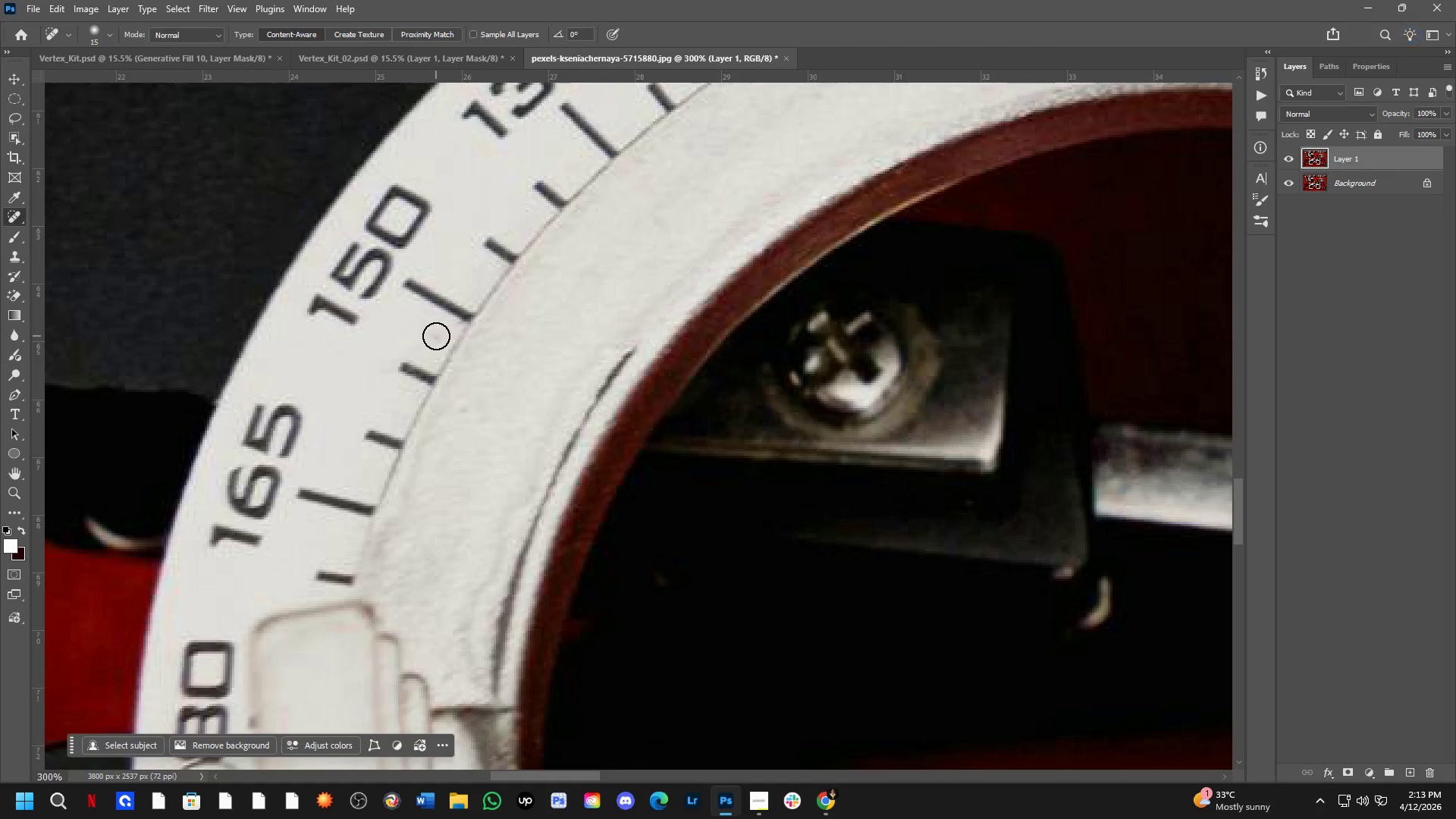 
hold_key(key=Space, duration=0.61)
 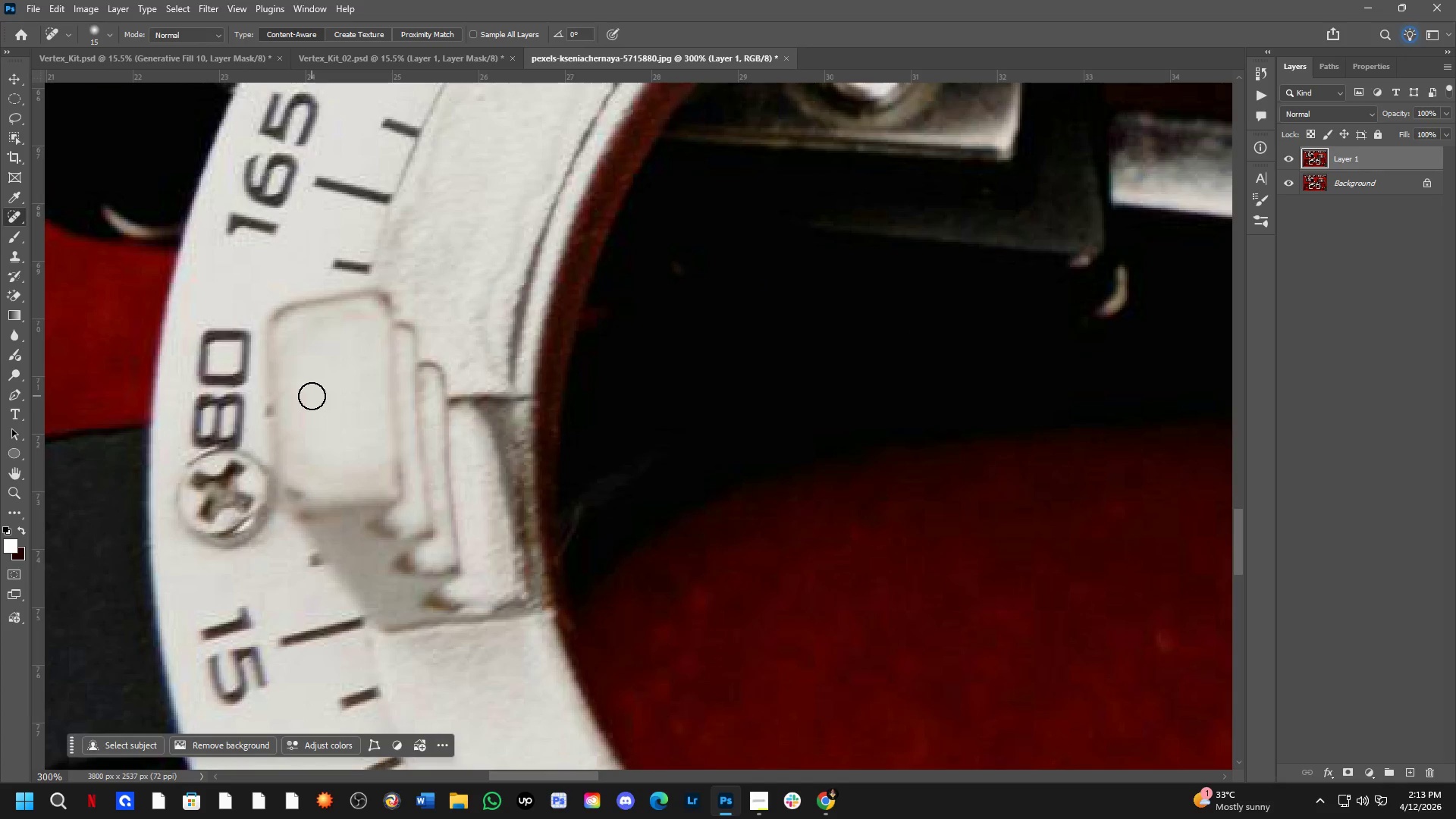 
left_click_drag(start_coordinate=[468, 491], to_coordinate=[485, 179])
 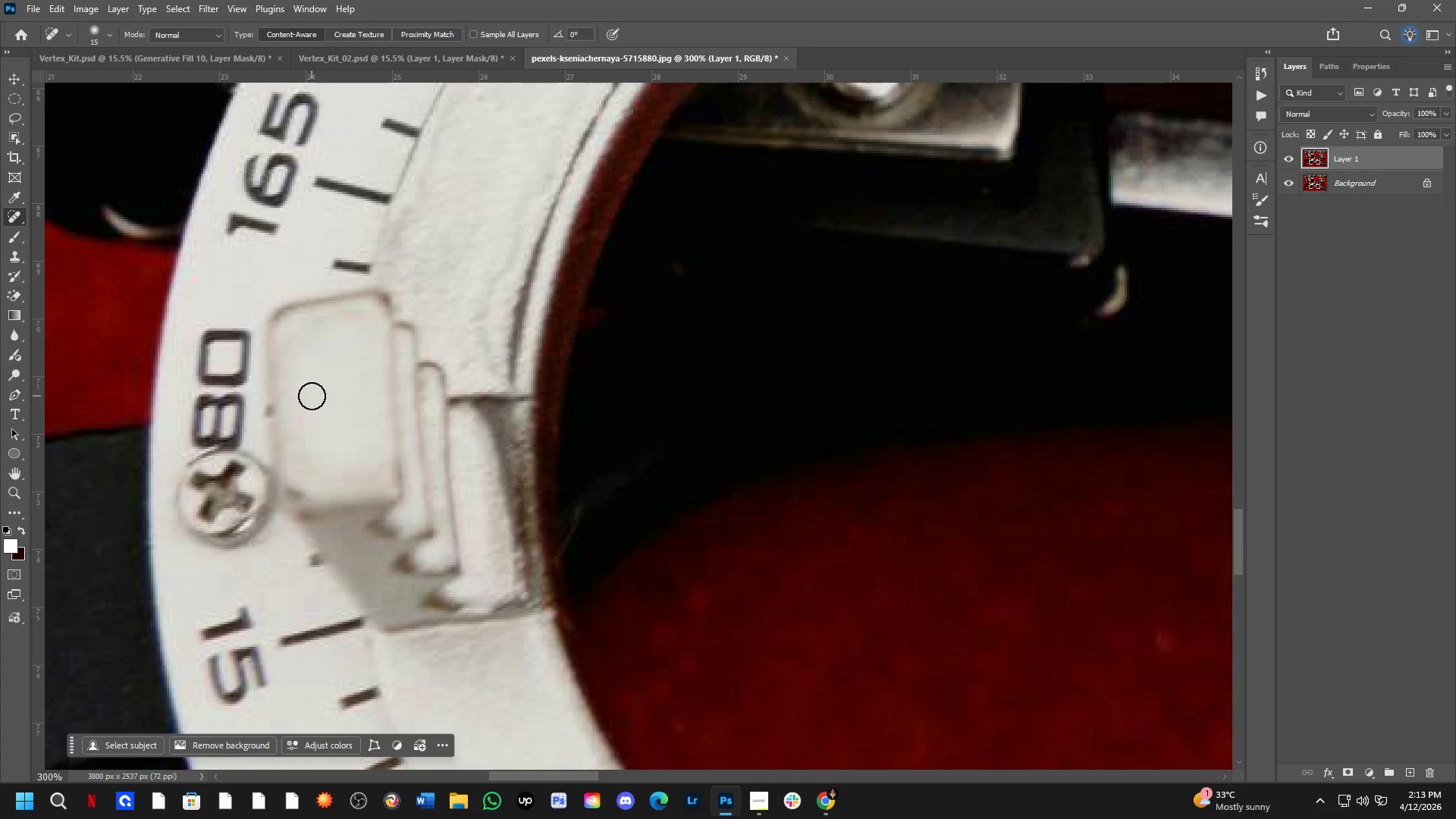 
hold_key(key=Space, duration=1.2)
 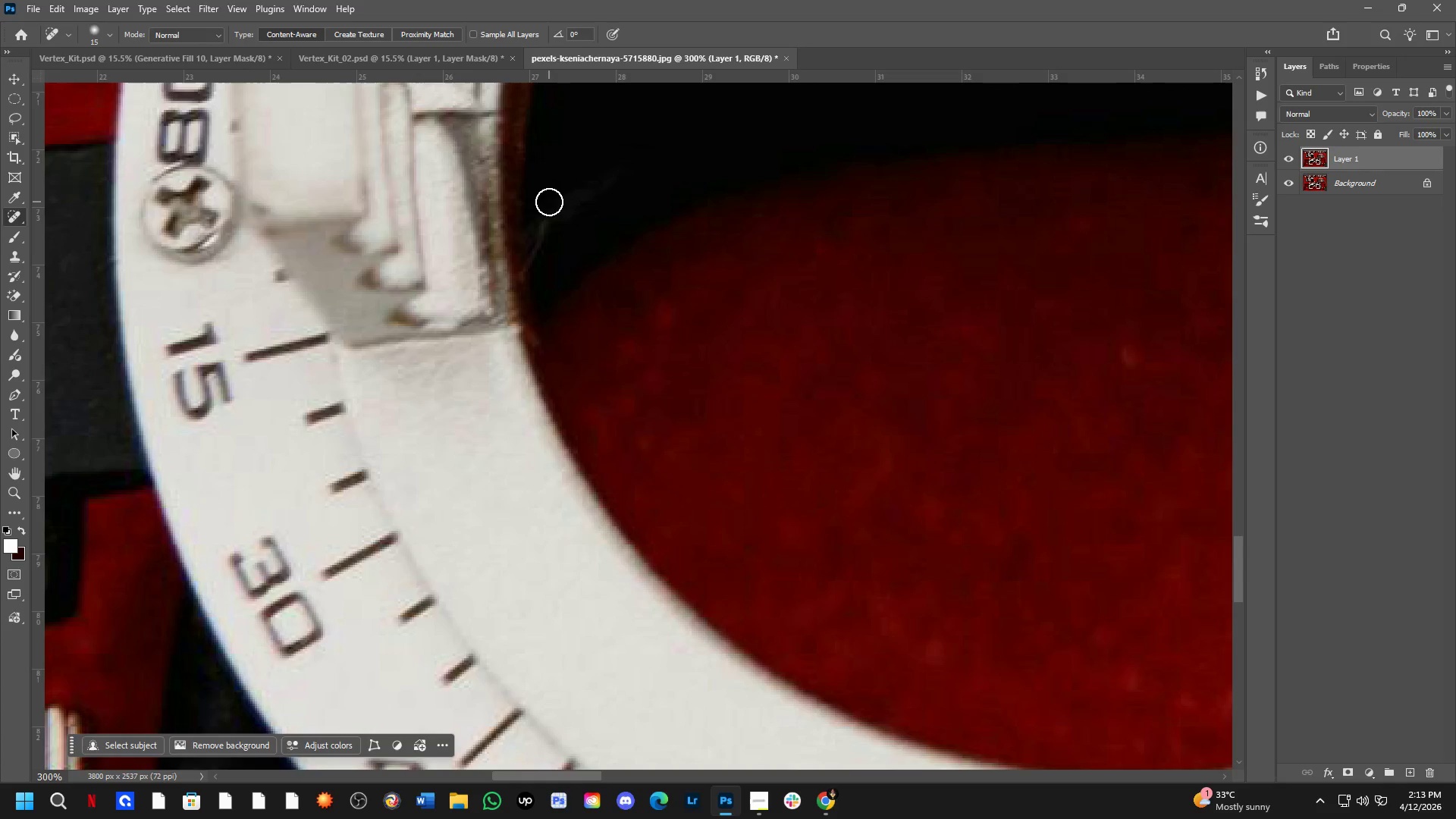 
left_click_drag(start_coordinate=[391, 500], to_coordinate=[401, 234])
 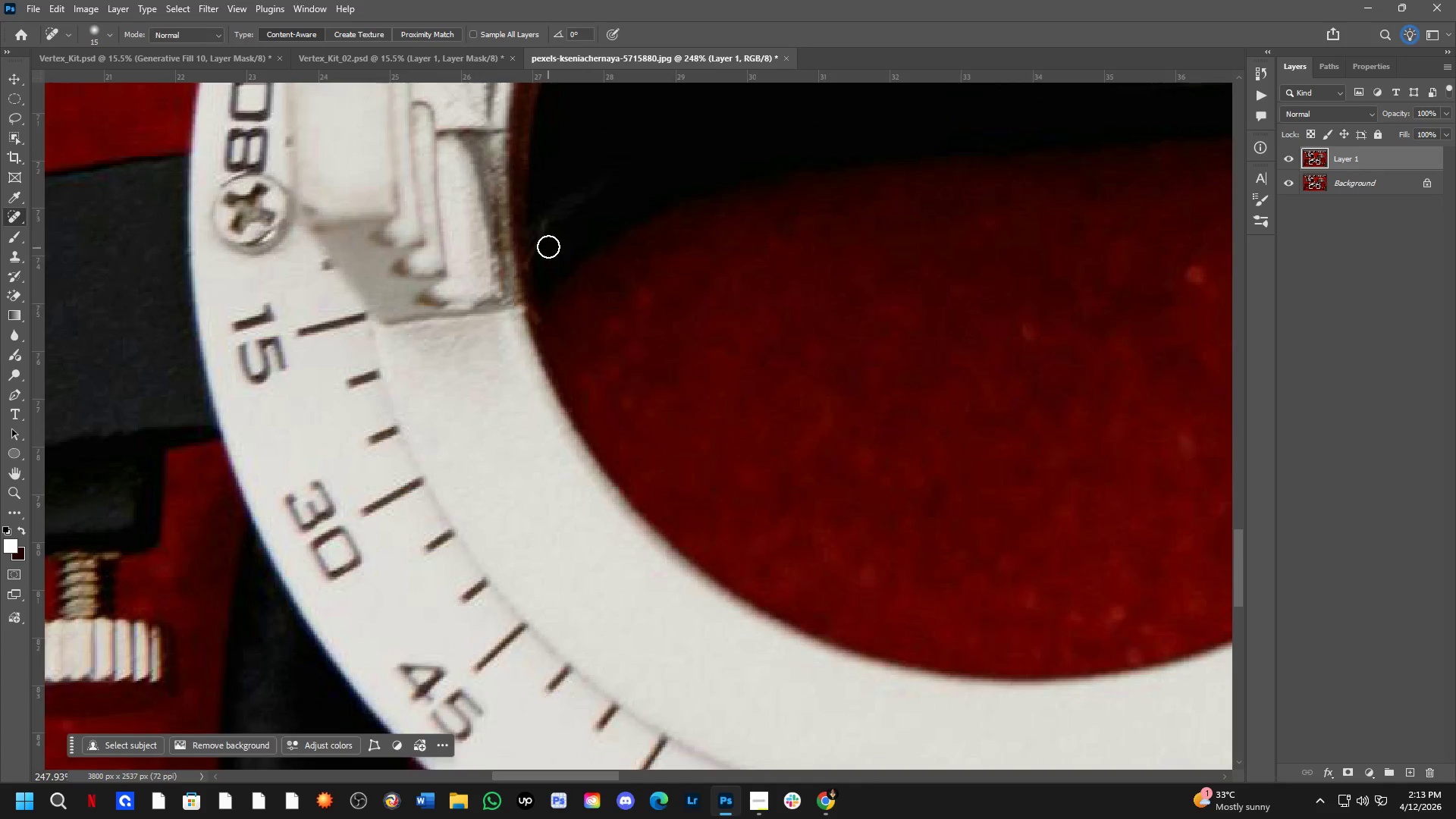 
scroll: coordinate [323, 395], scroll_direction: down, amount: 2.0
 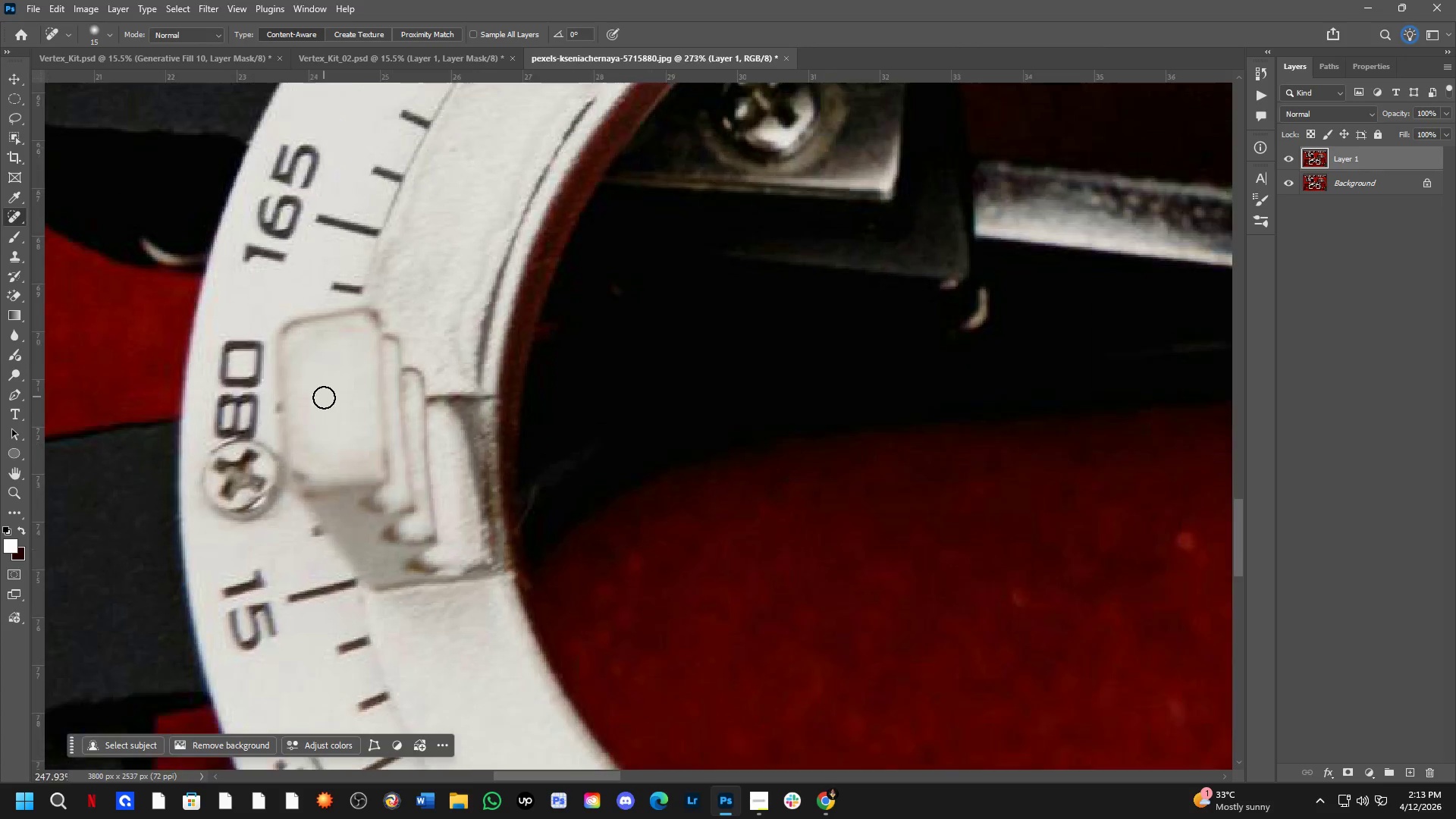 
left_click_drag(start_coordinate=[549, 202], to_coordinate=[527, 293])
 